 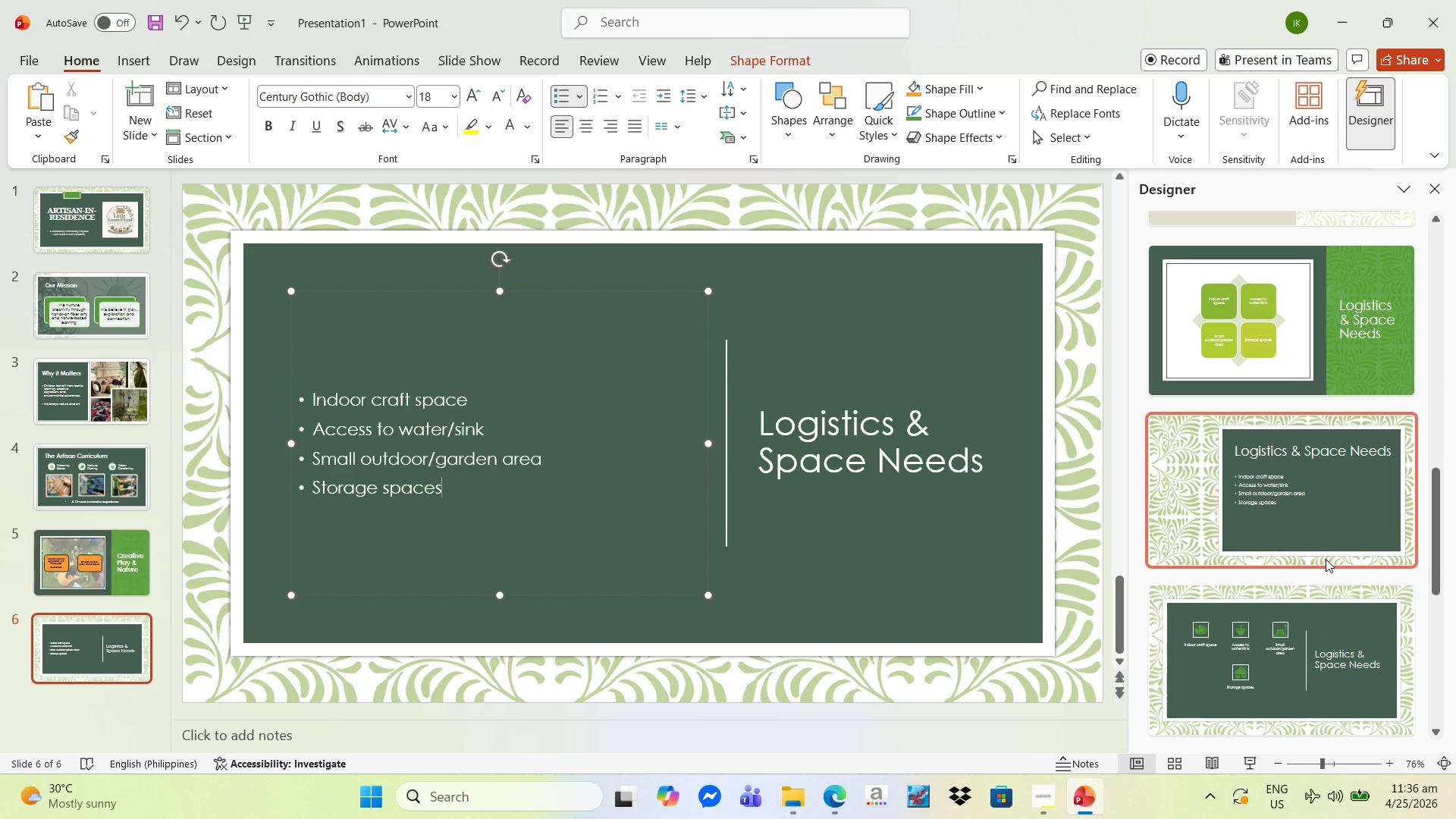 
scroll: coordinate [1324, 548], scroll_direction: down, amount: 18.0
 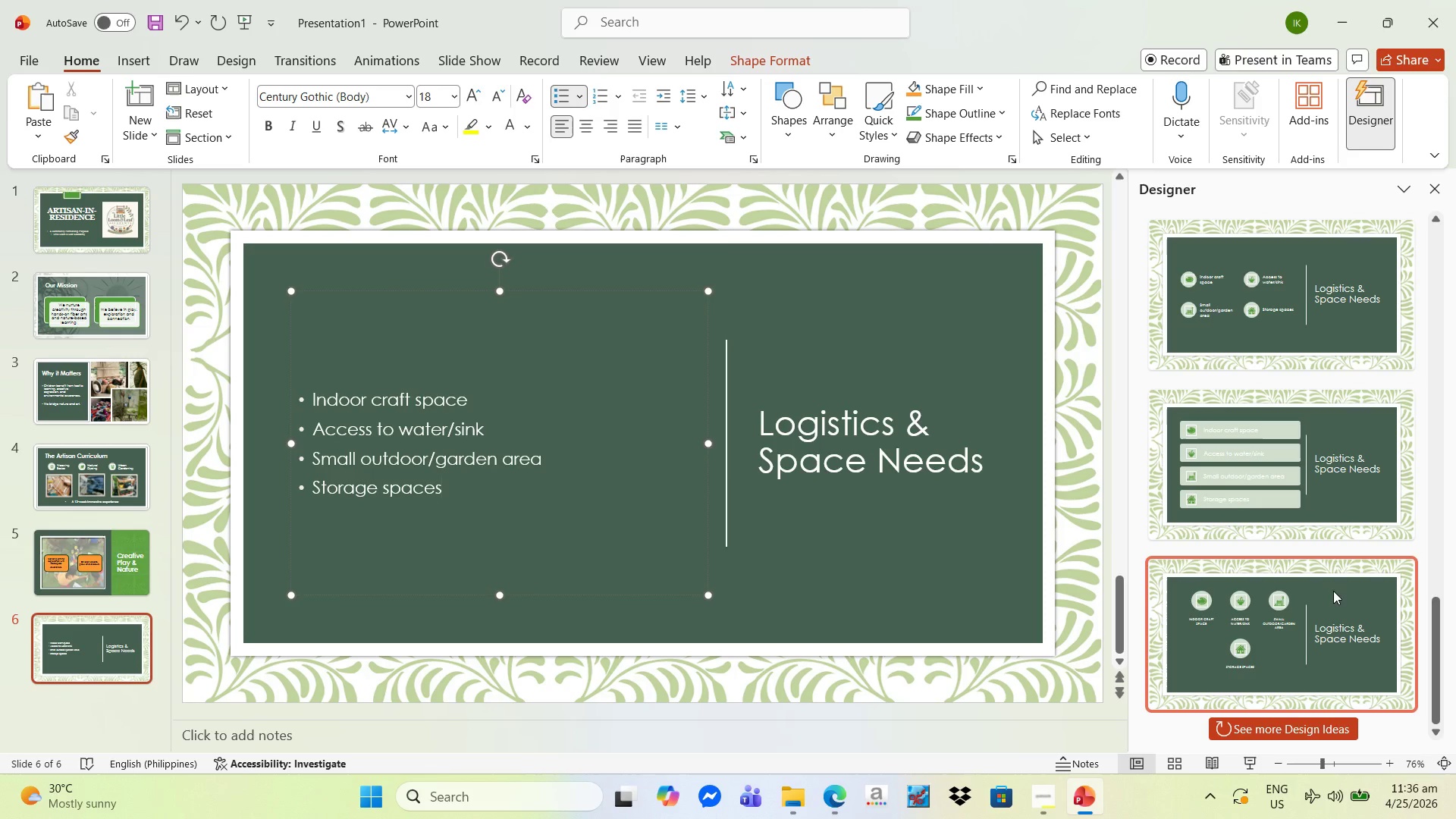 
left_click([1316, 603])
 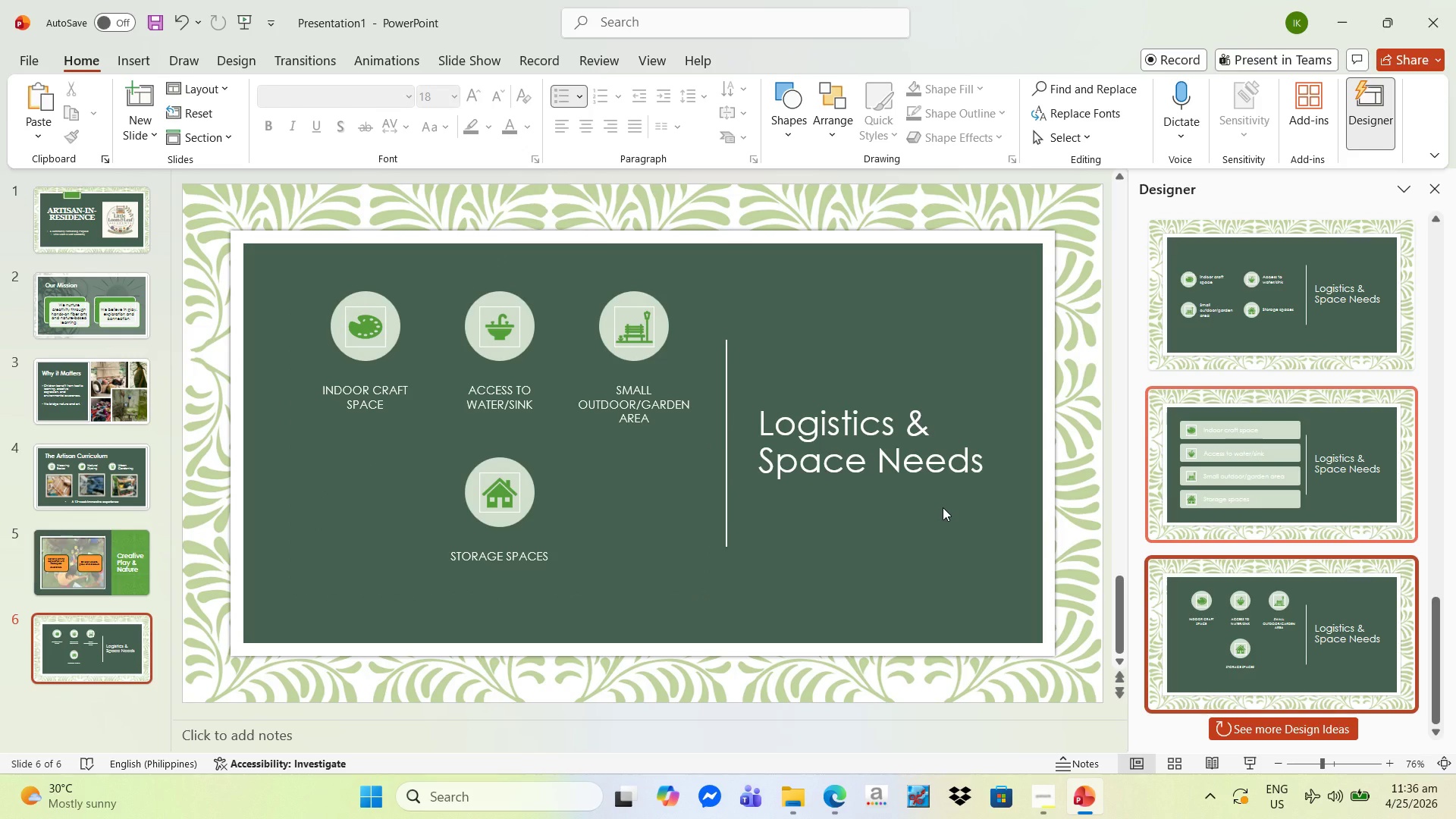 
wait(11.48)
 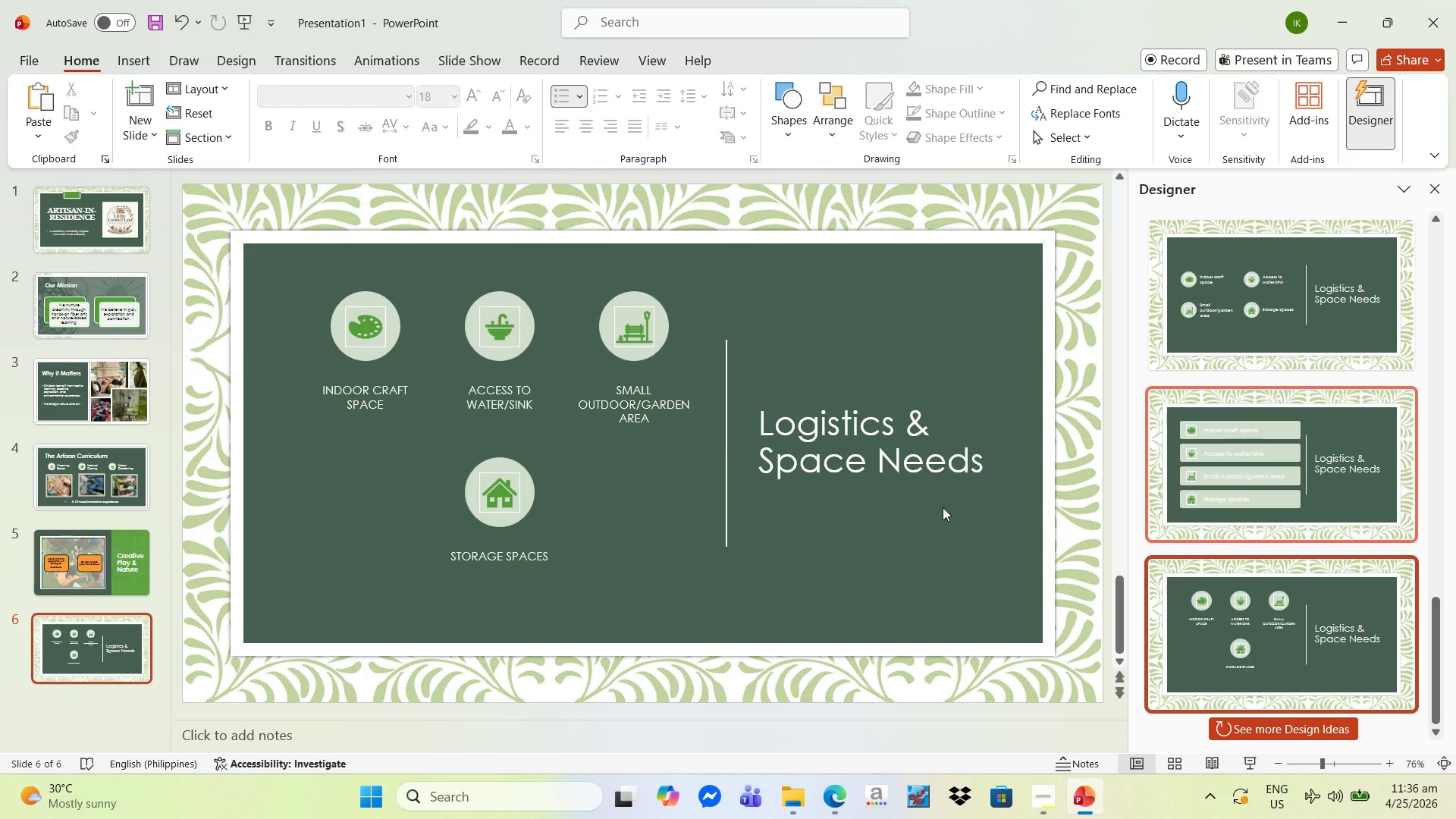 
left_click([808, 434])
 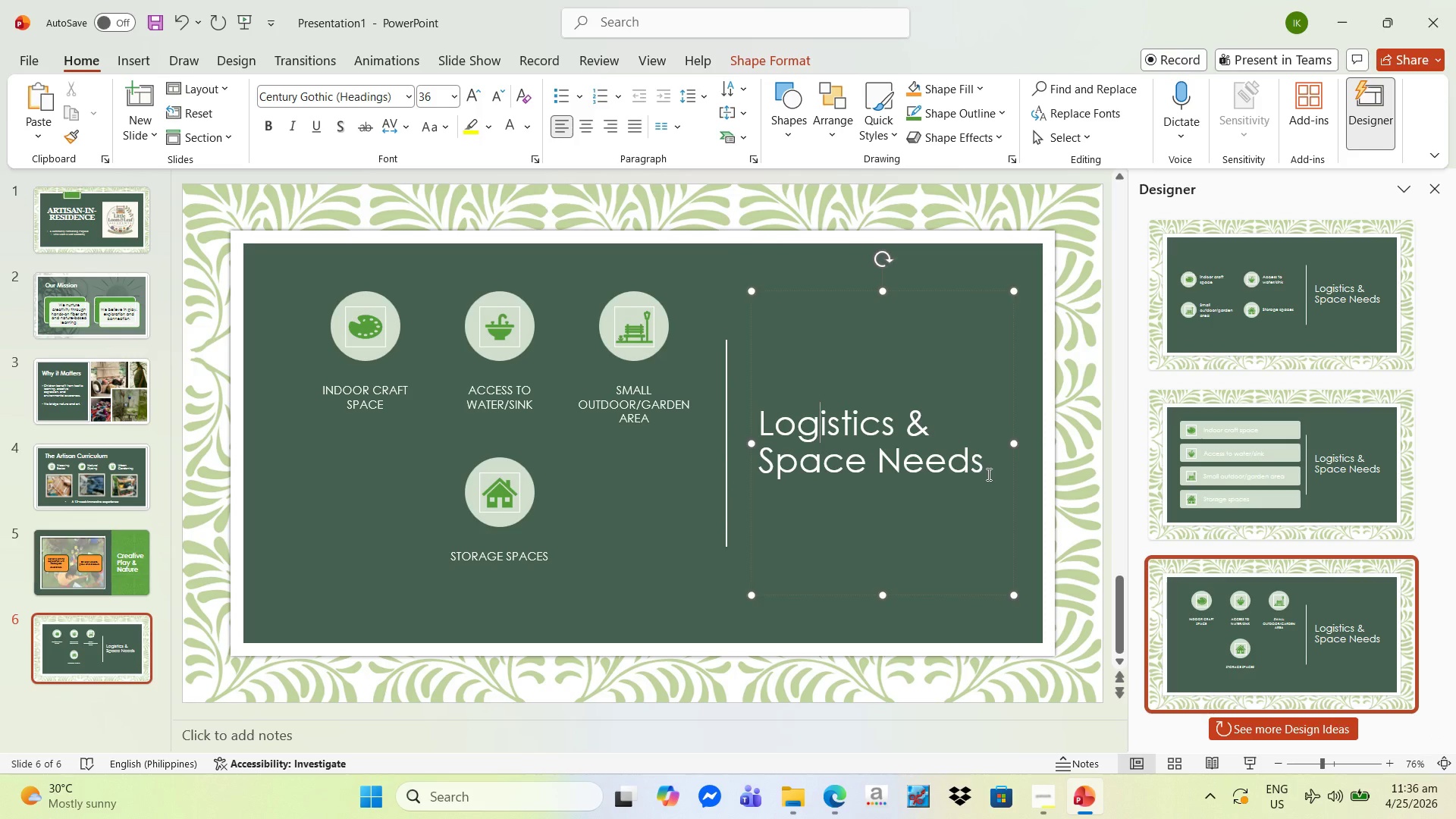 
left_click_drag(start_coordinate=[987, 474], to_coordinate=[774, 425])
 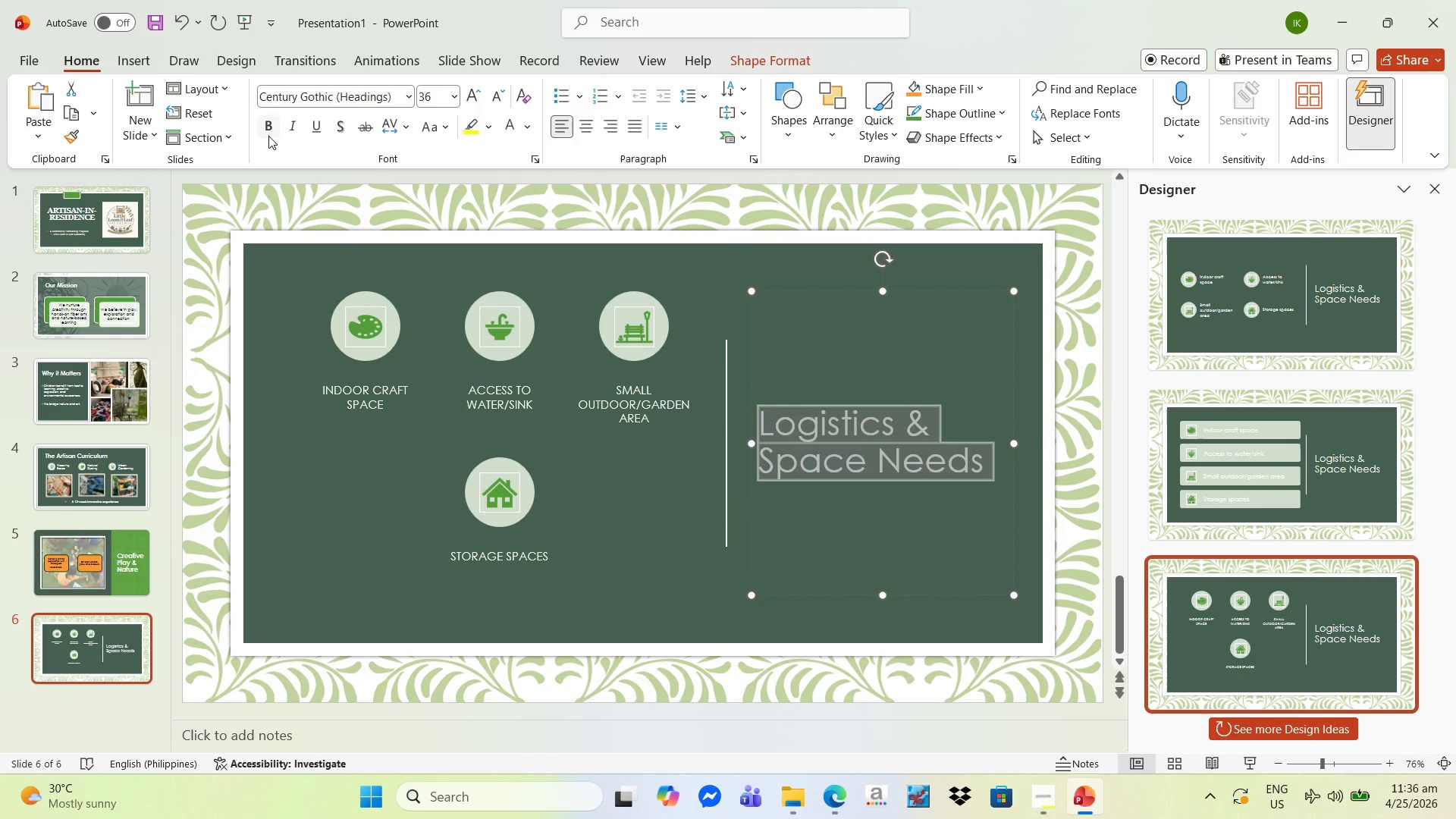 
left_click([268, 136])
 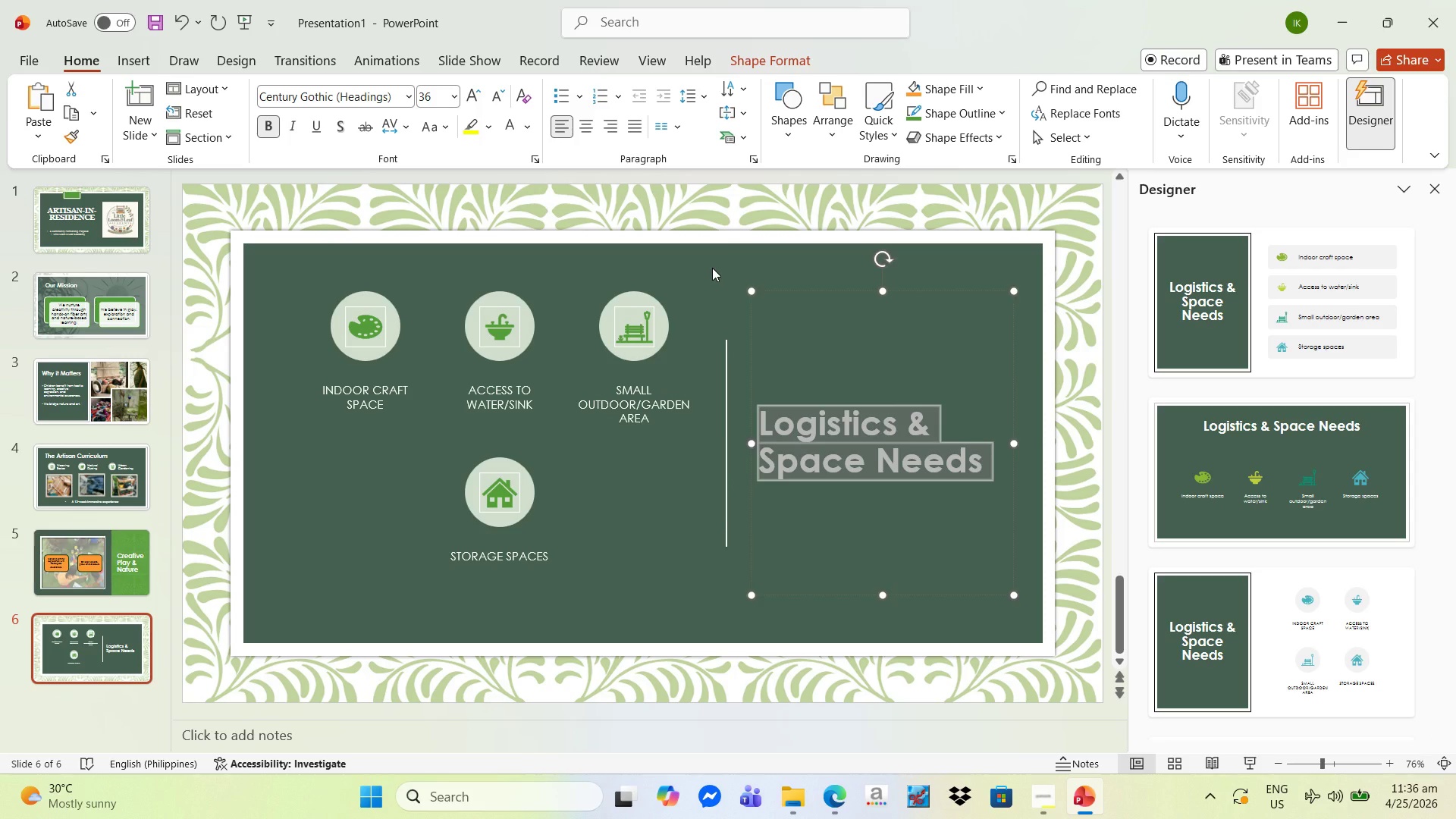 
left_click([713, 267])
 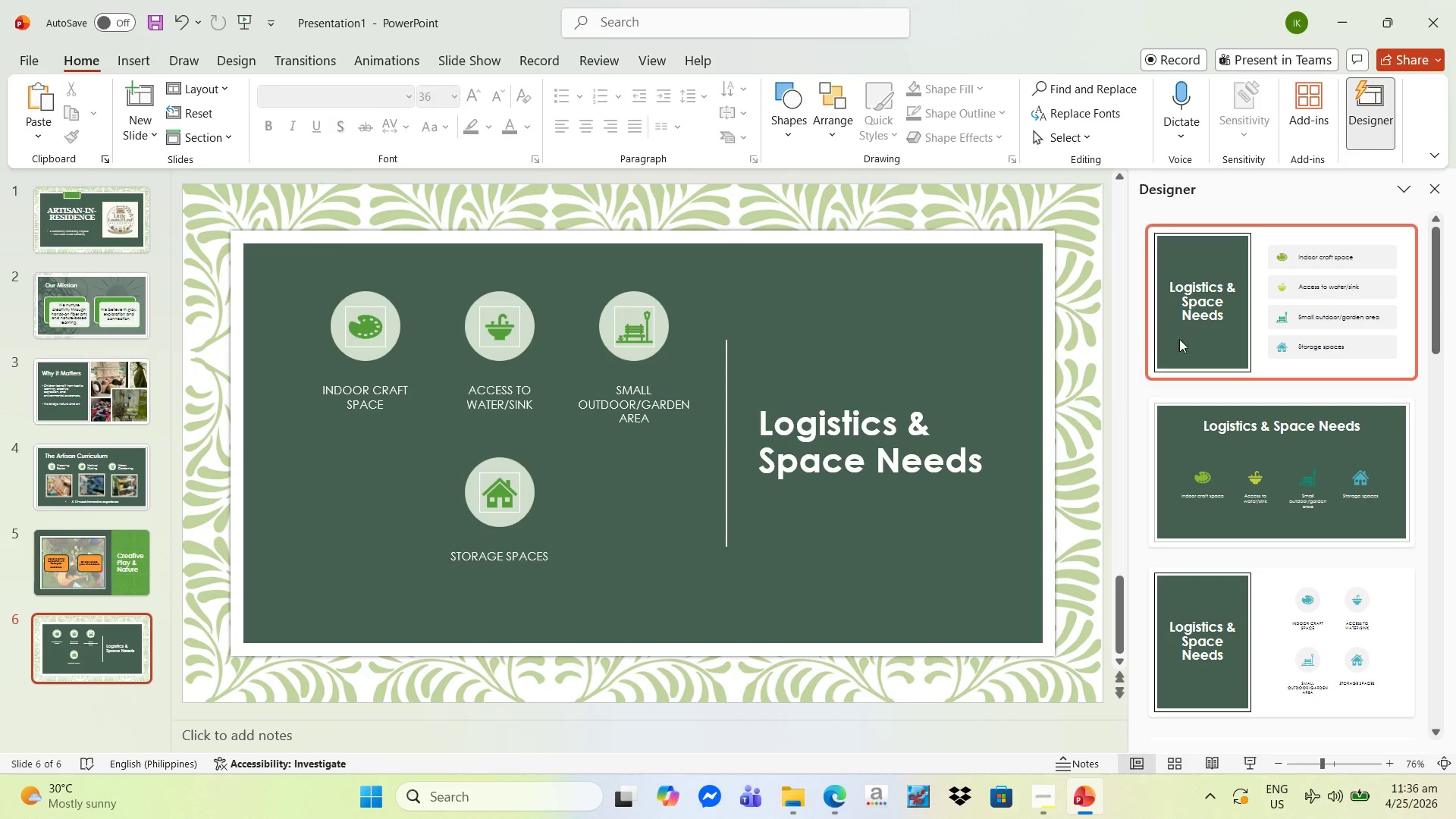 
scroll: coordinate [1261, 365], scroll_direction: down, amount: 36.0
 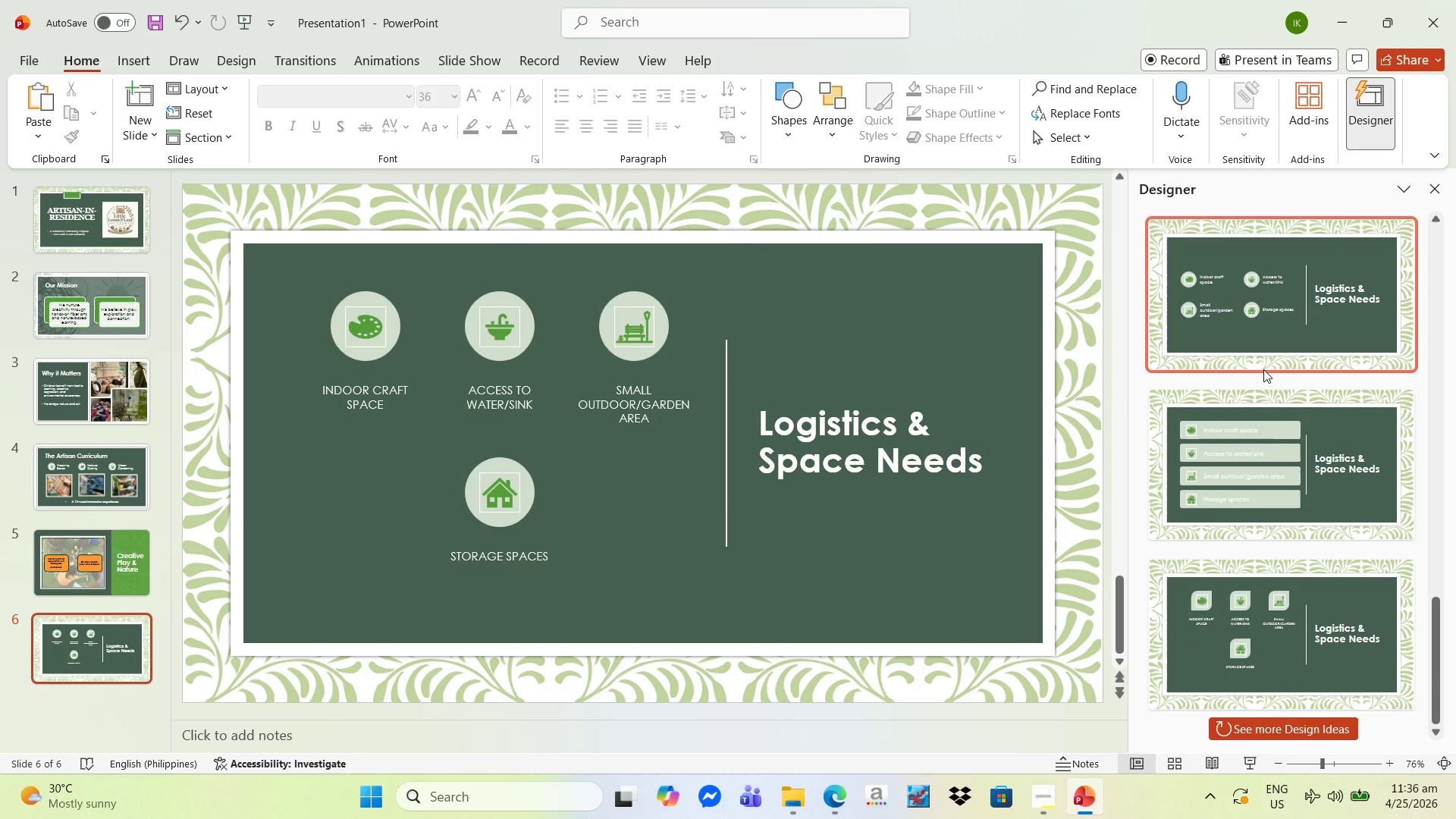 
left_click([1262, 461])
 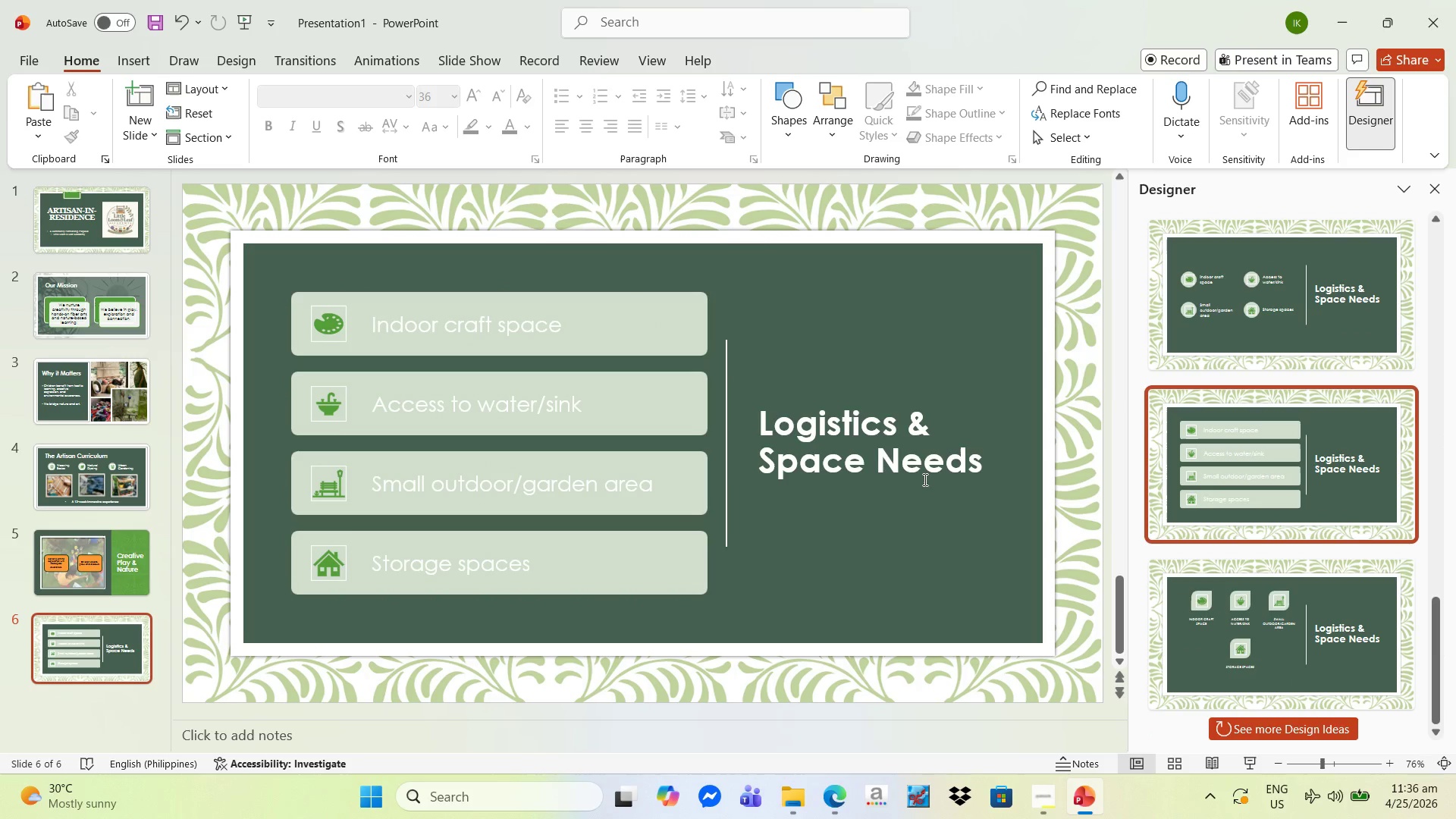 
left_click([435, 339])
 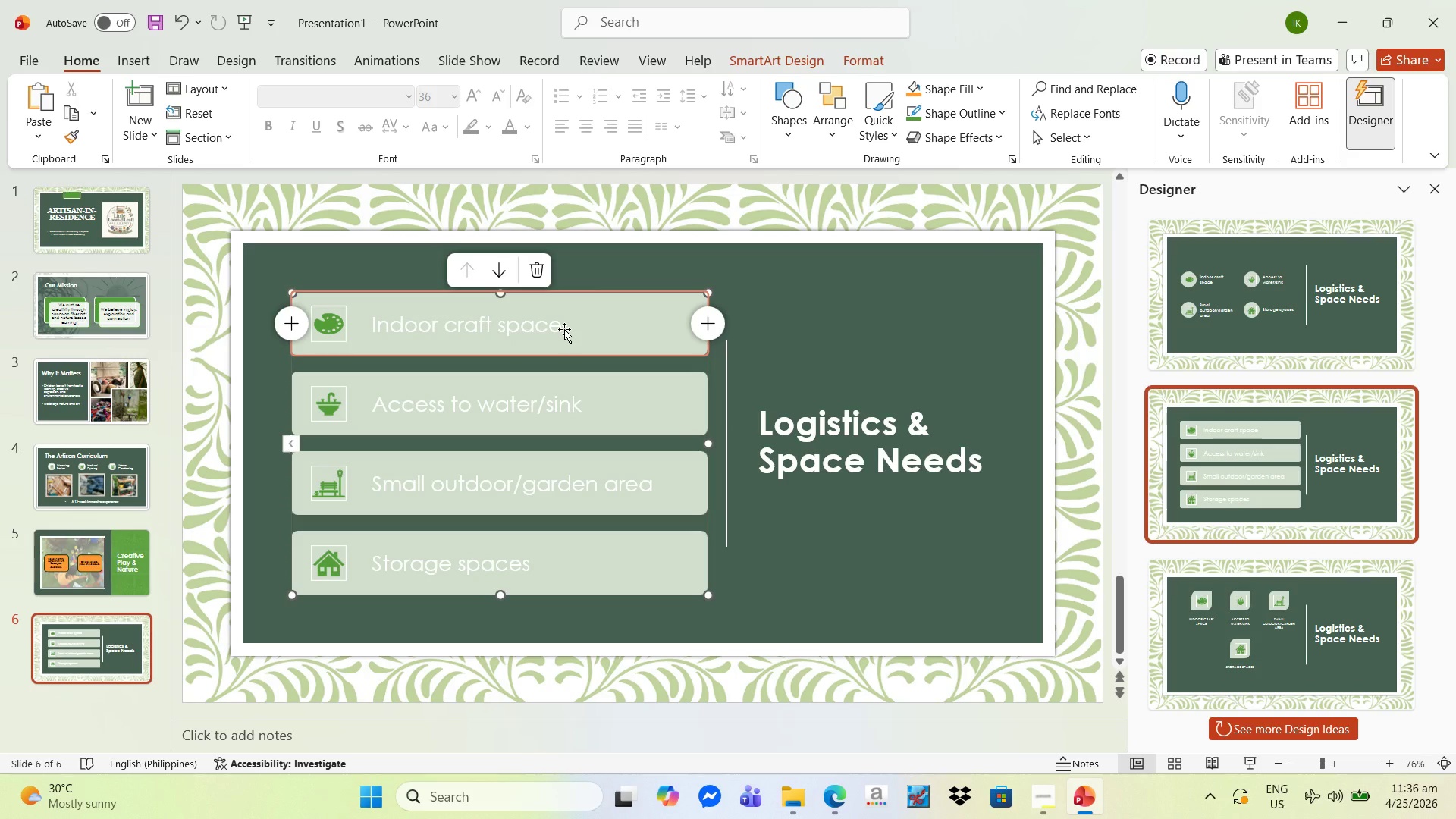 
left_click([545, 323])
 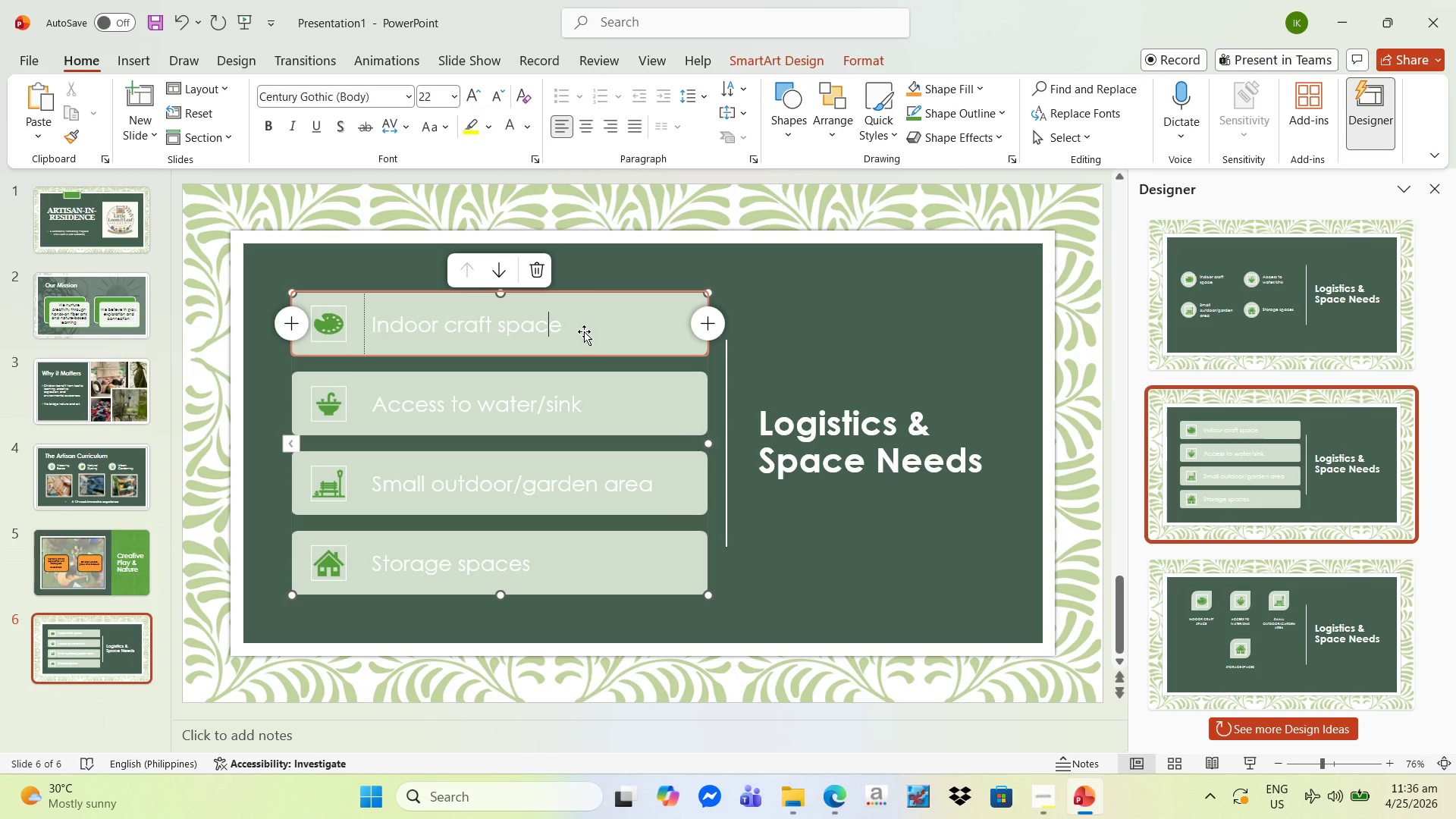 
key(ArrowRight)
 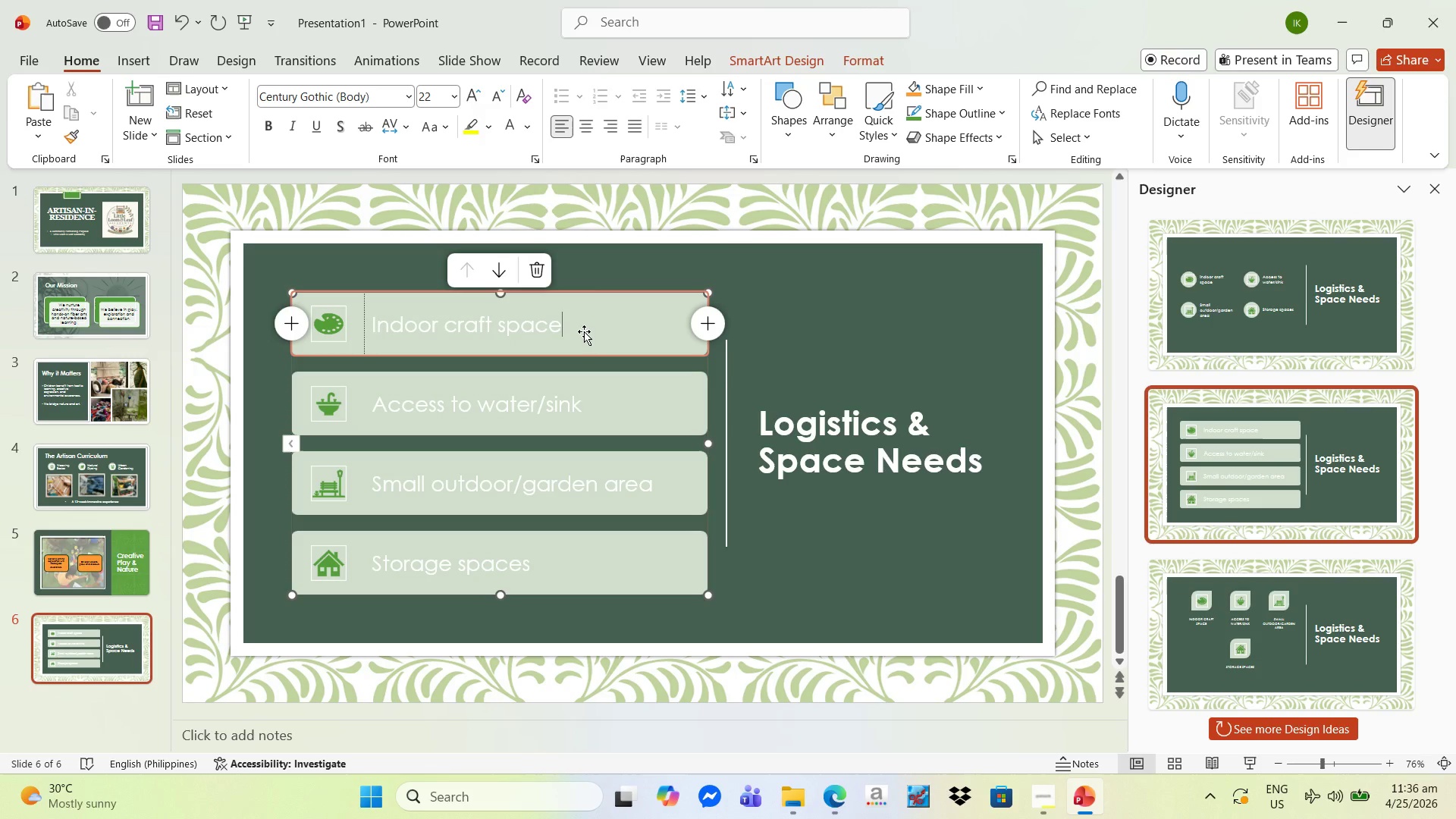 
hold_key(key=ArrowLeft, duration=1.16)
 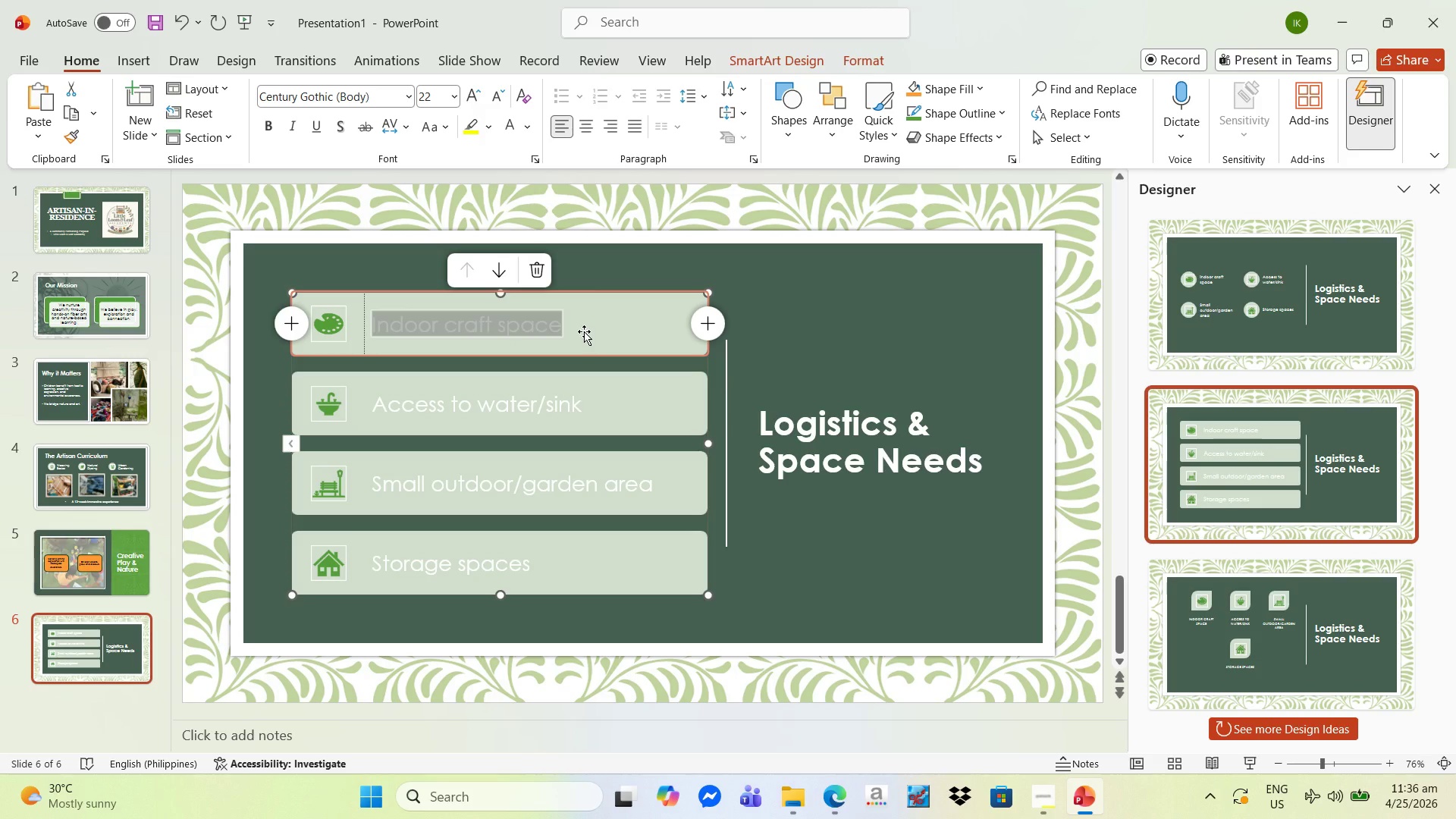 
key(Shift+ArrowLeft)
 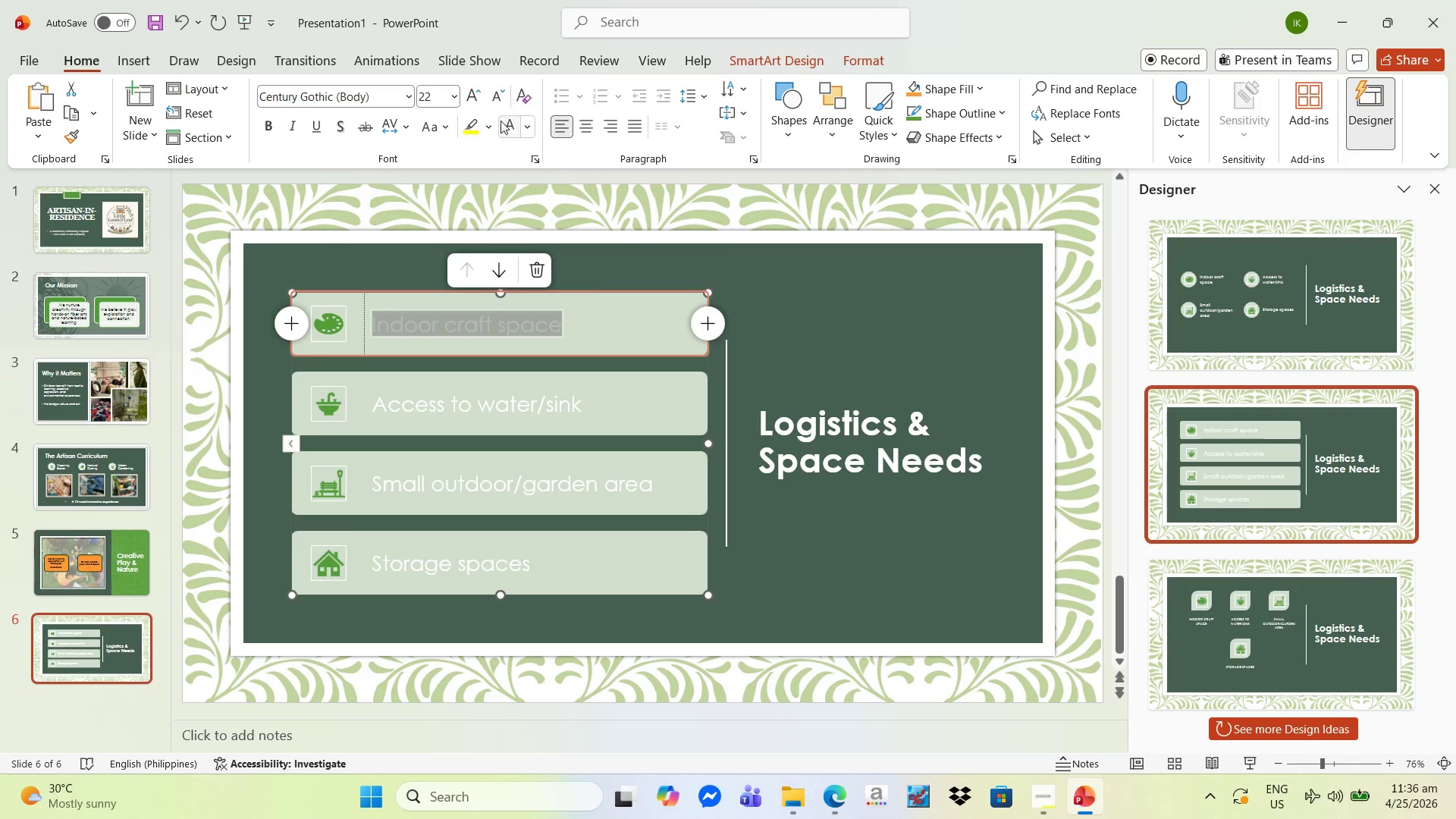 
left_click([525, 127])
 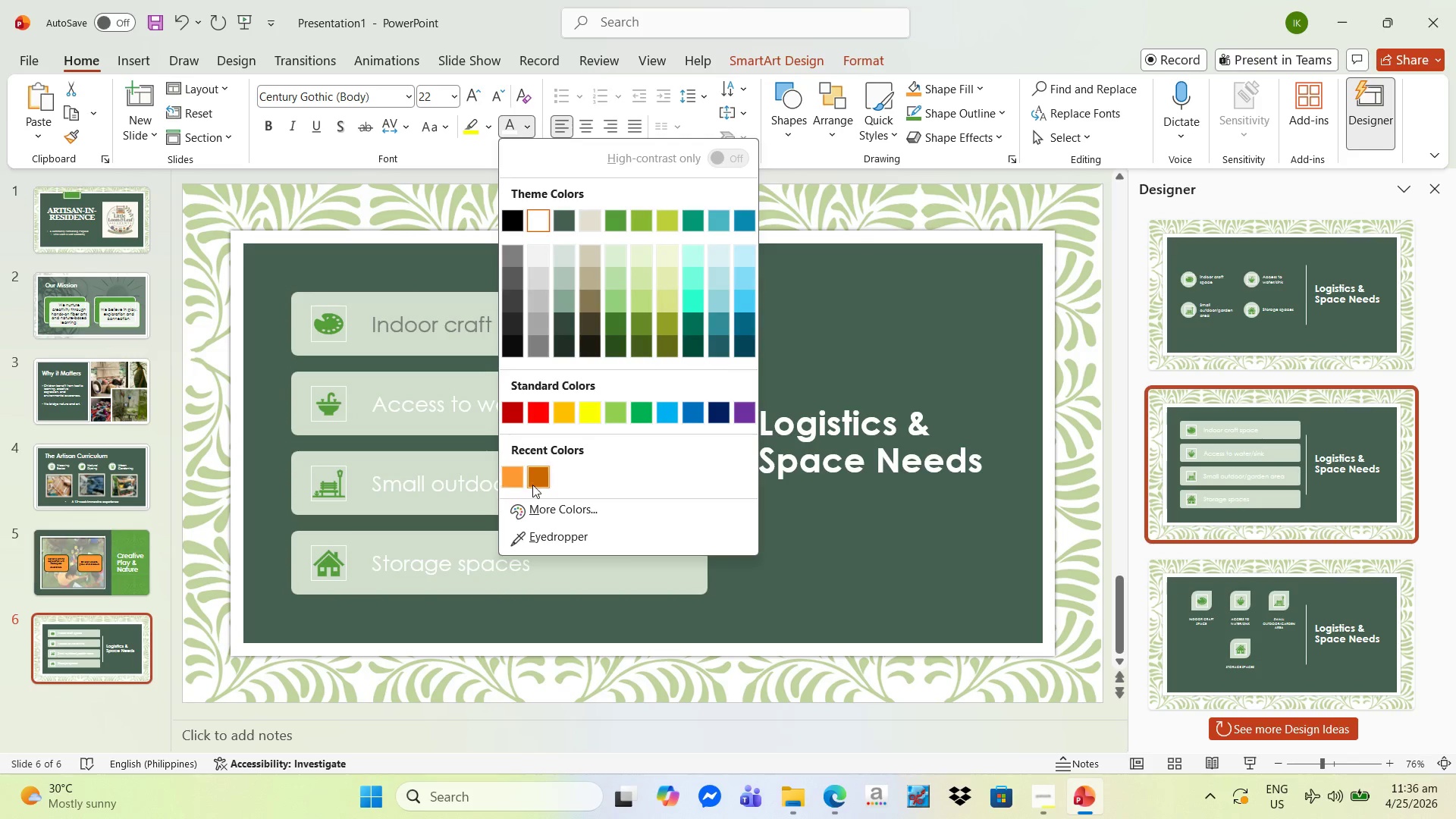 
left_click([533, 485])
 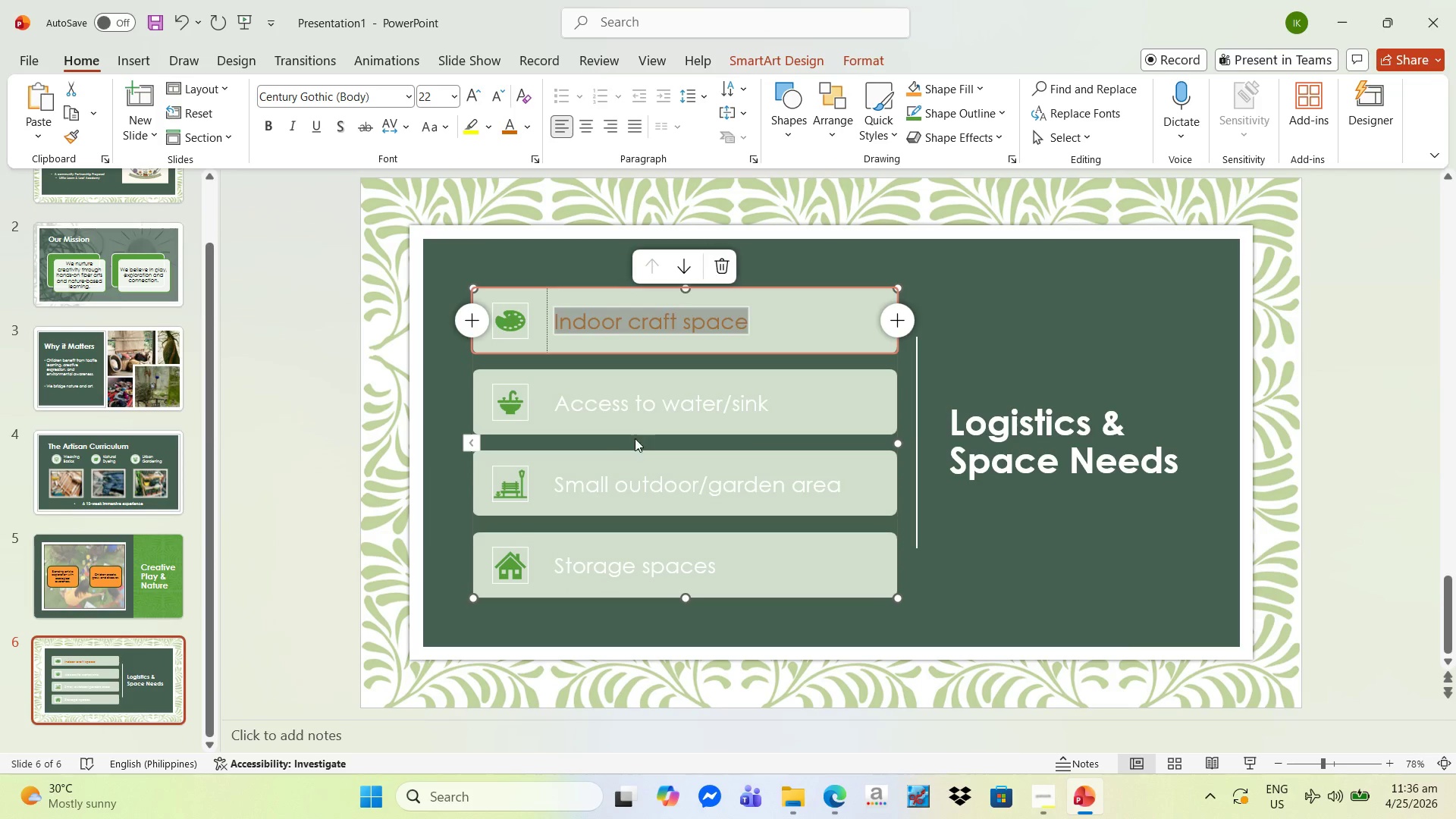 
left_click([657, 407])
 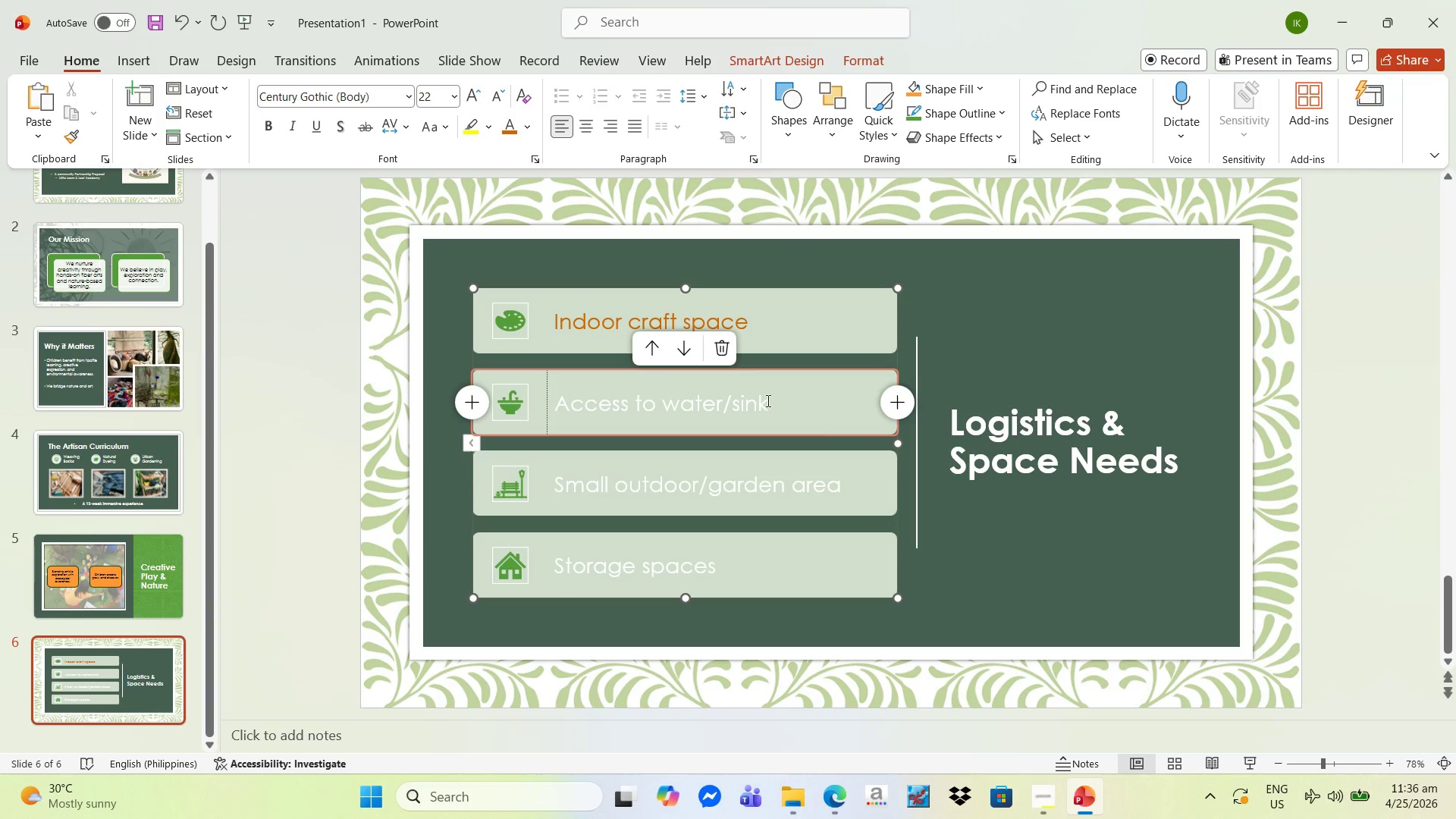 
left_click_drag(start_coordinate=[772, 403], to_coordinate=[761, 399])
 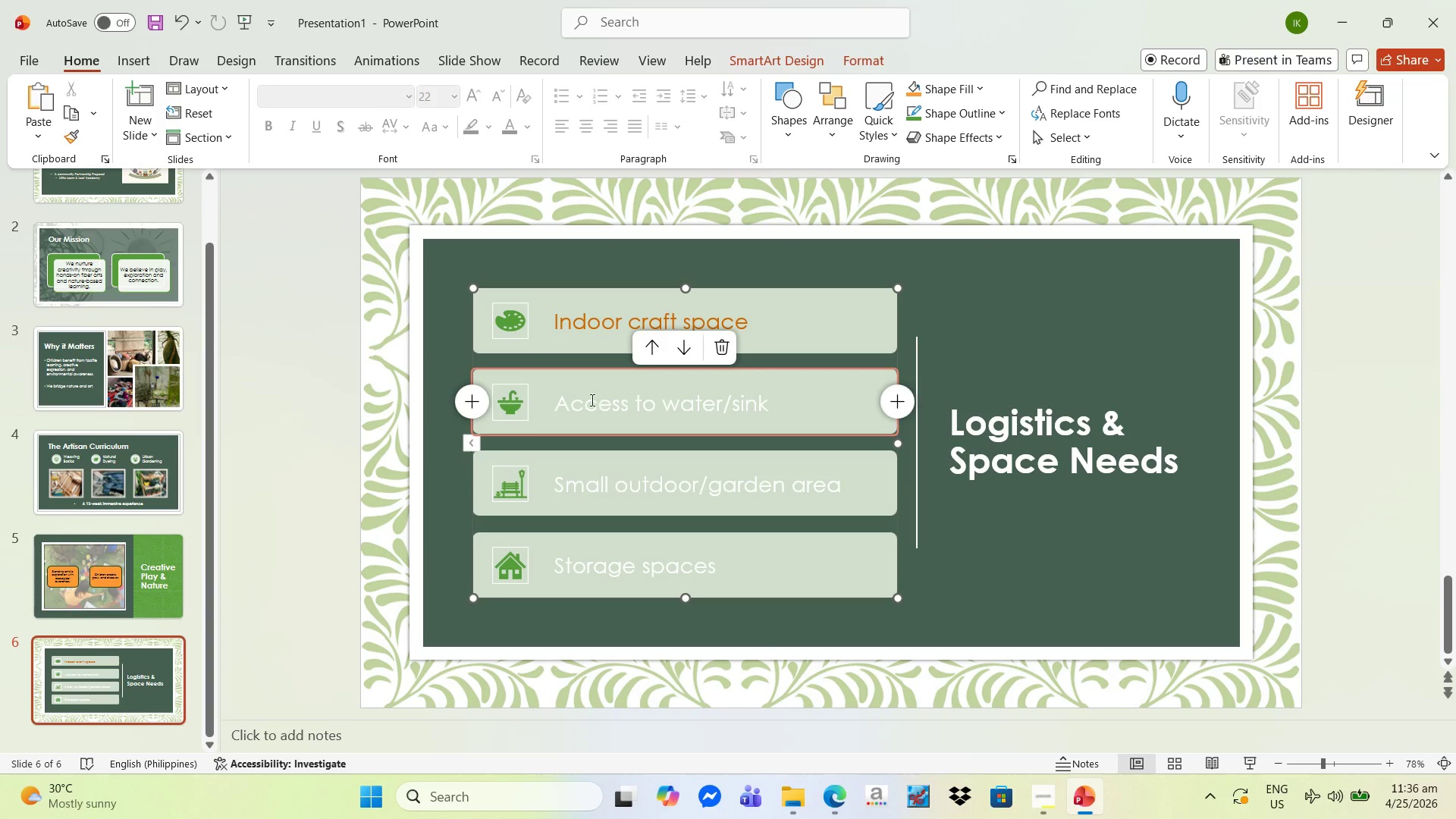 
left_click([590, 400])
 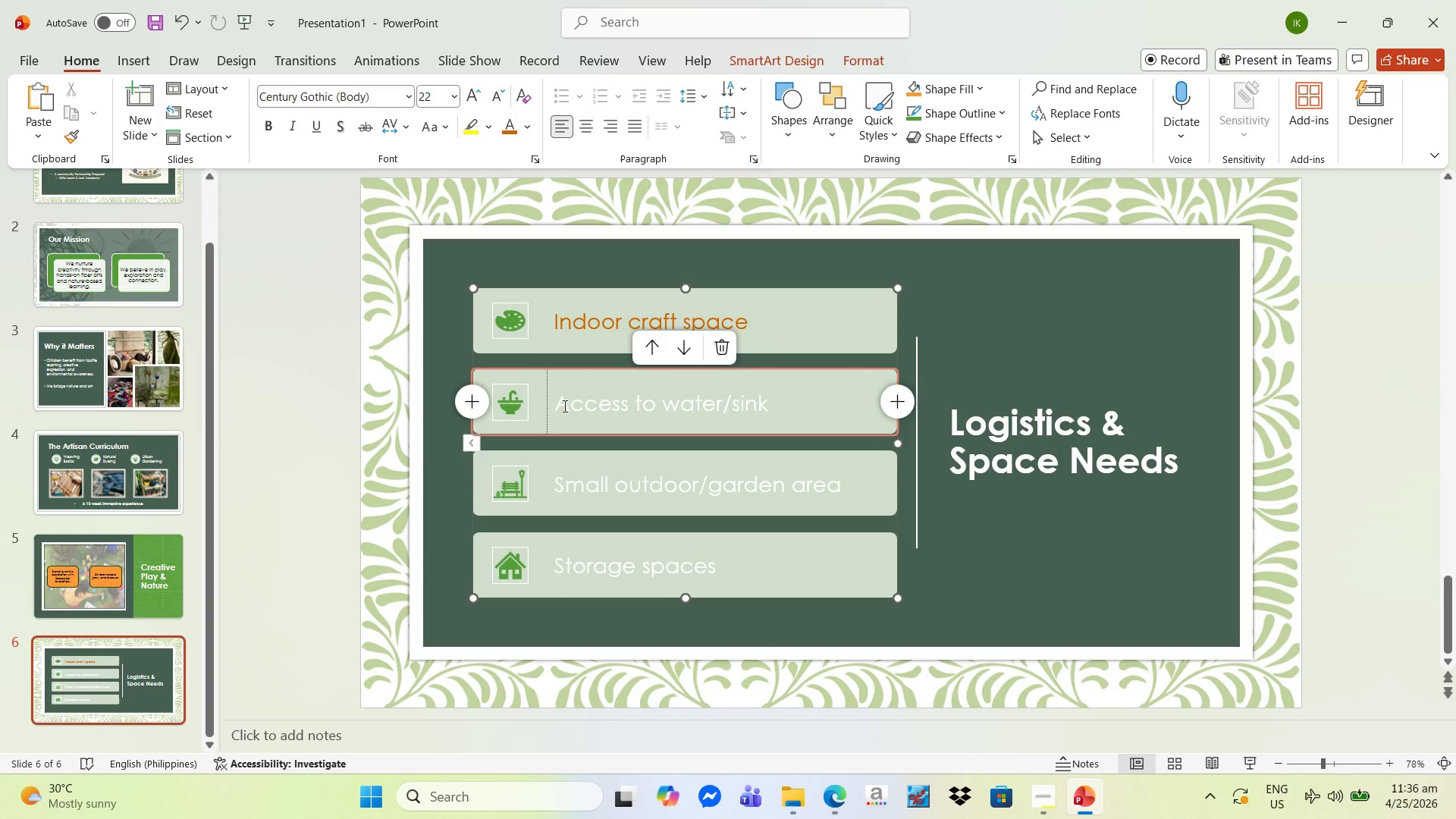 
key(Control+Z)
 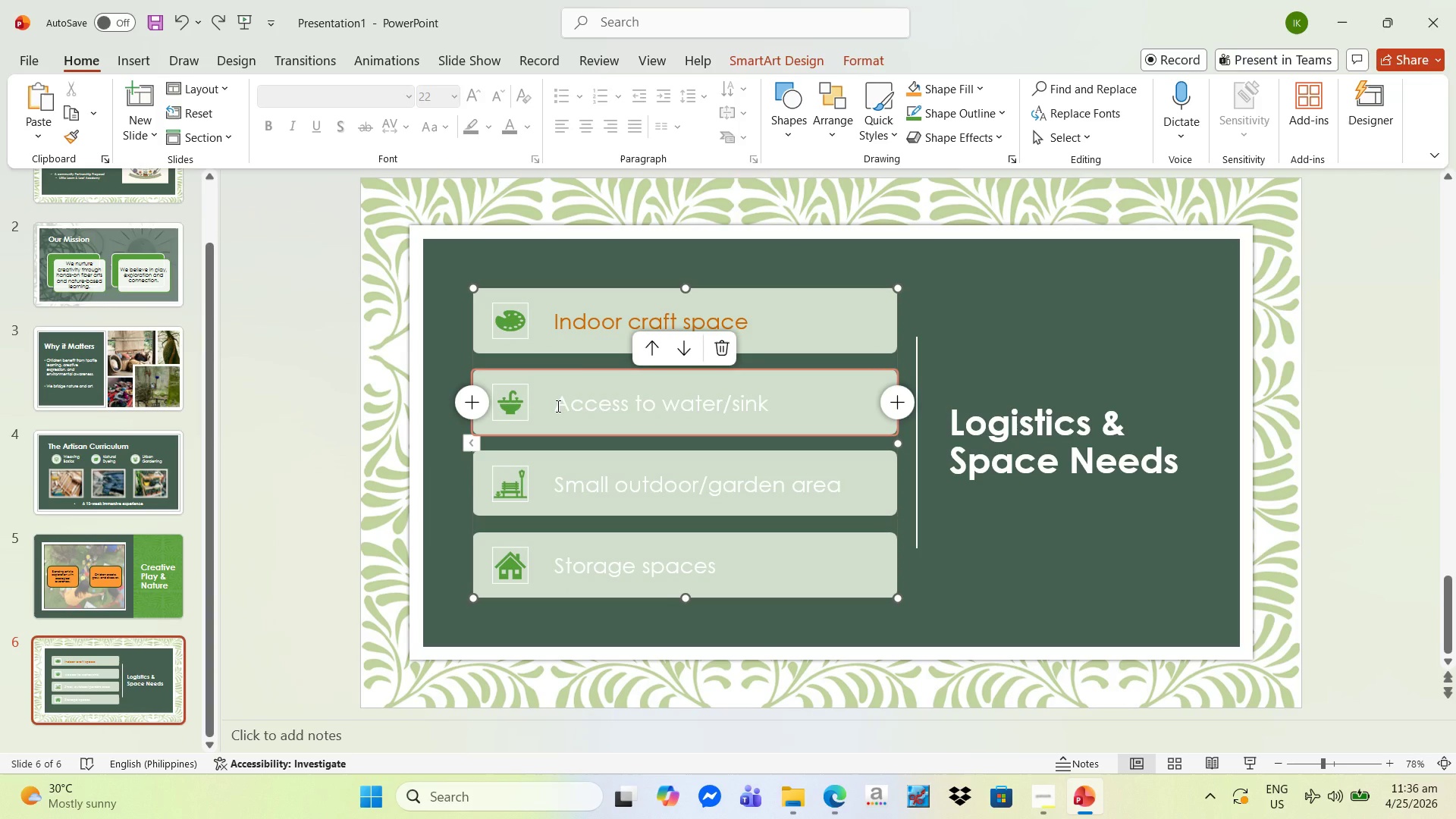 
left_click_drag(start_coordinate=[557, 406], to_coordinate=[791, 422])
 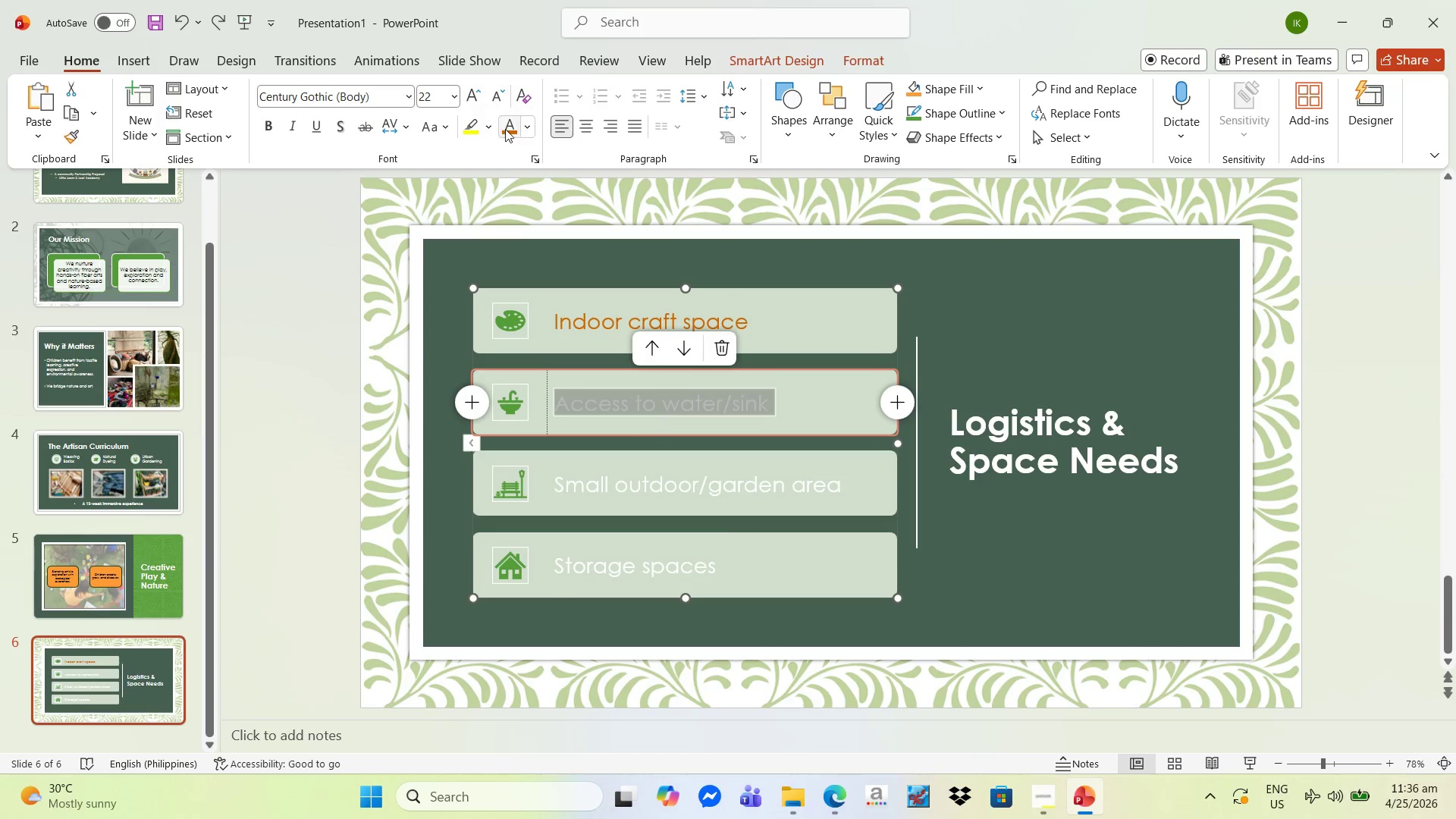 
double_click([508, 133])
 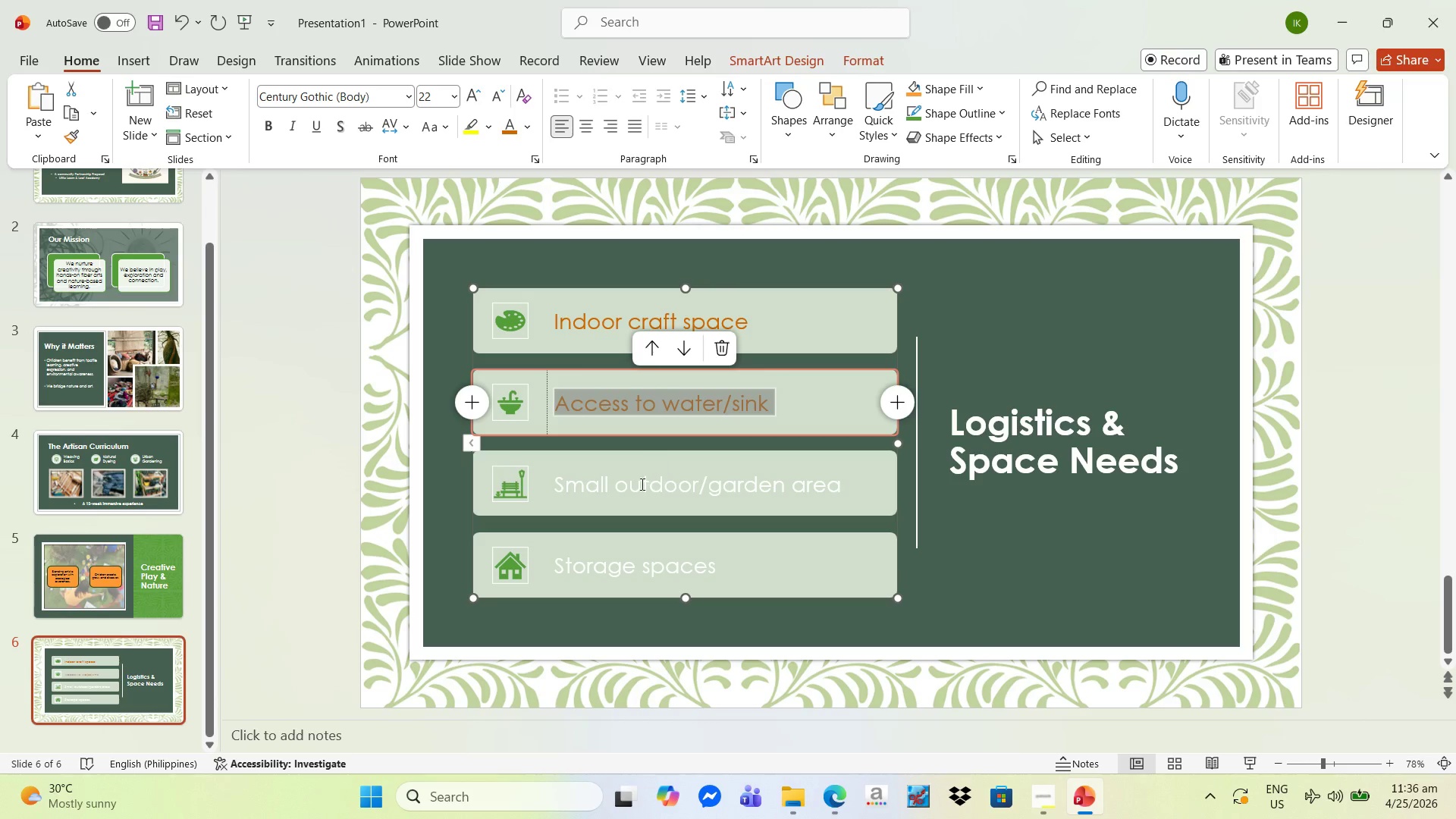 
left_click([635, 485])
 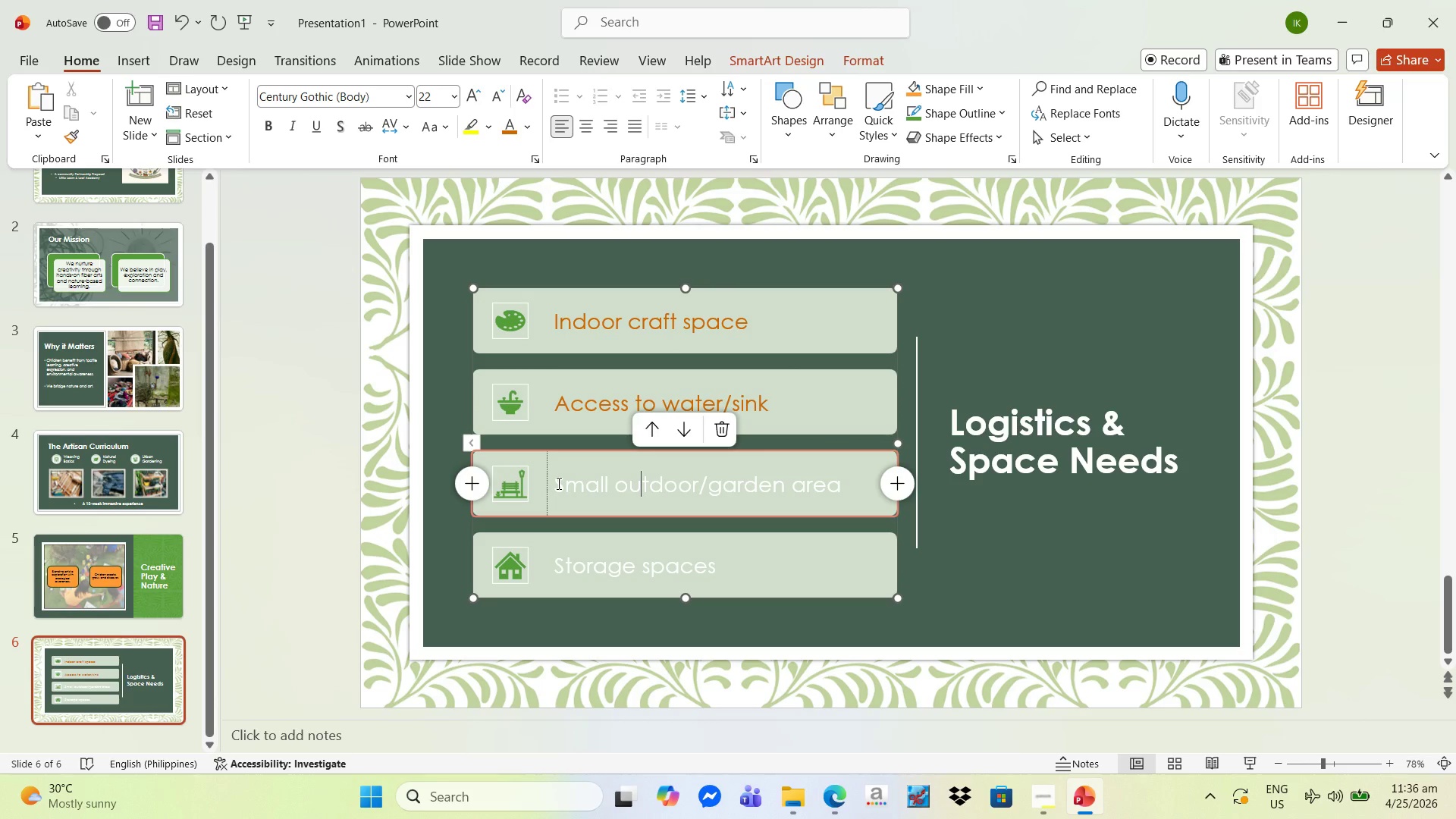 
left_click_drag(start_coordinate=[557, 483], to_coordinate=[839, 490])
 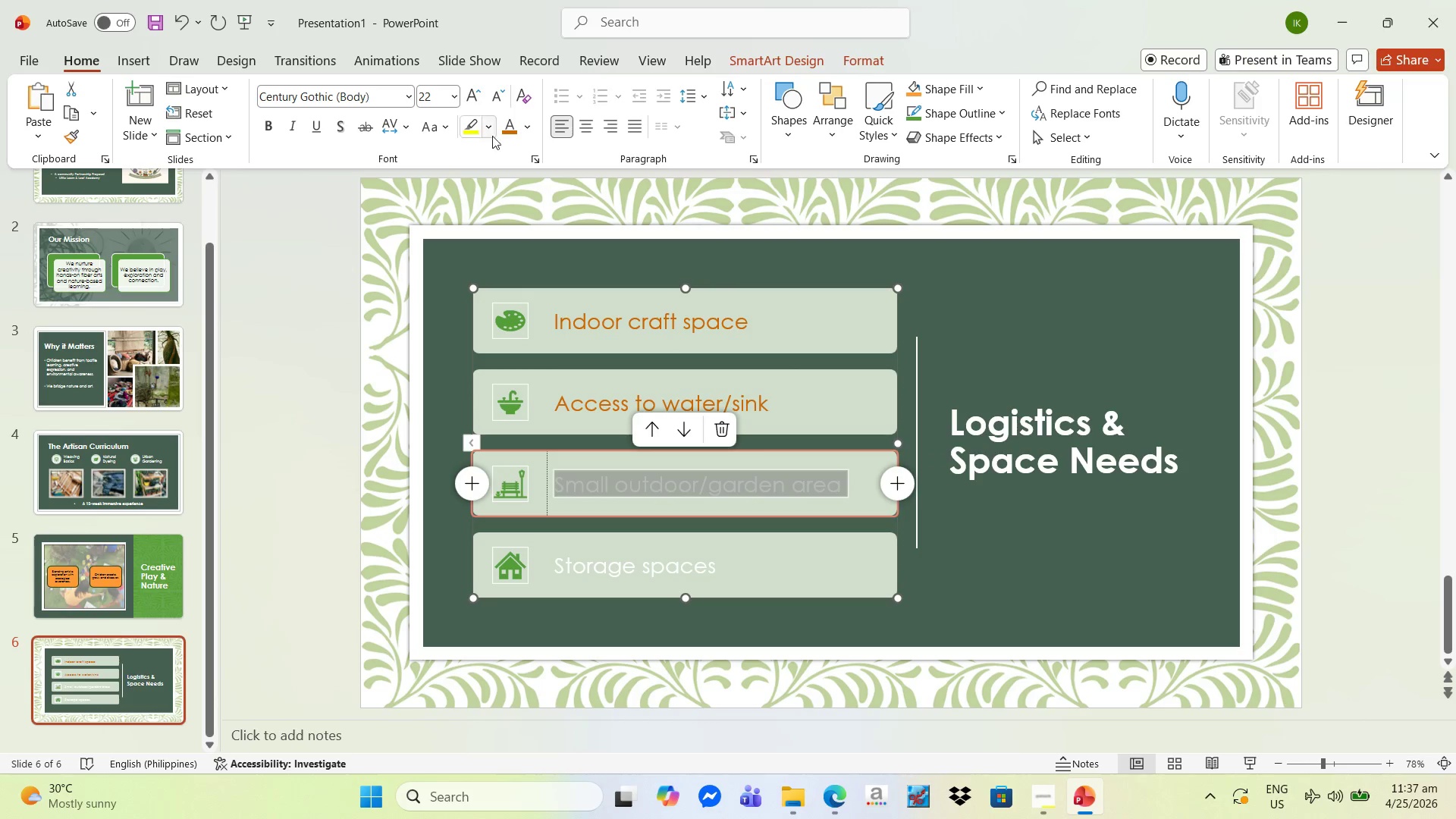 
left_click([507, 131])
 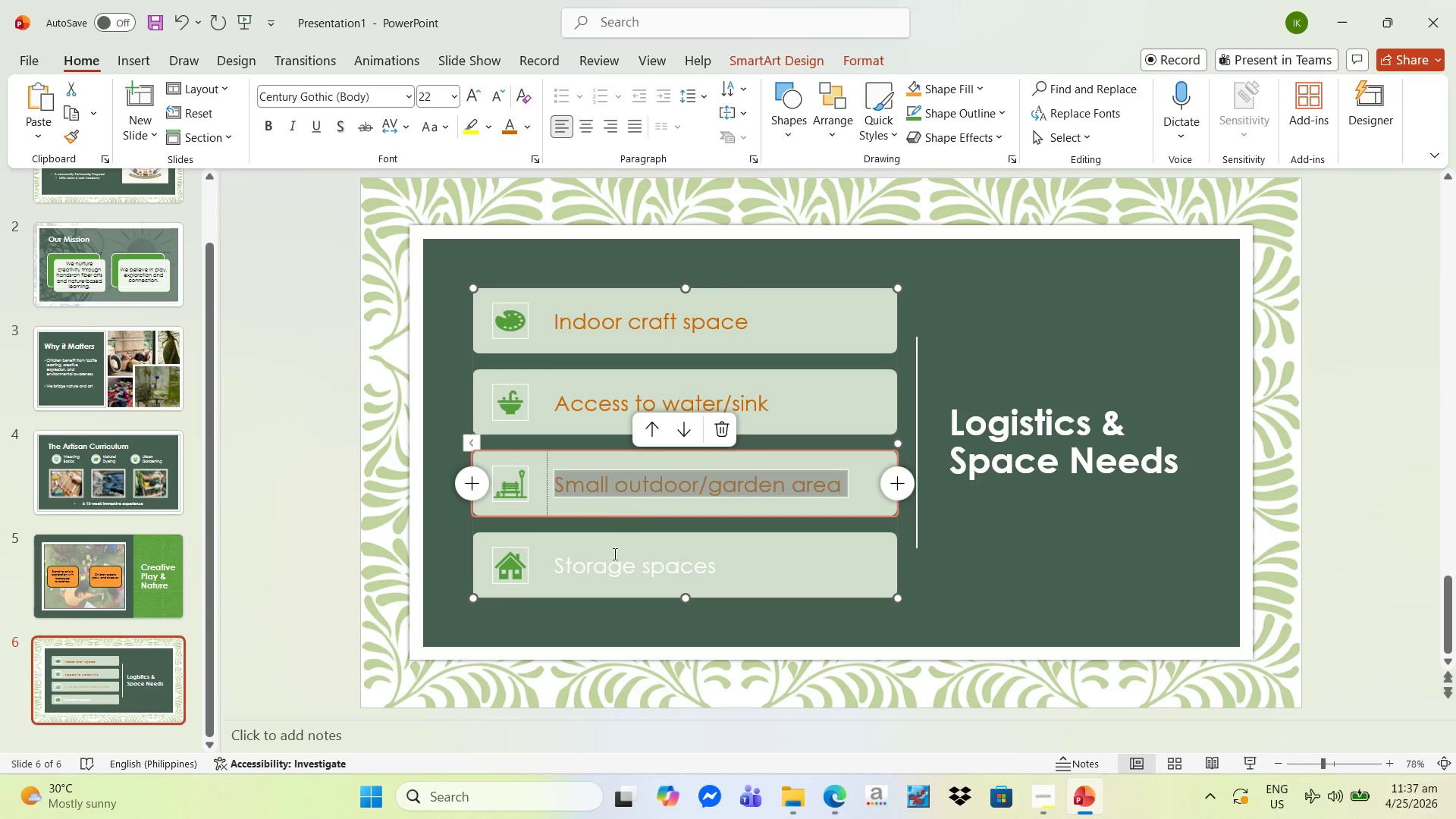 
left_click([608, 576])
 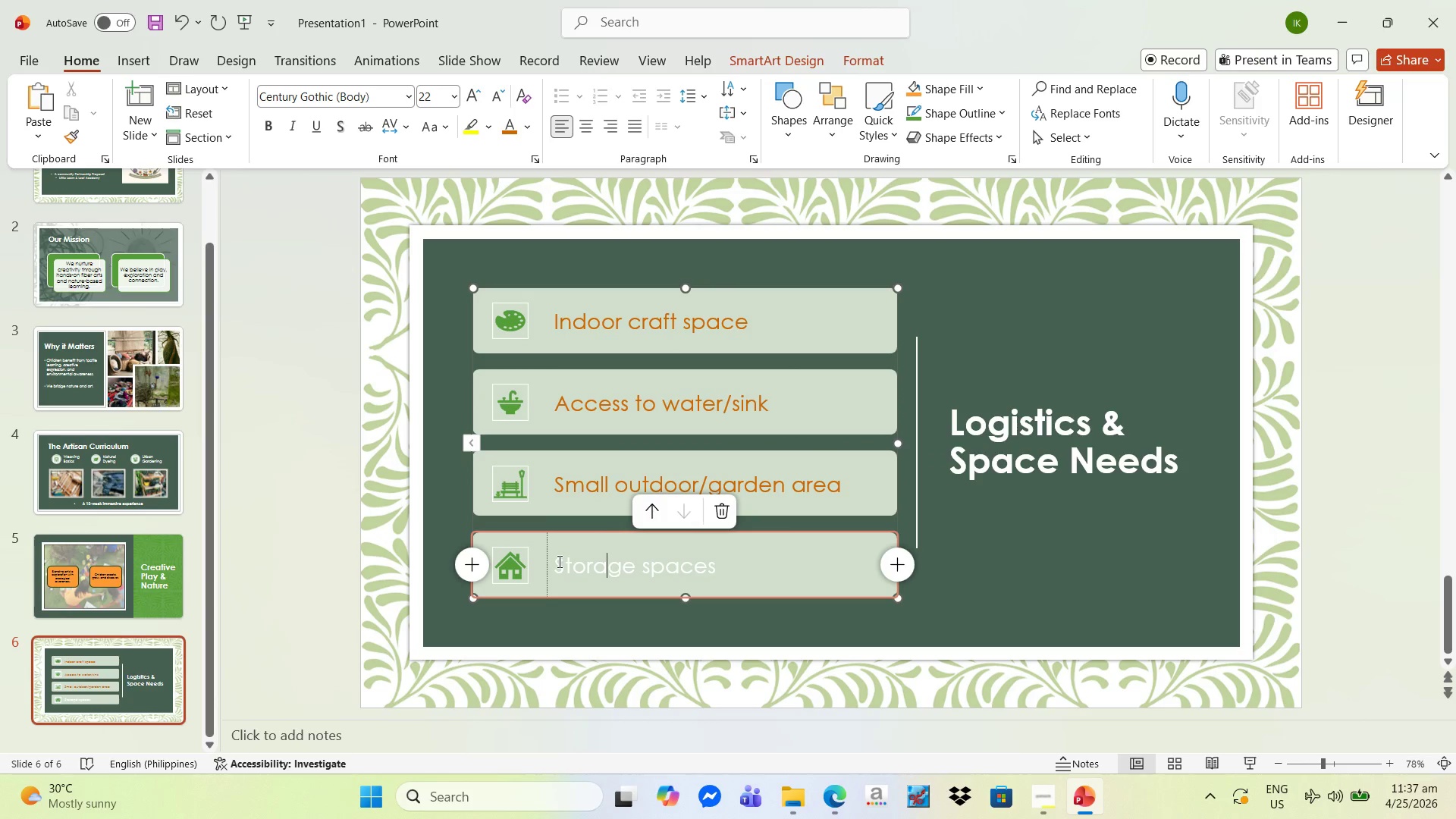 
left_click_drag(start_coordinate=[558, 561], to_coordinate=[683, 564])
 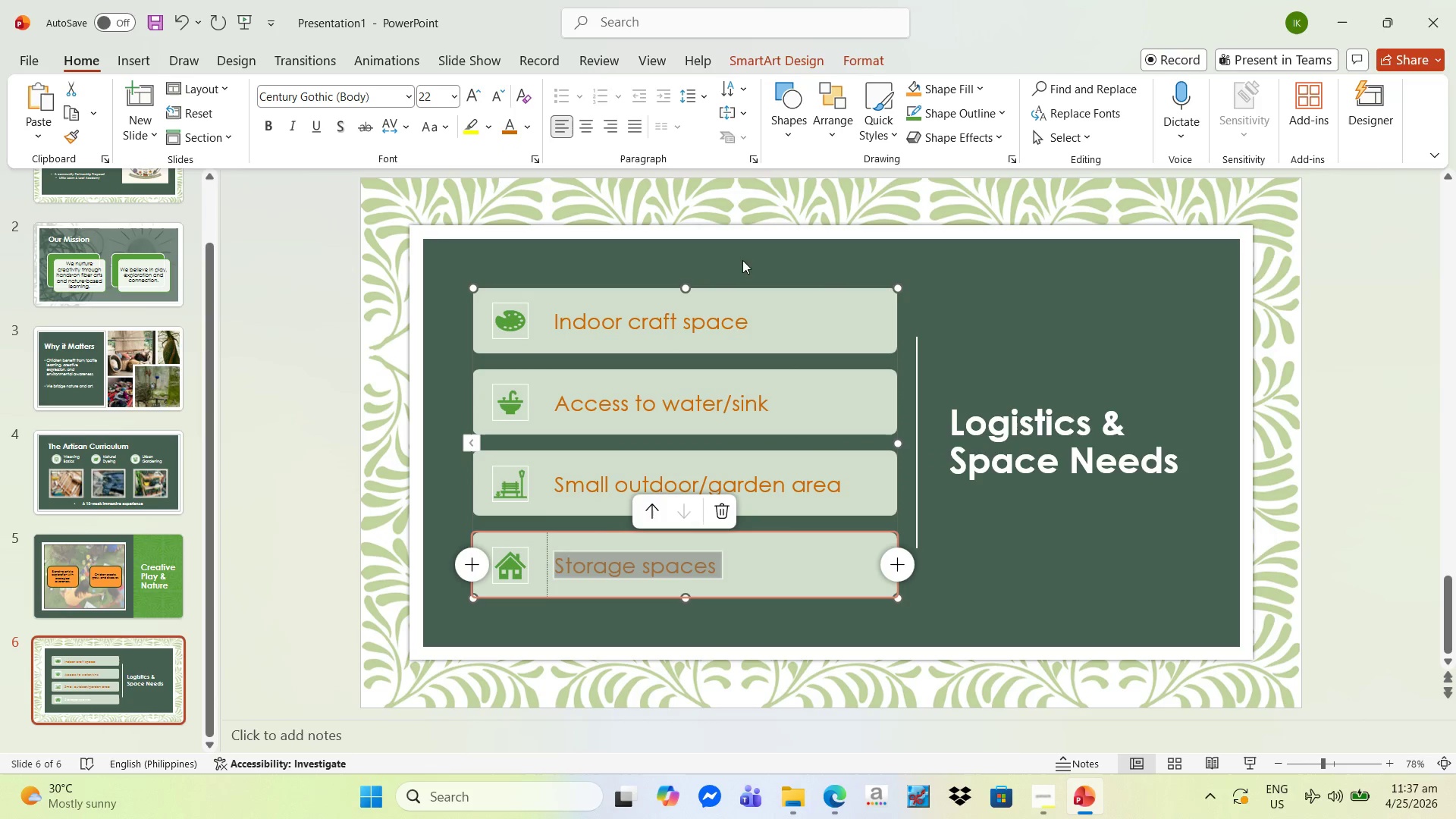 
left_click([981, 296])
 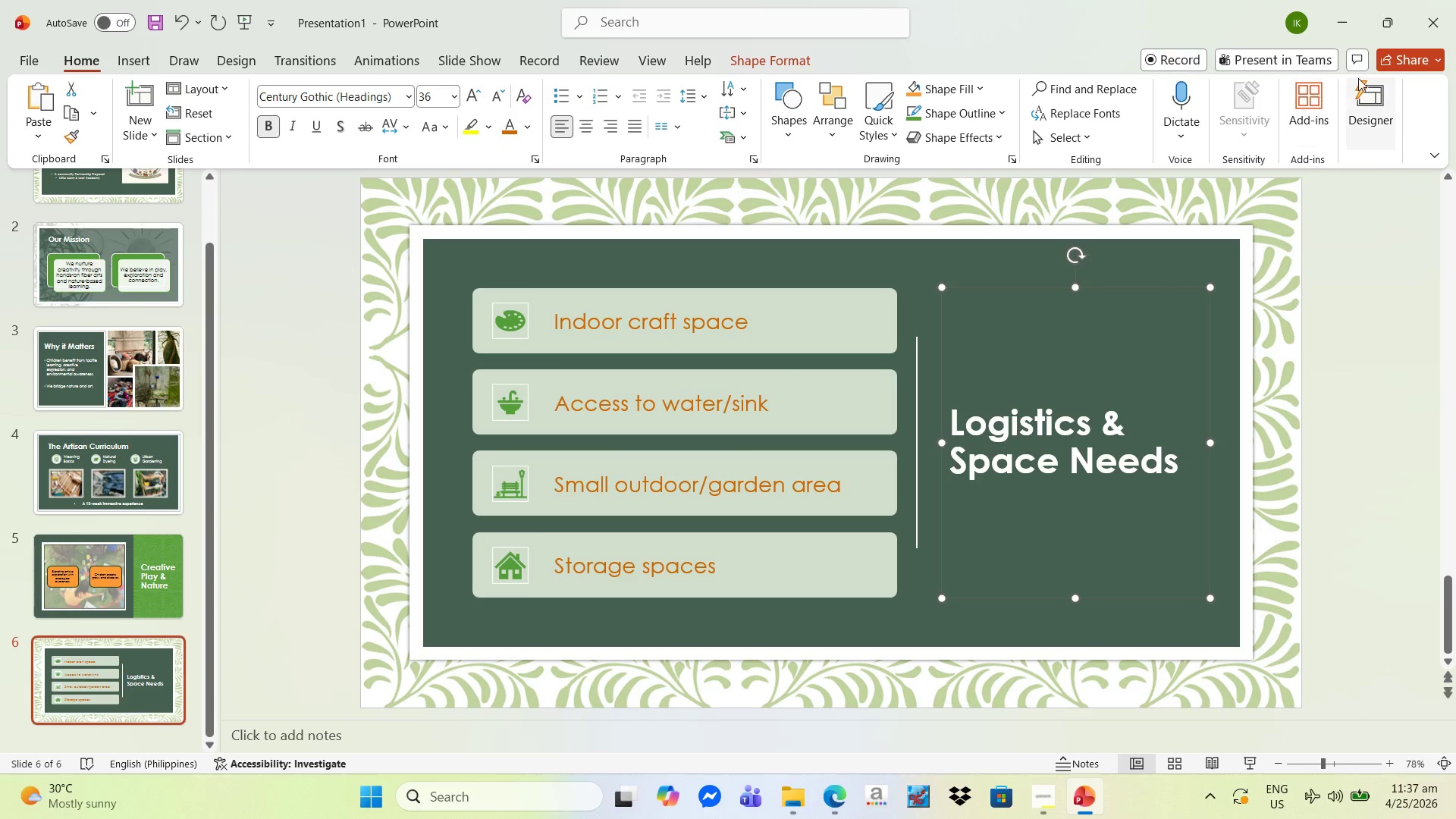 
left_click([1367, 86])
 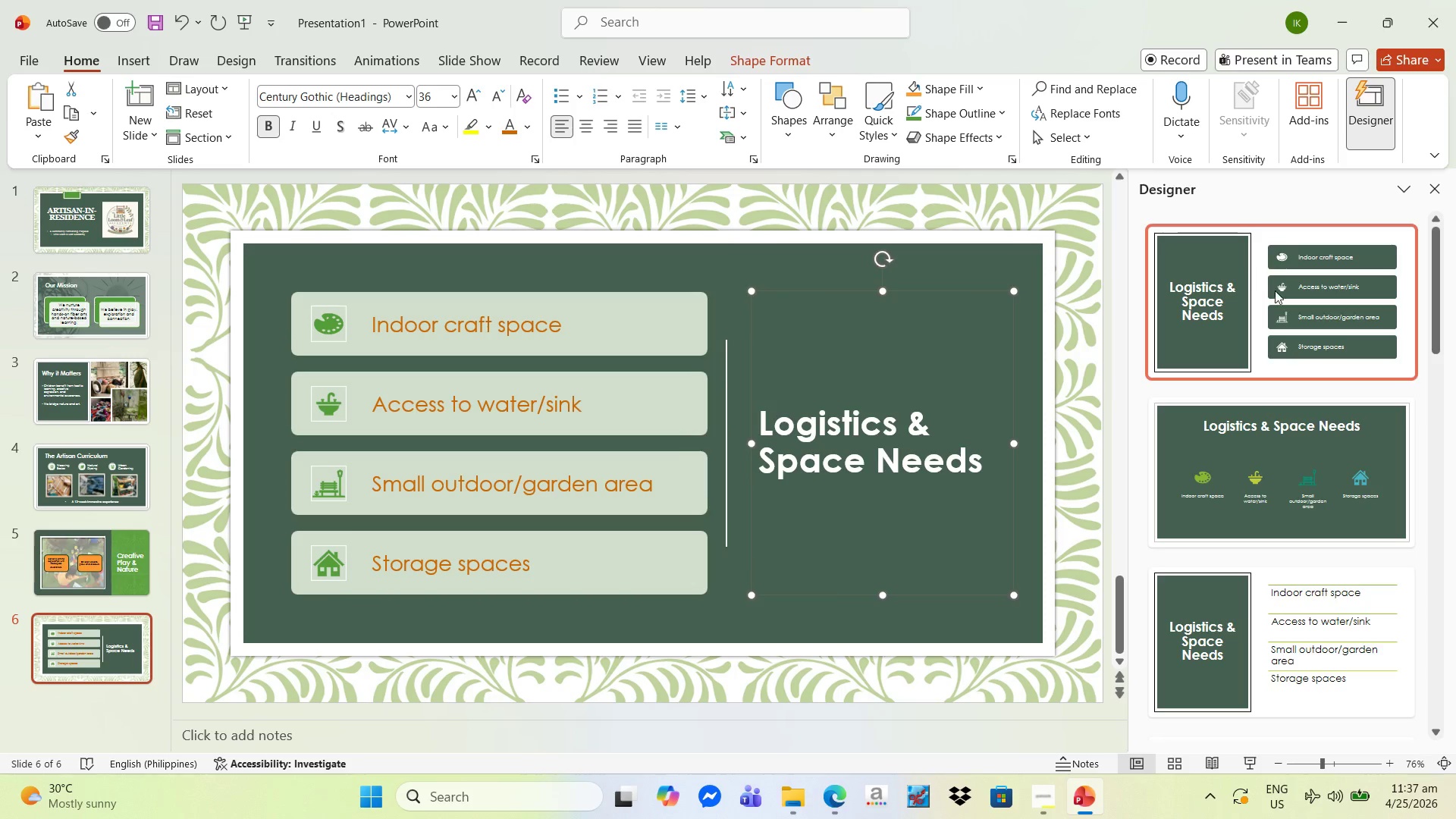 
scroll: coordinate [1257, 485], scroll_direction: down, amount: 38.0
 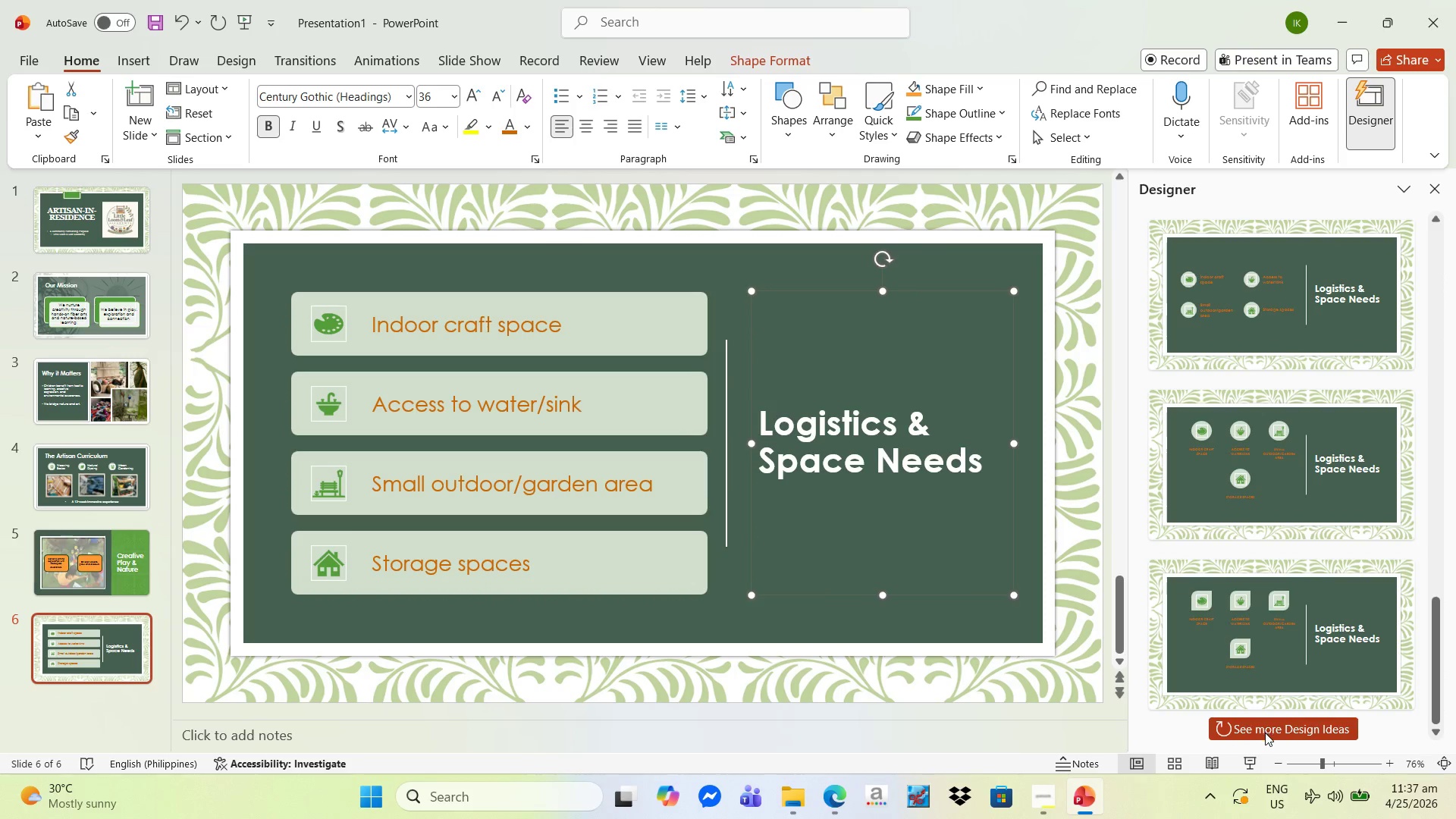 
left_click([1266, 734])
 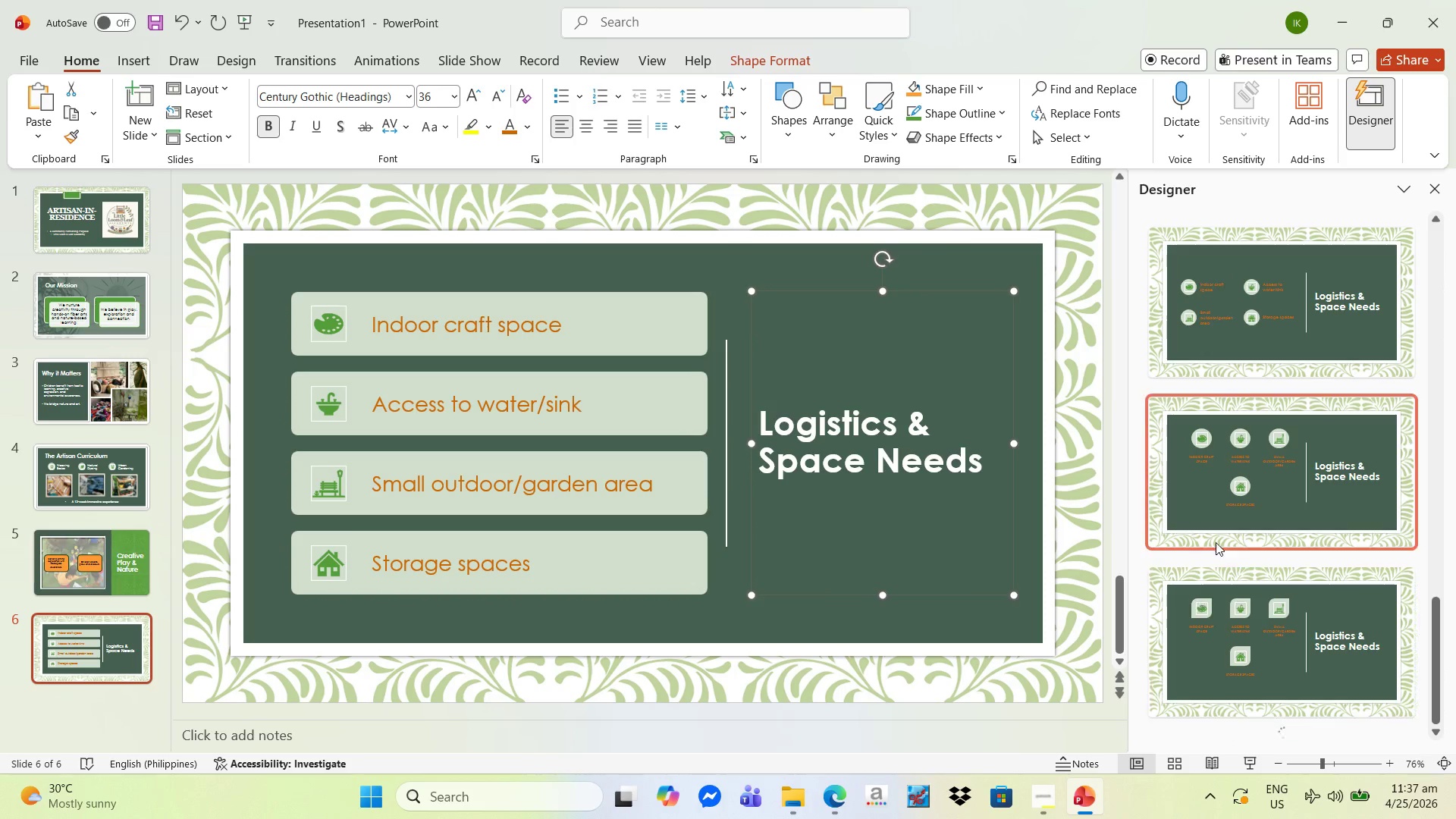 
scroll: coordinate [1262, 576], scroll_direction: down, amount: 41.0
 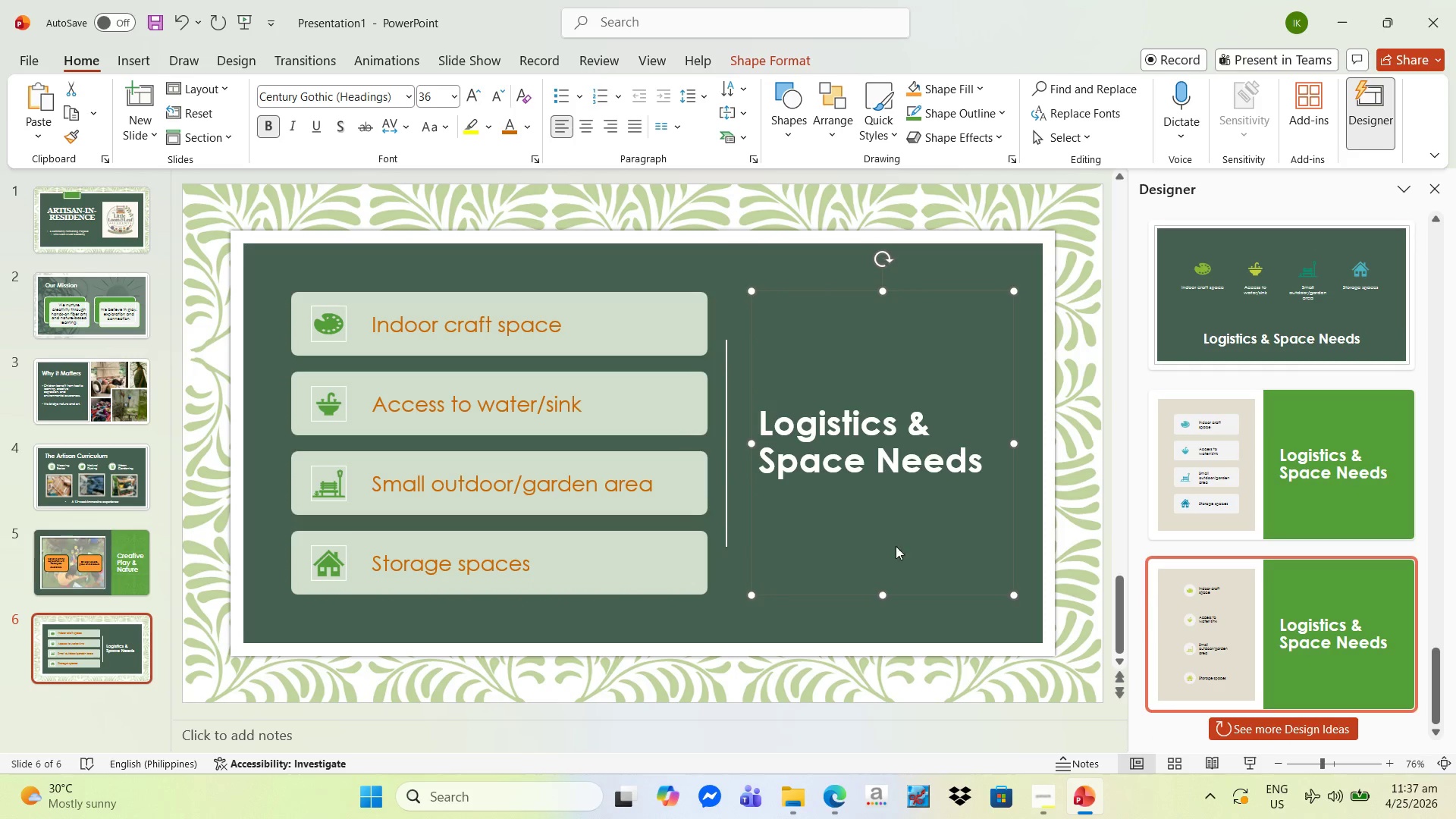 
mouse_move([103, 356])
 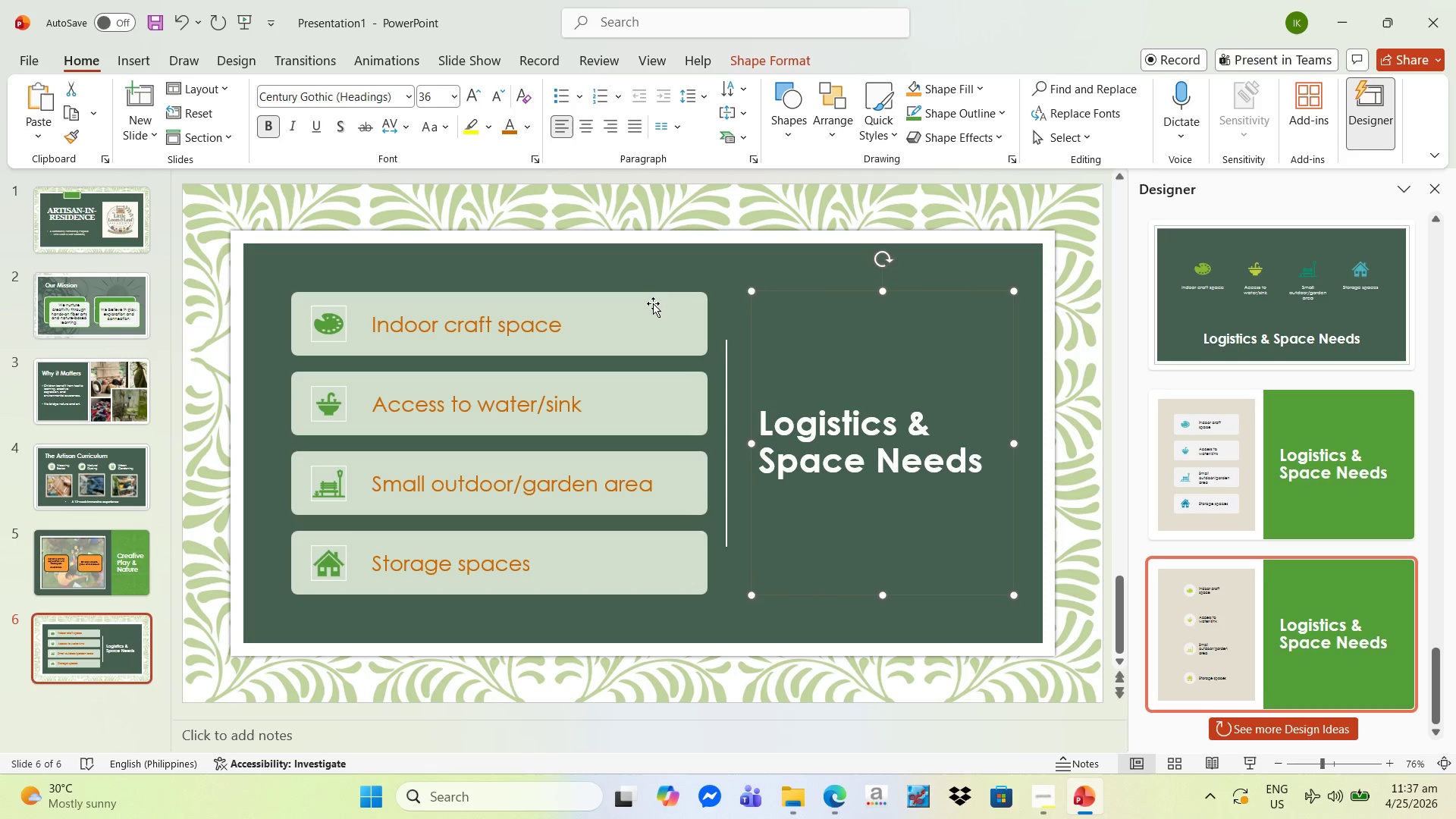 
left_click([684, 272])
 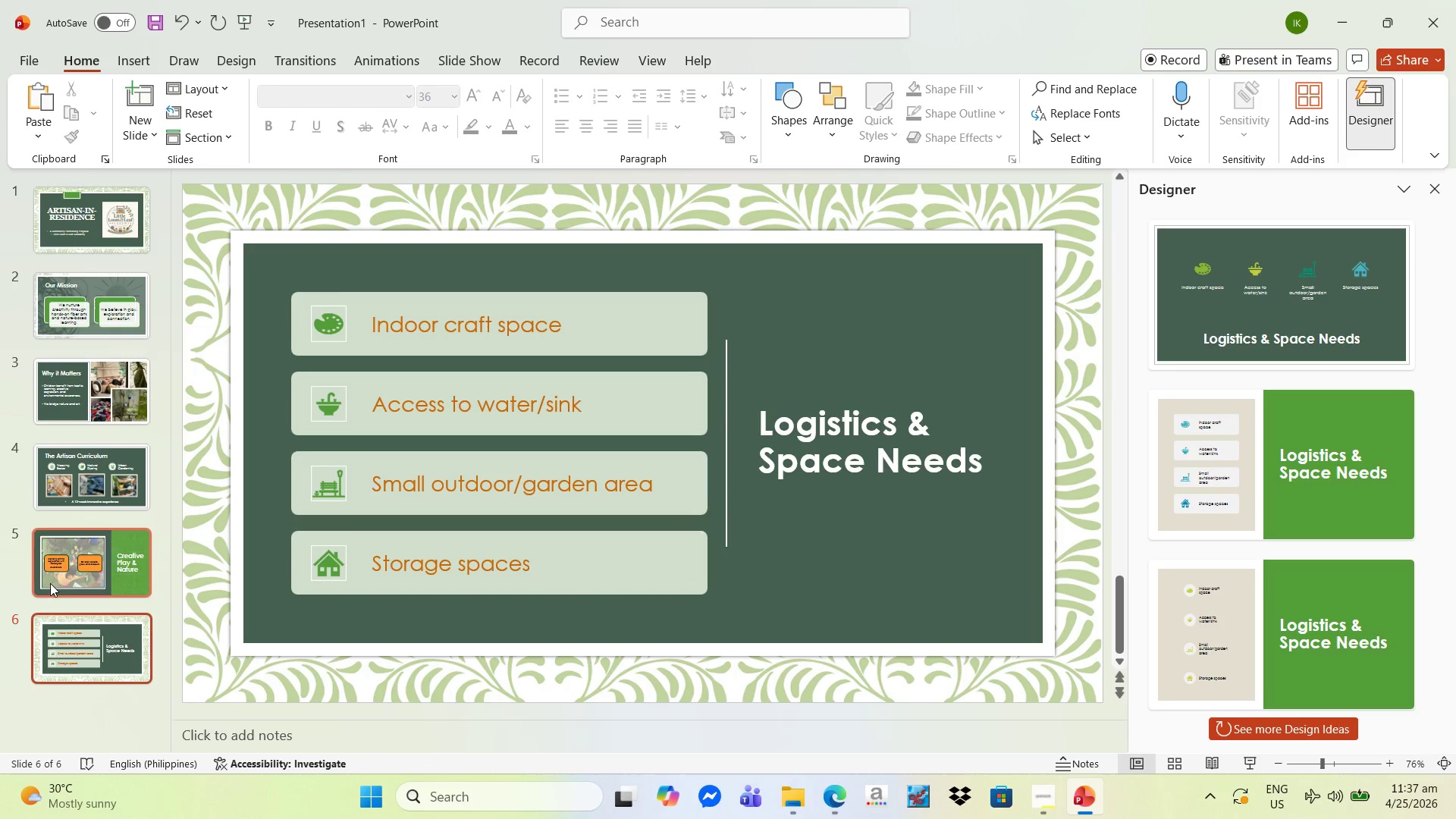 
wait(5.92)
 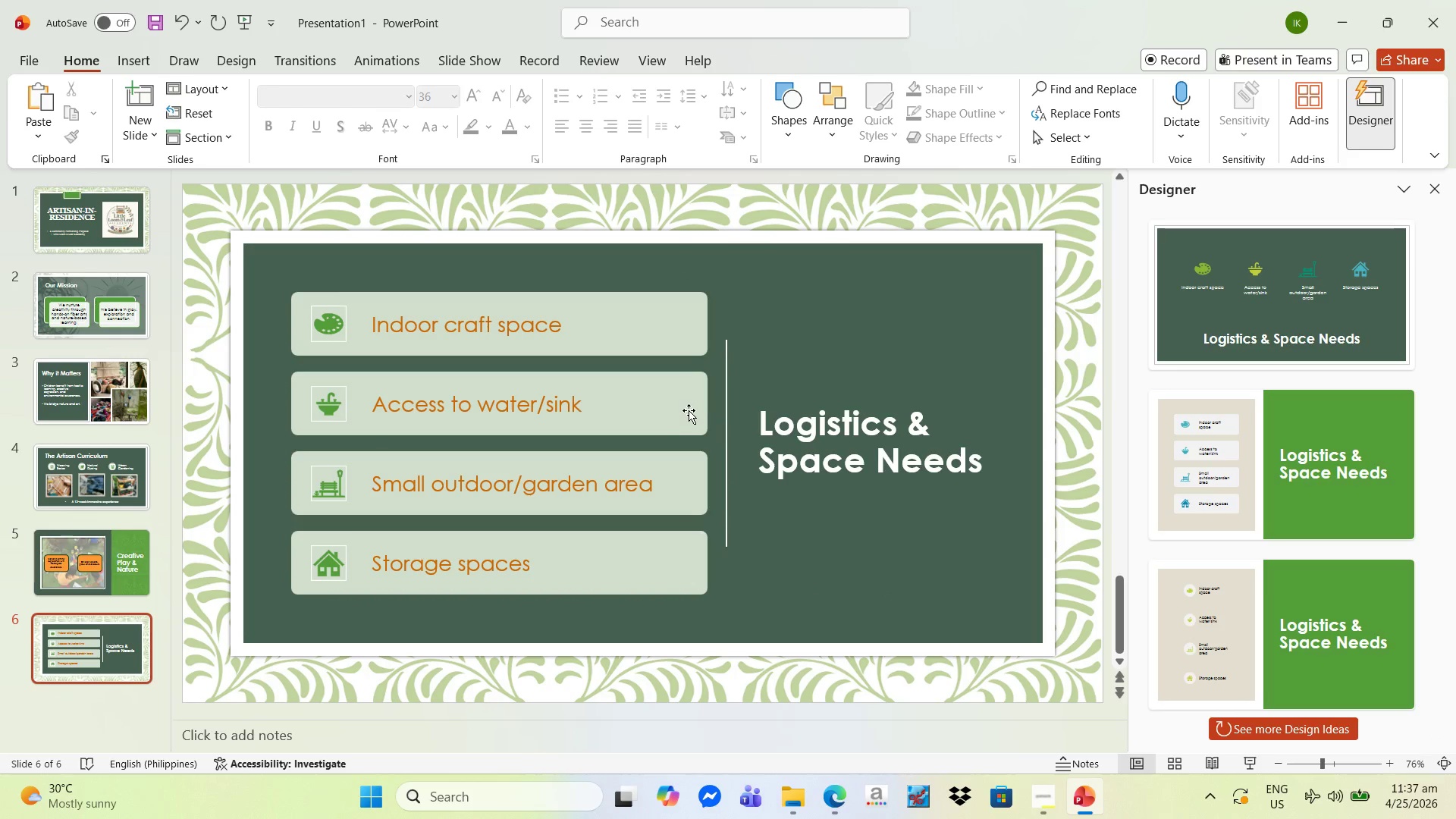 
left_click([87, 237])
 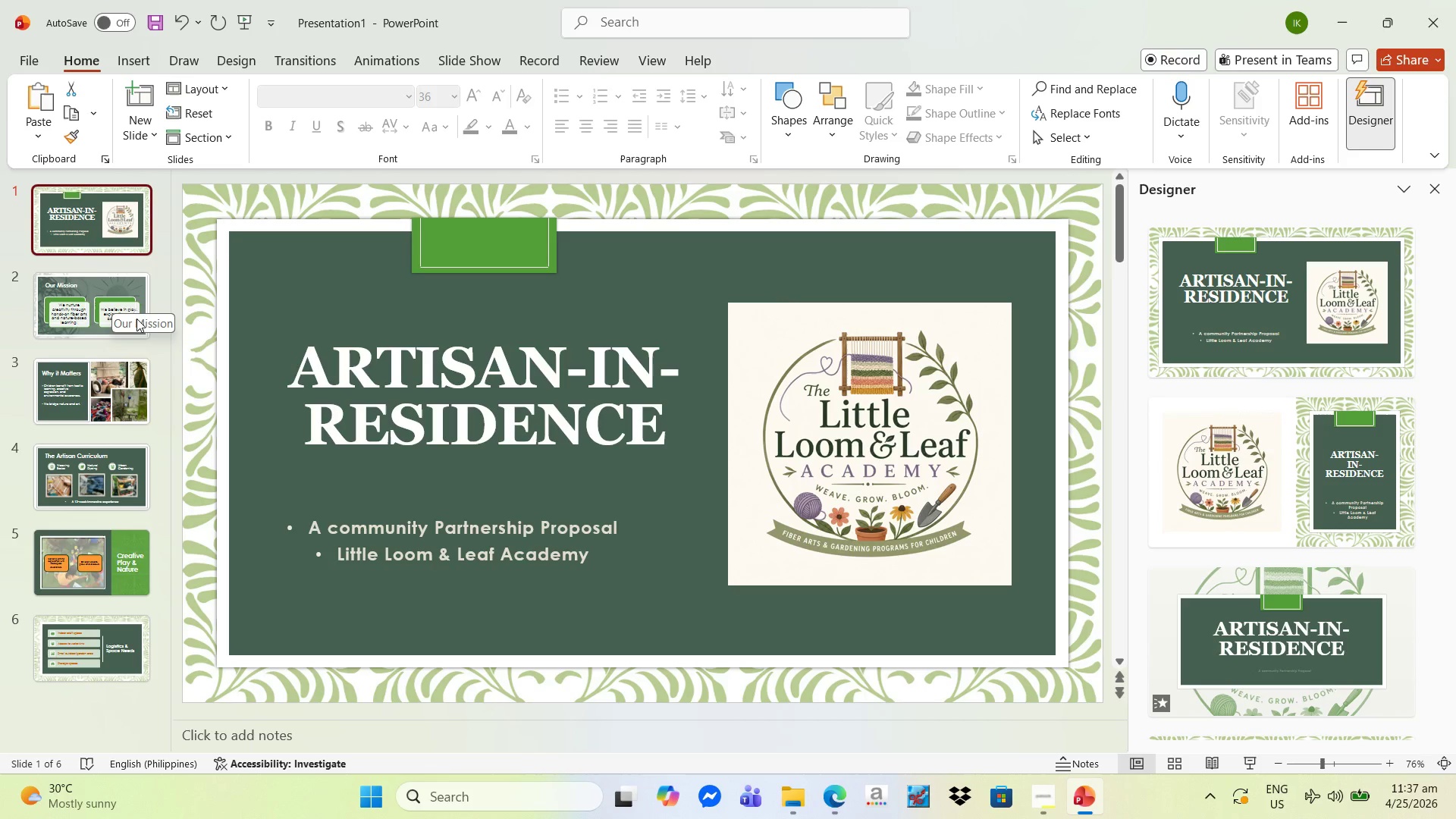 
wait(10.73)
 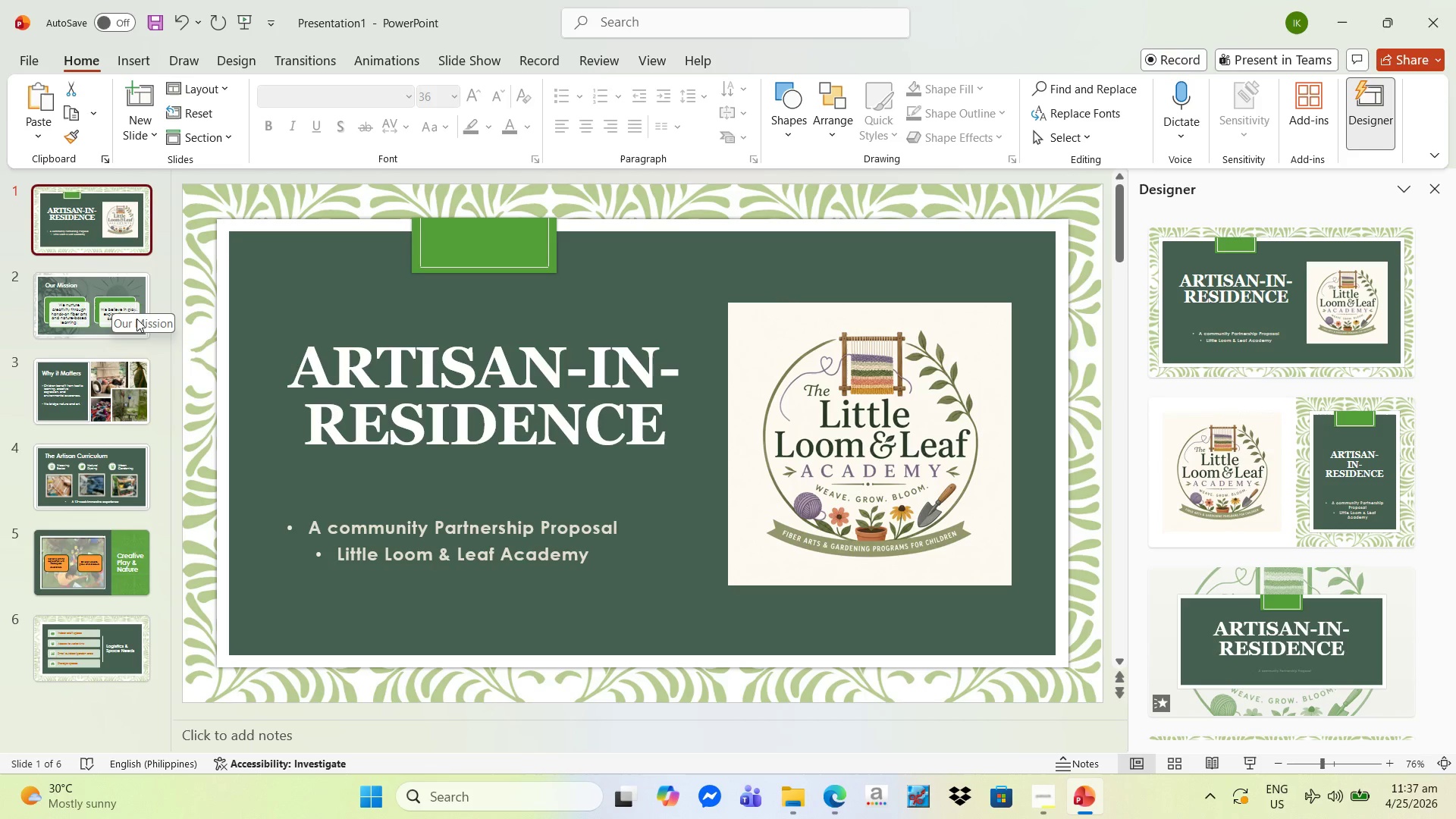 
left_click([108, 333])
 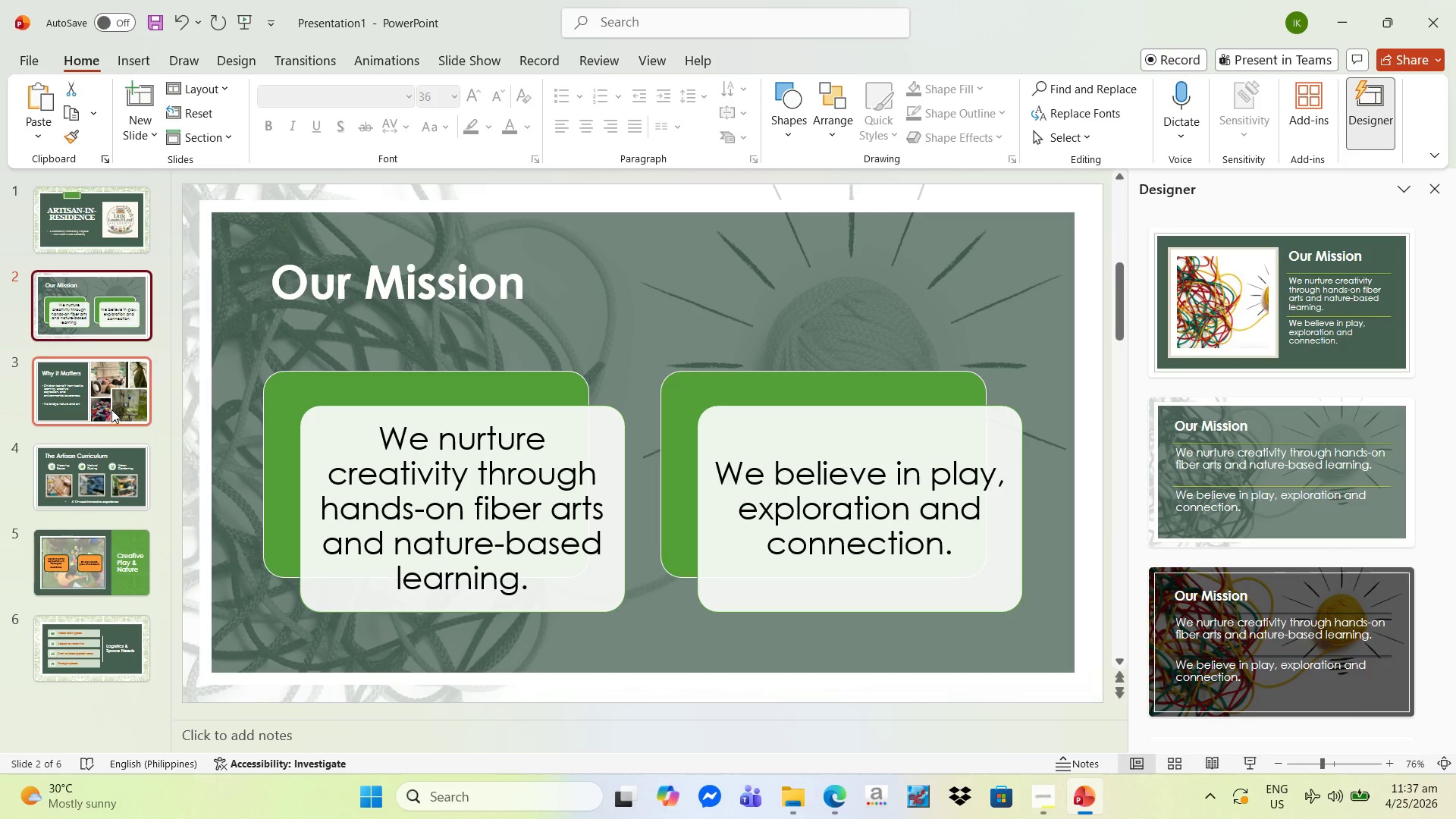 
wait(5.36)
 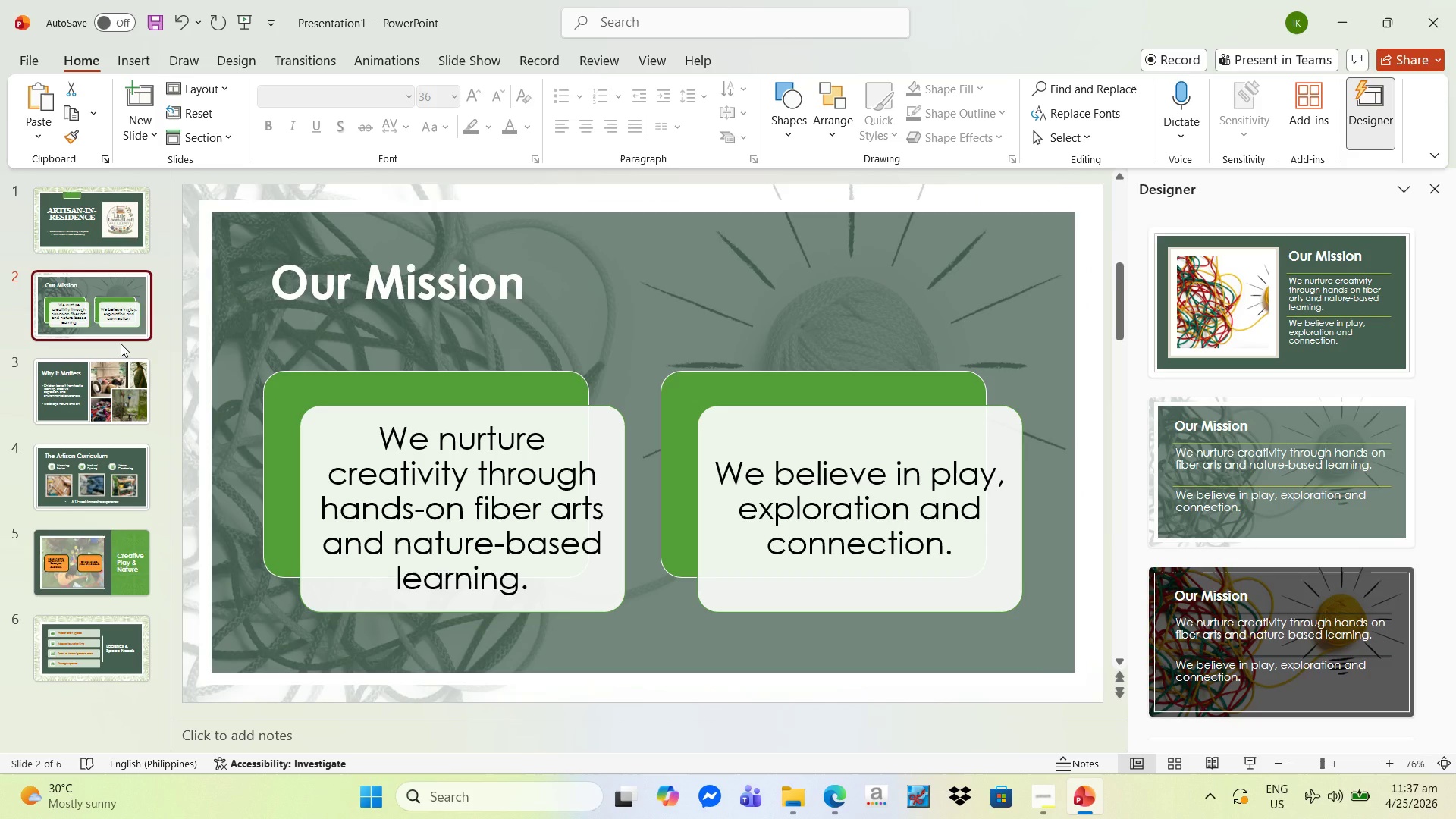 
left_click([118, 415])
 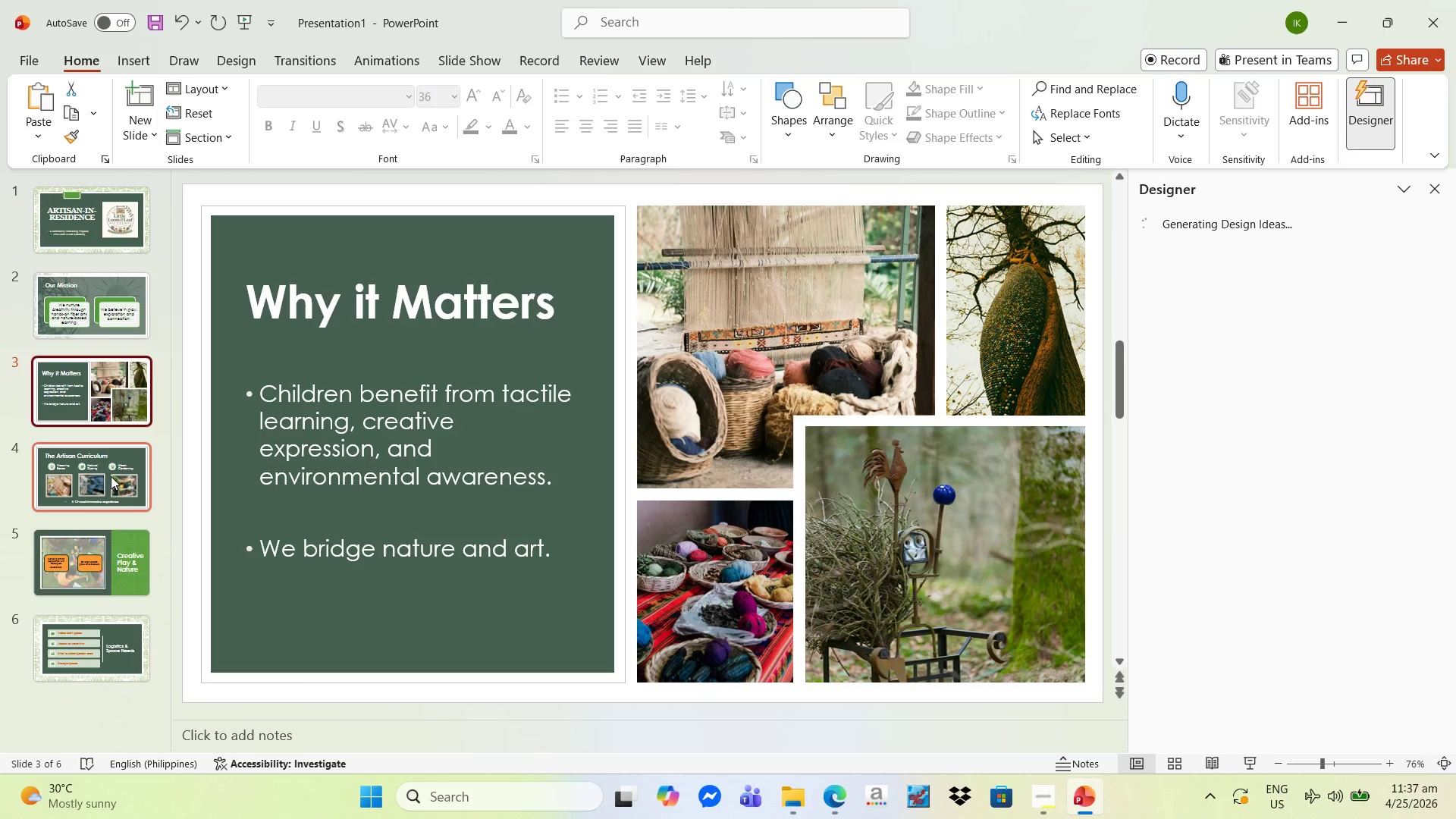 
left_click([111, 491])
 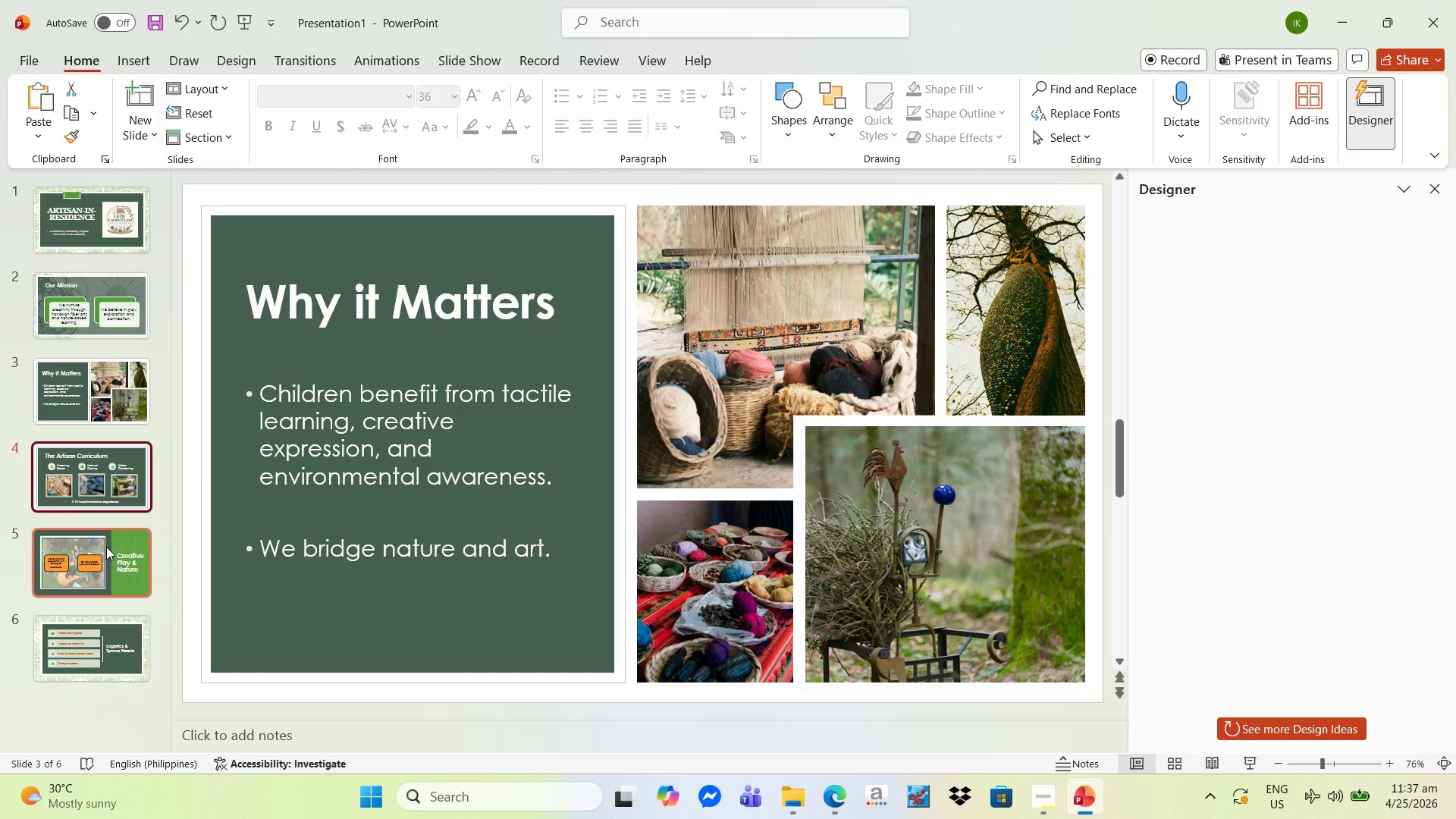 
left_click([106, 547])
 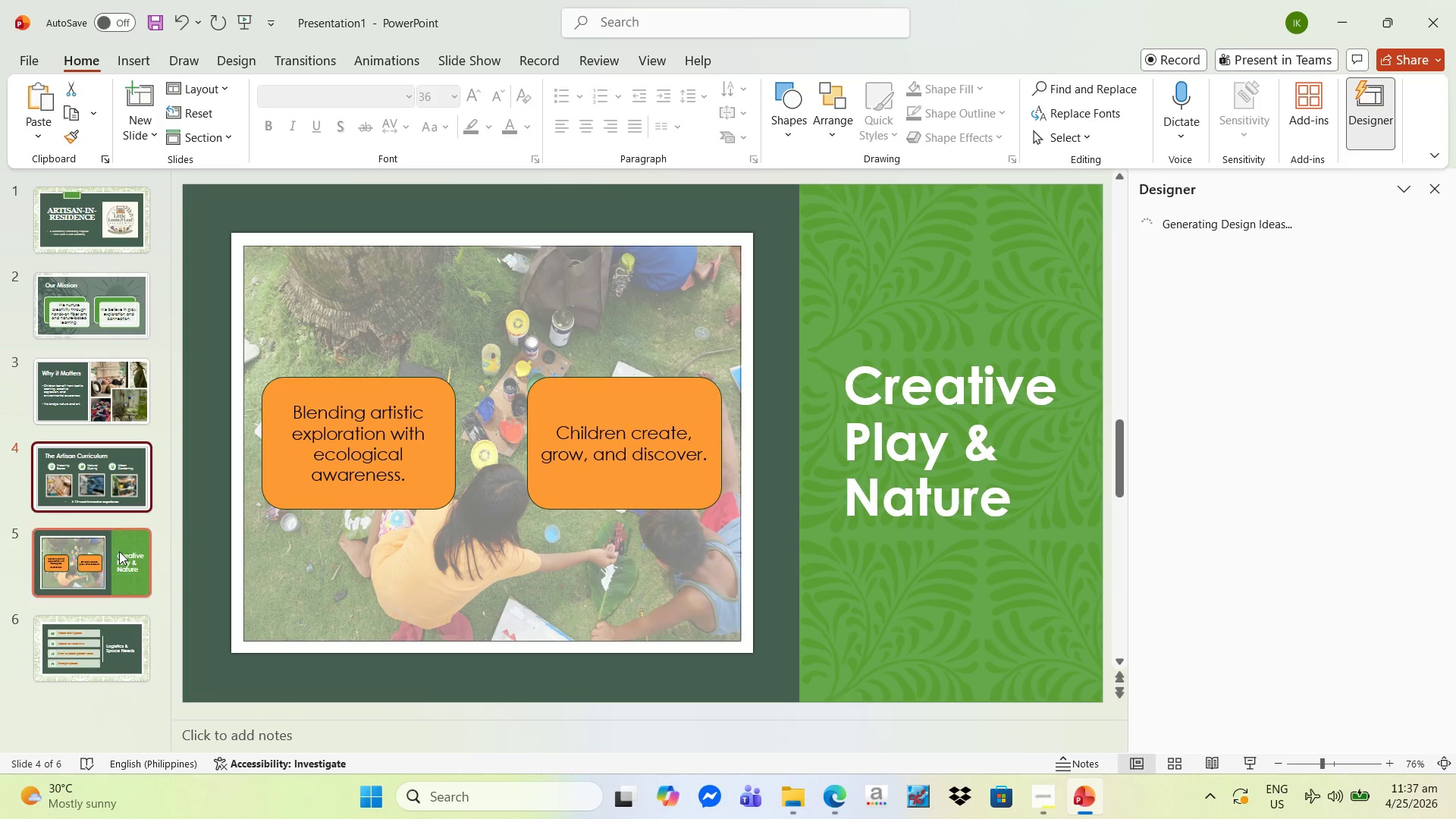 
left_click([105, 488])
 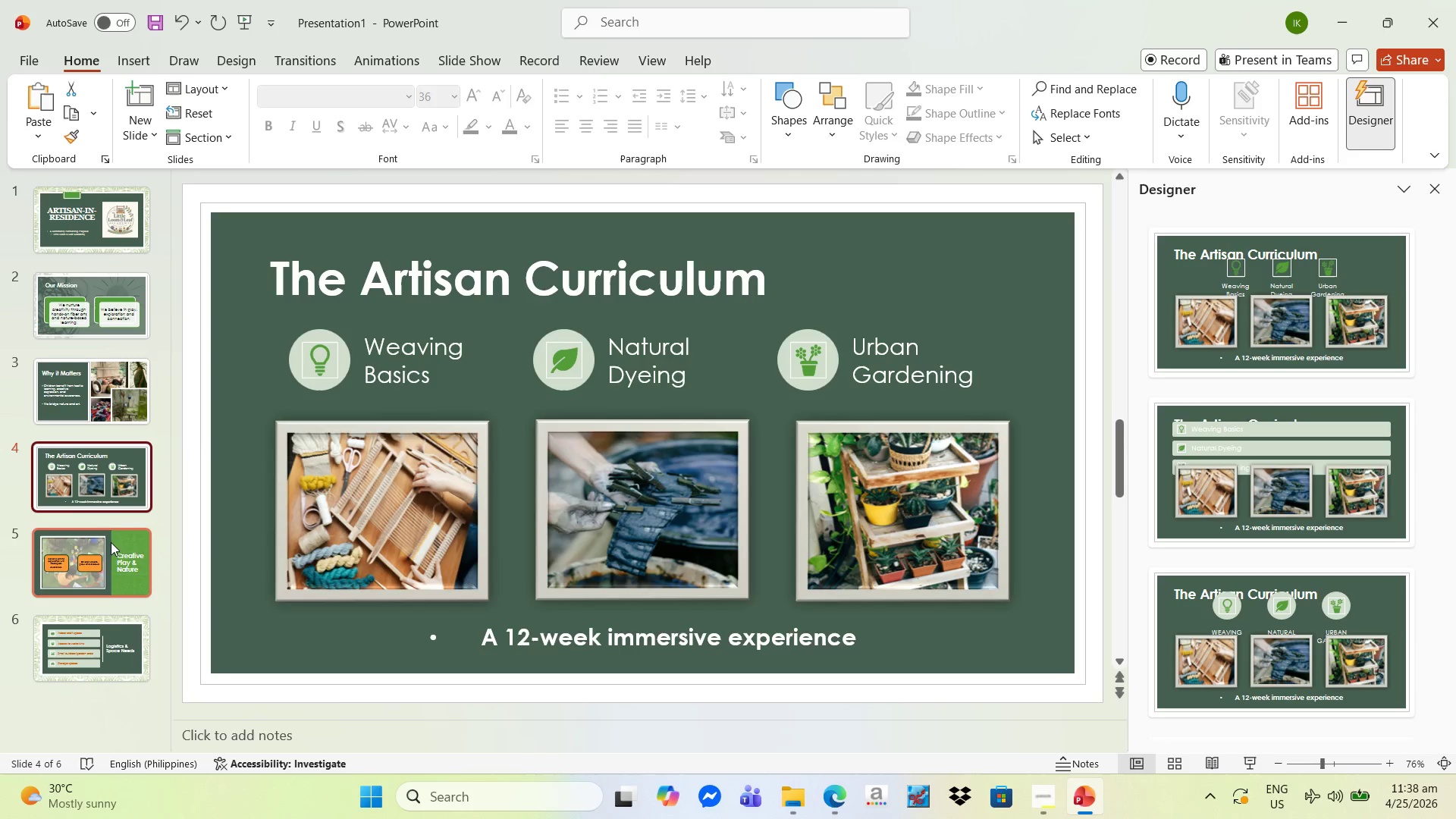 
left_click([108, 548])
 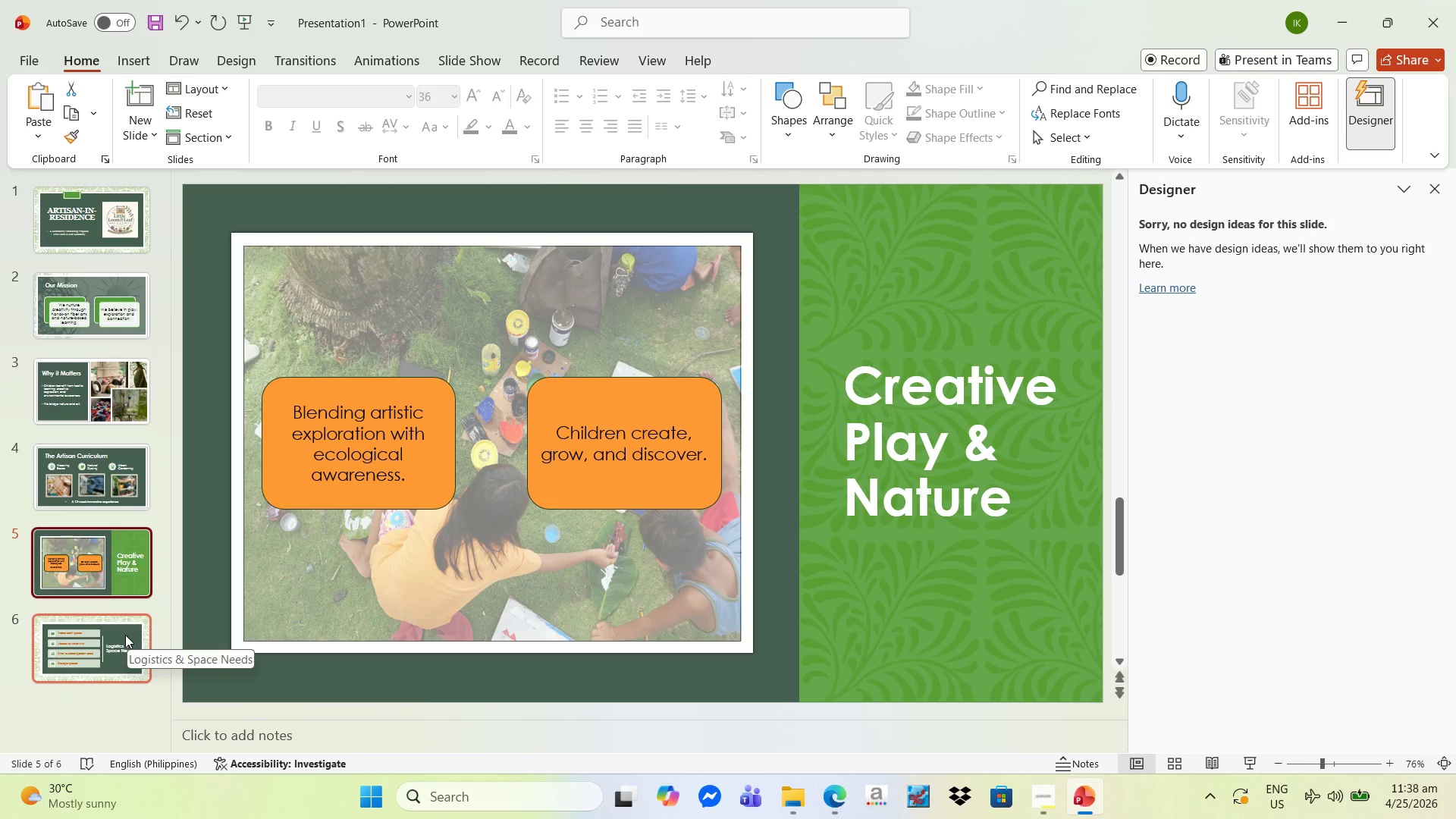 
wait(16.53)
 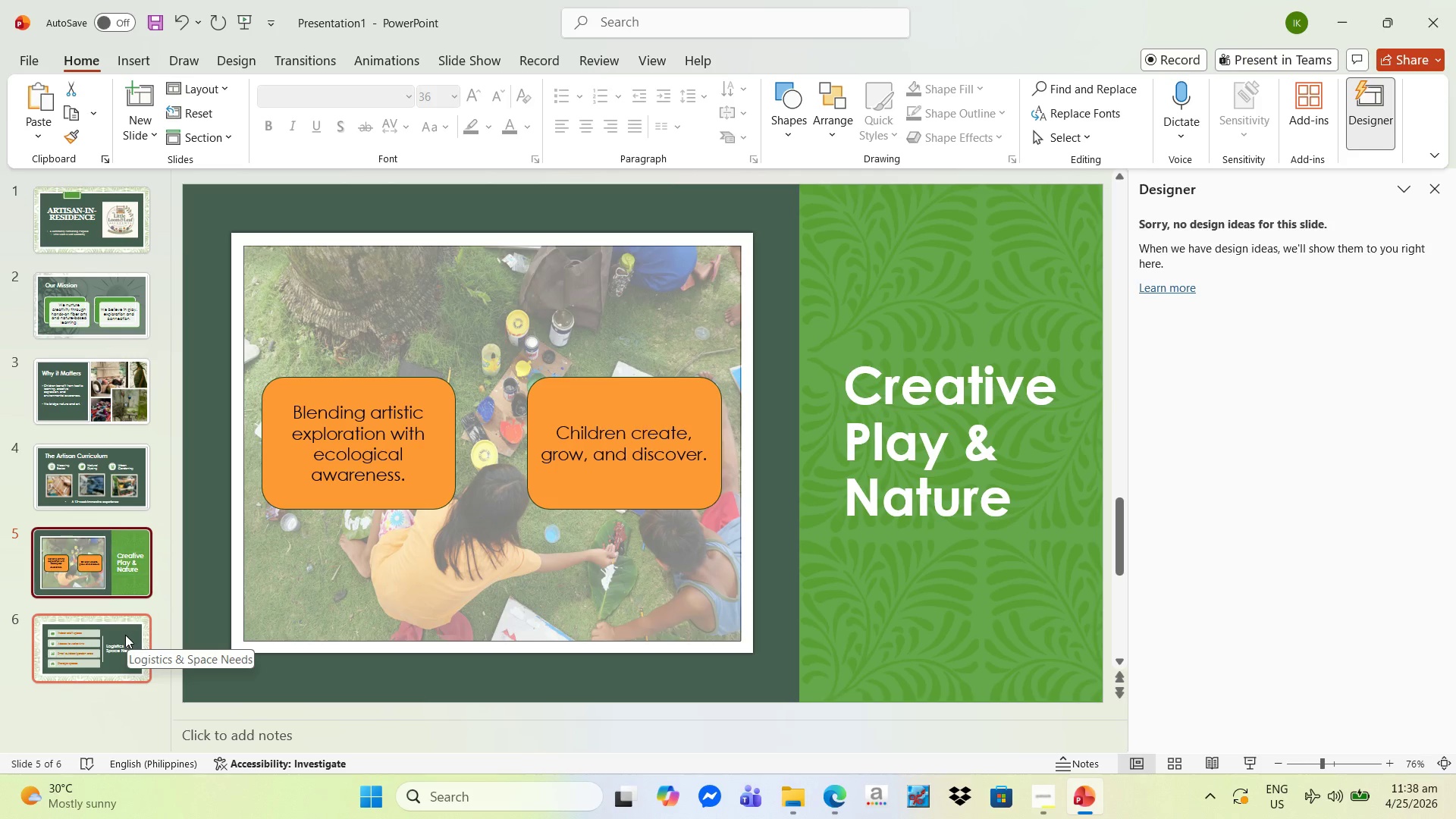 
left_click([126, 639])
 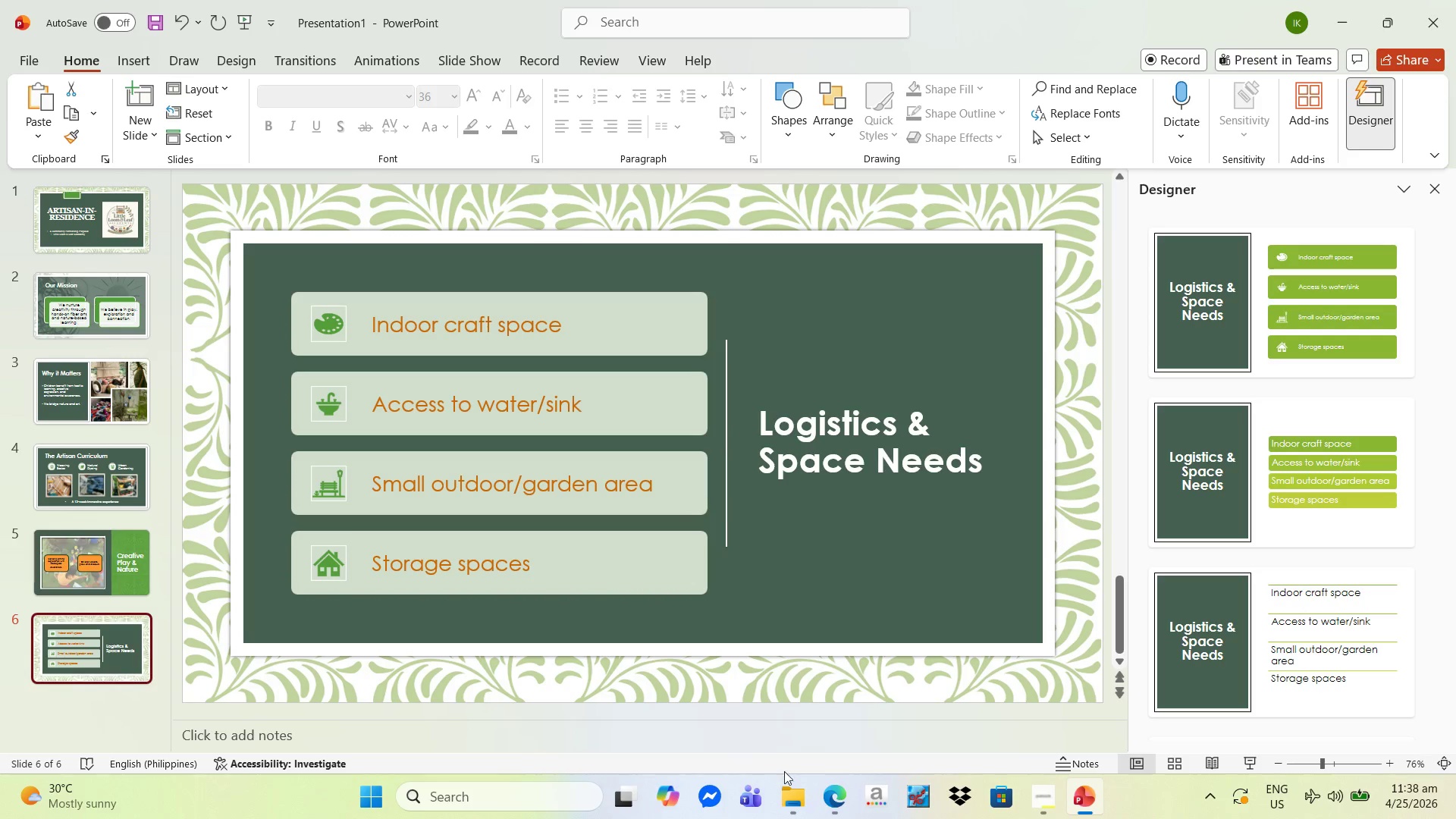 
wait(16.44)
 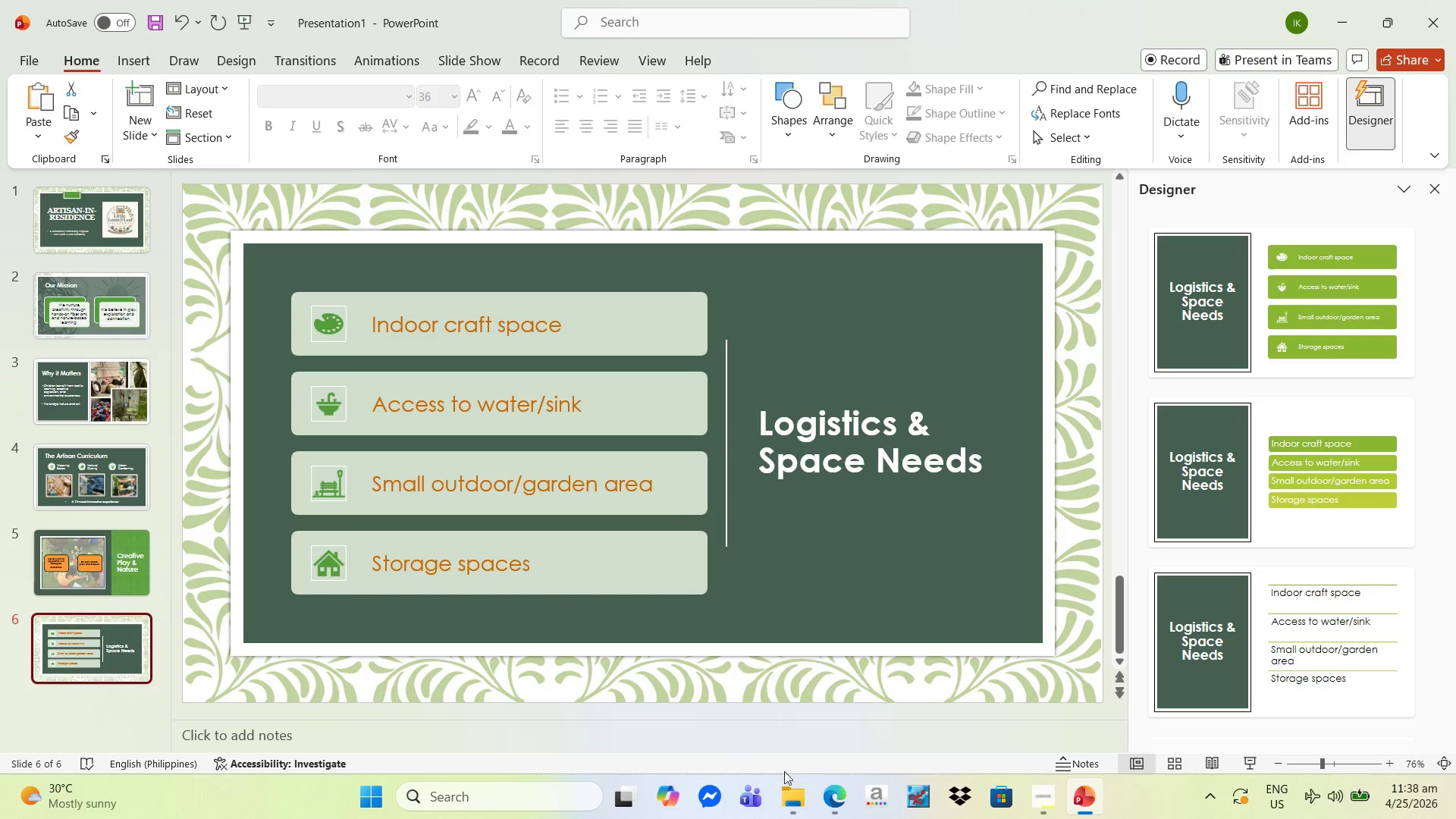 
left_click([840, 806])
 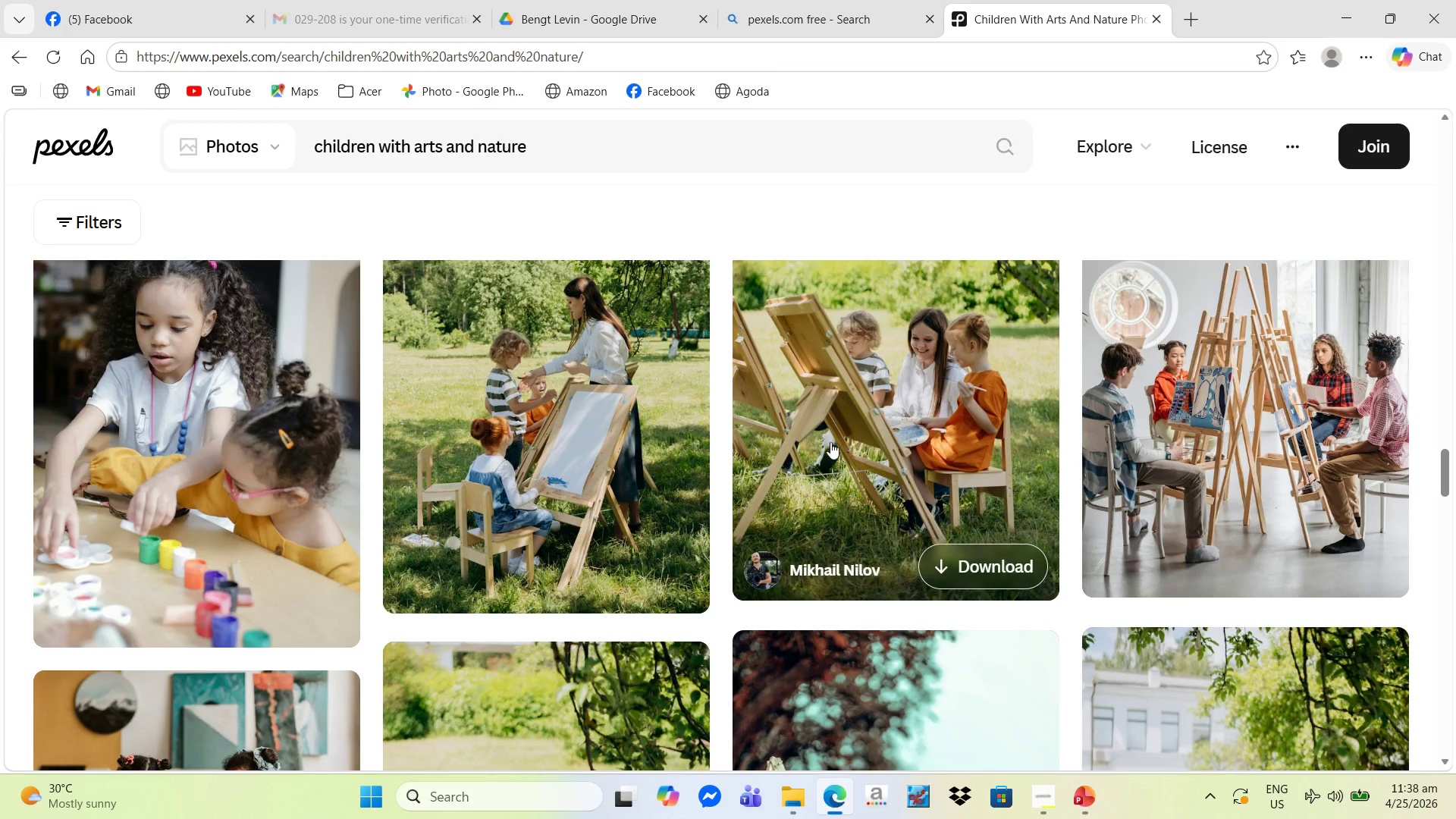 
scroll: coordinate [882, 457], scroll_direction: down, amount: 6.0
 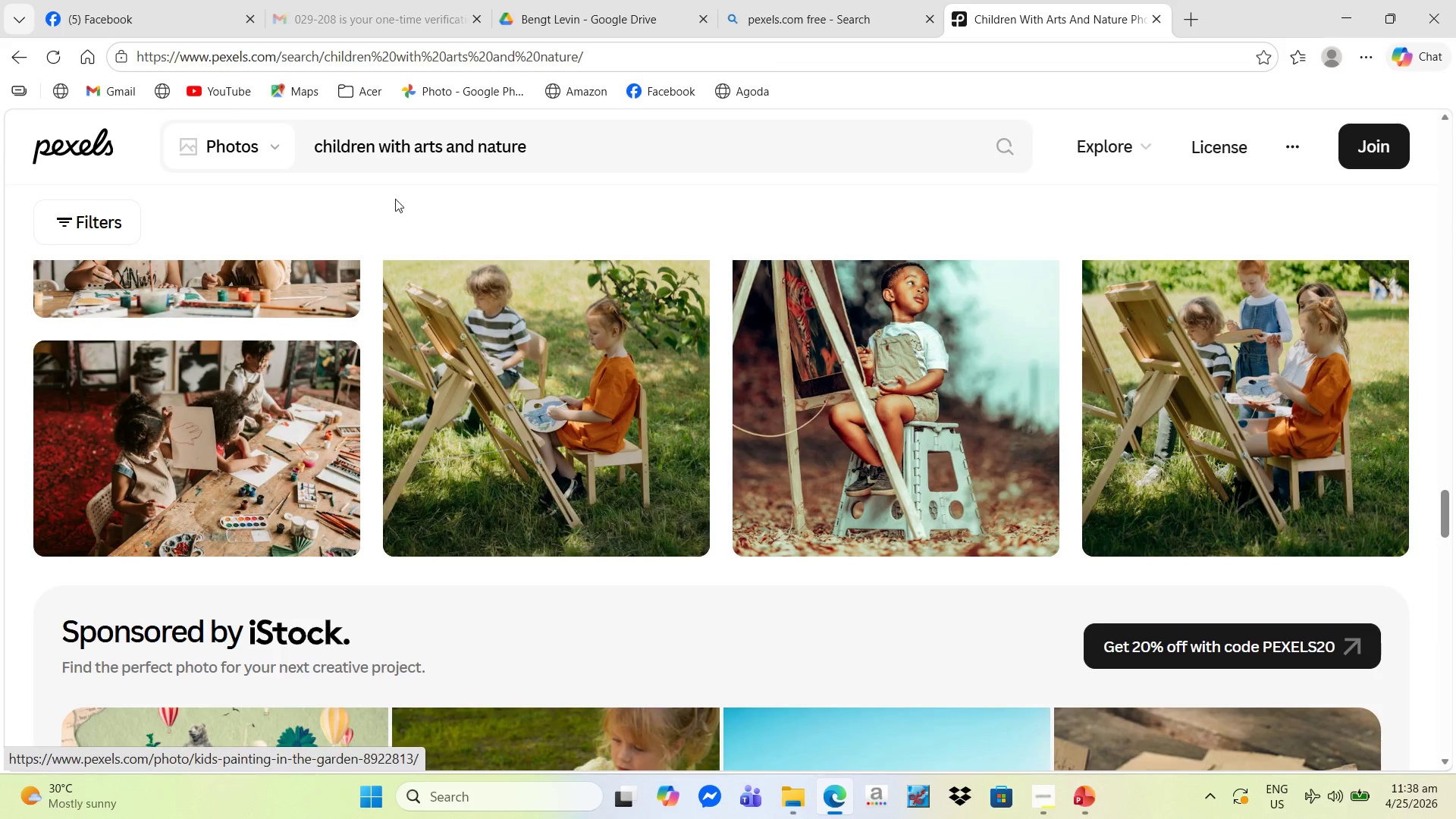 
left_click_drag(start_coordinate=[553, 149], to_coordinate=[388, 153])
 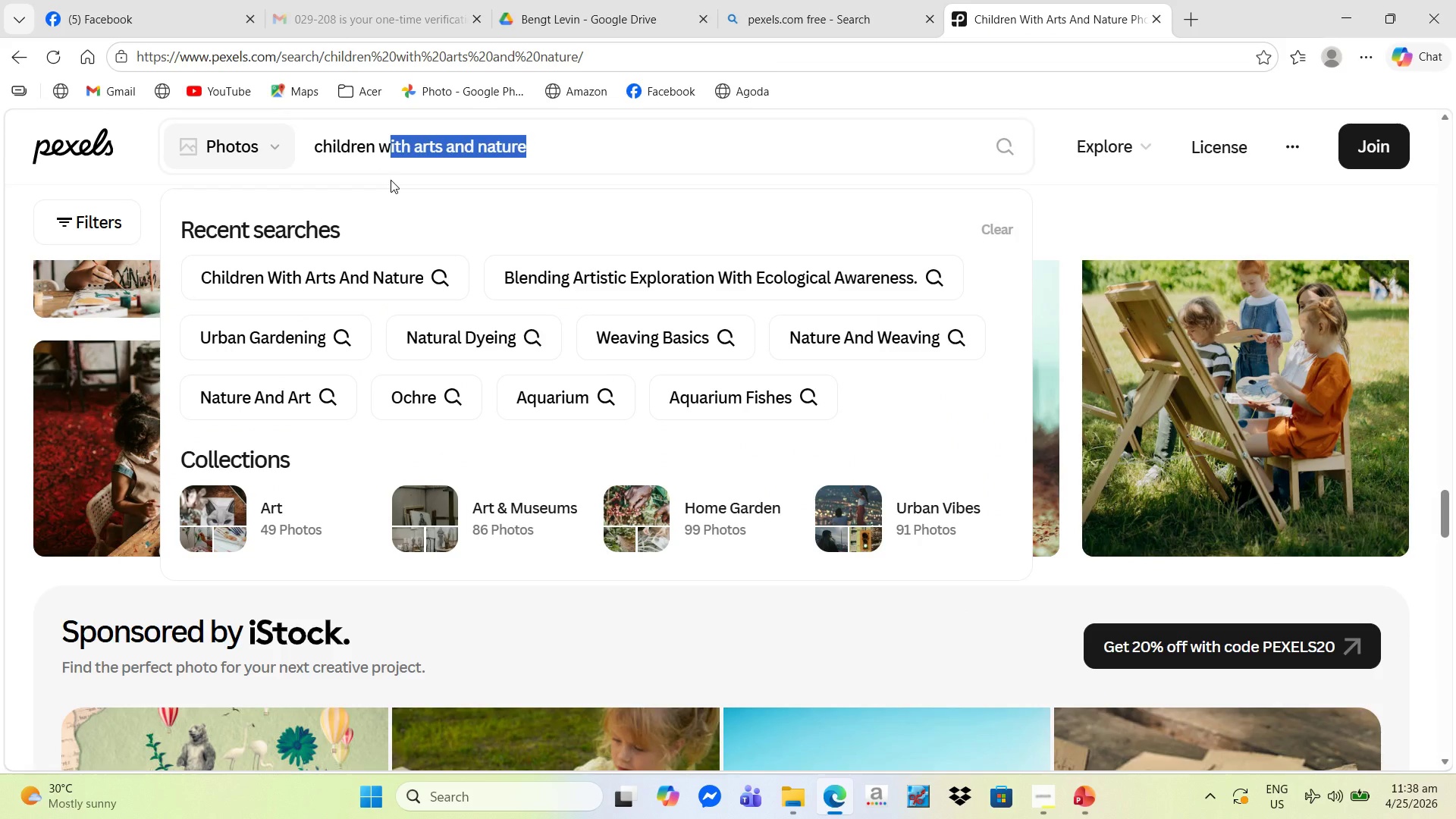 
type(eaving)
 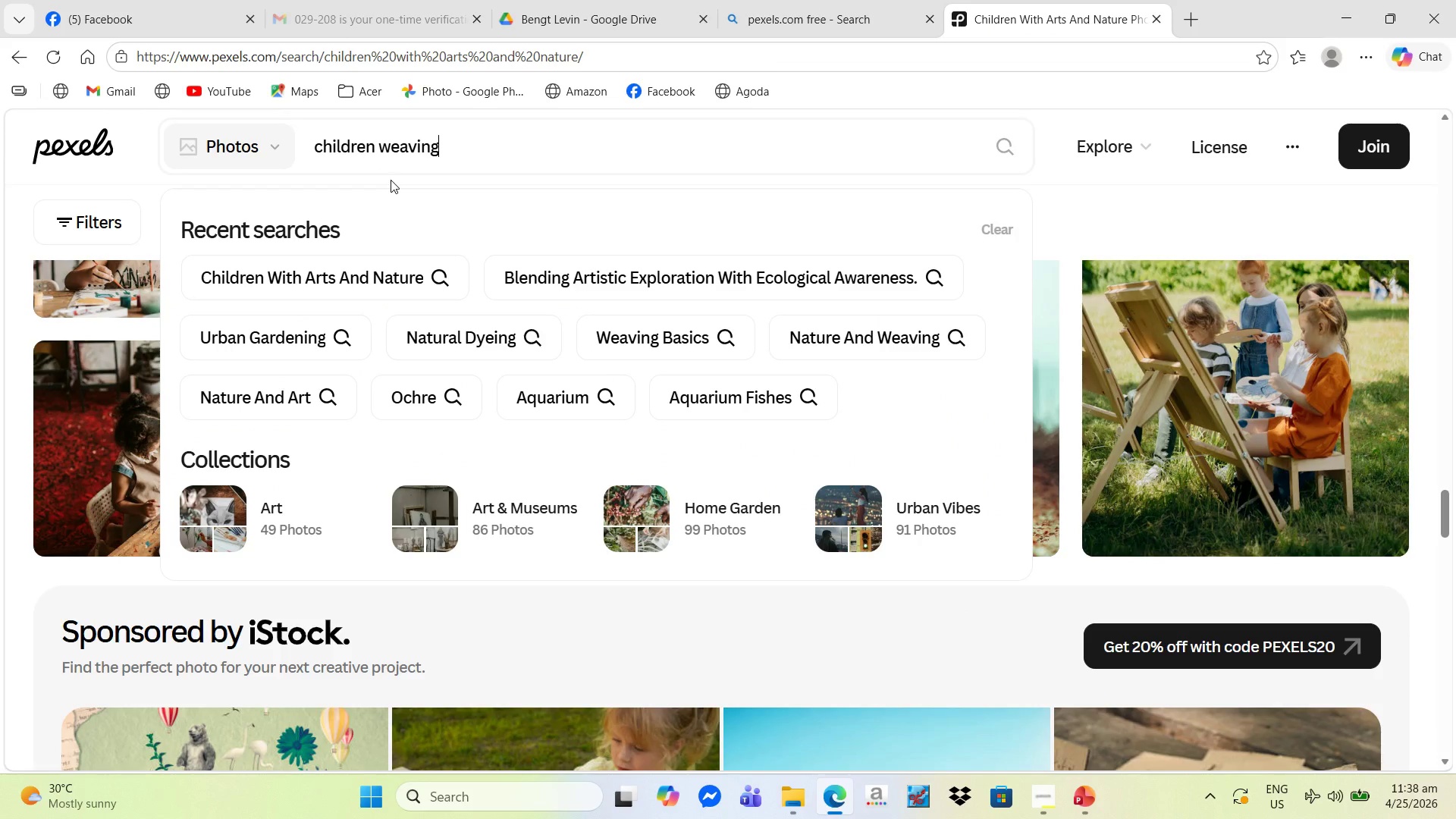 
key(Enter)
 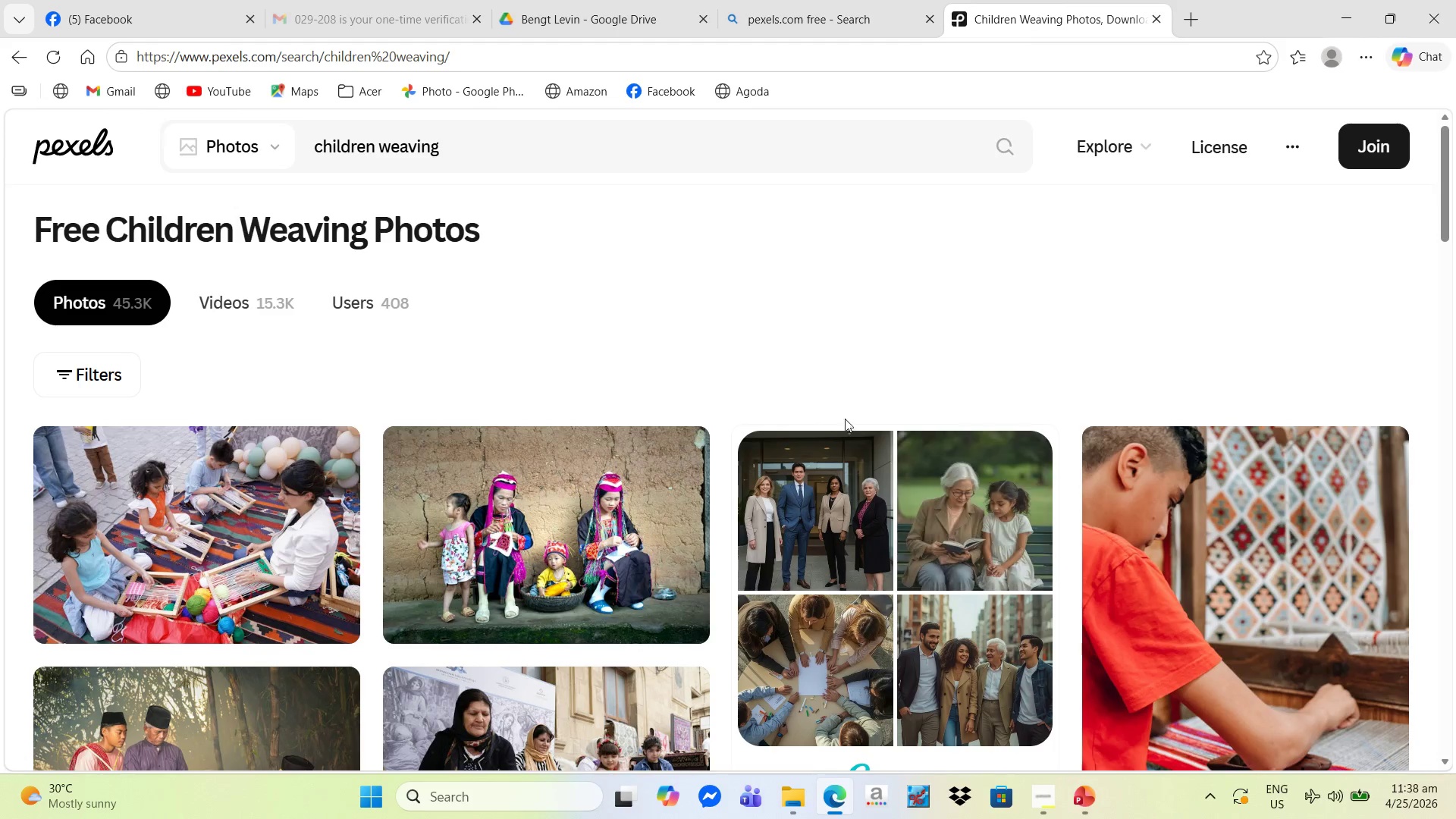 
scroll: coordinate [712, 354], scroll_direction: down, amount: 3.0
 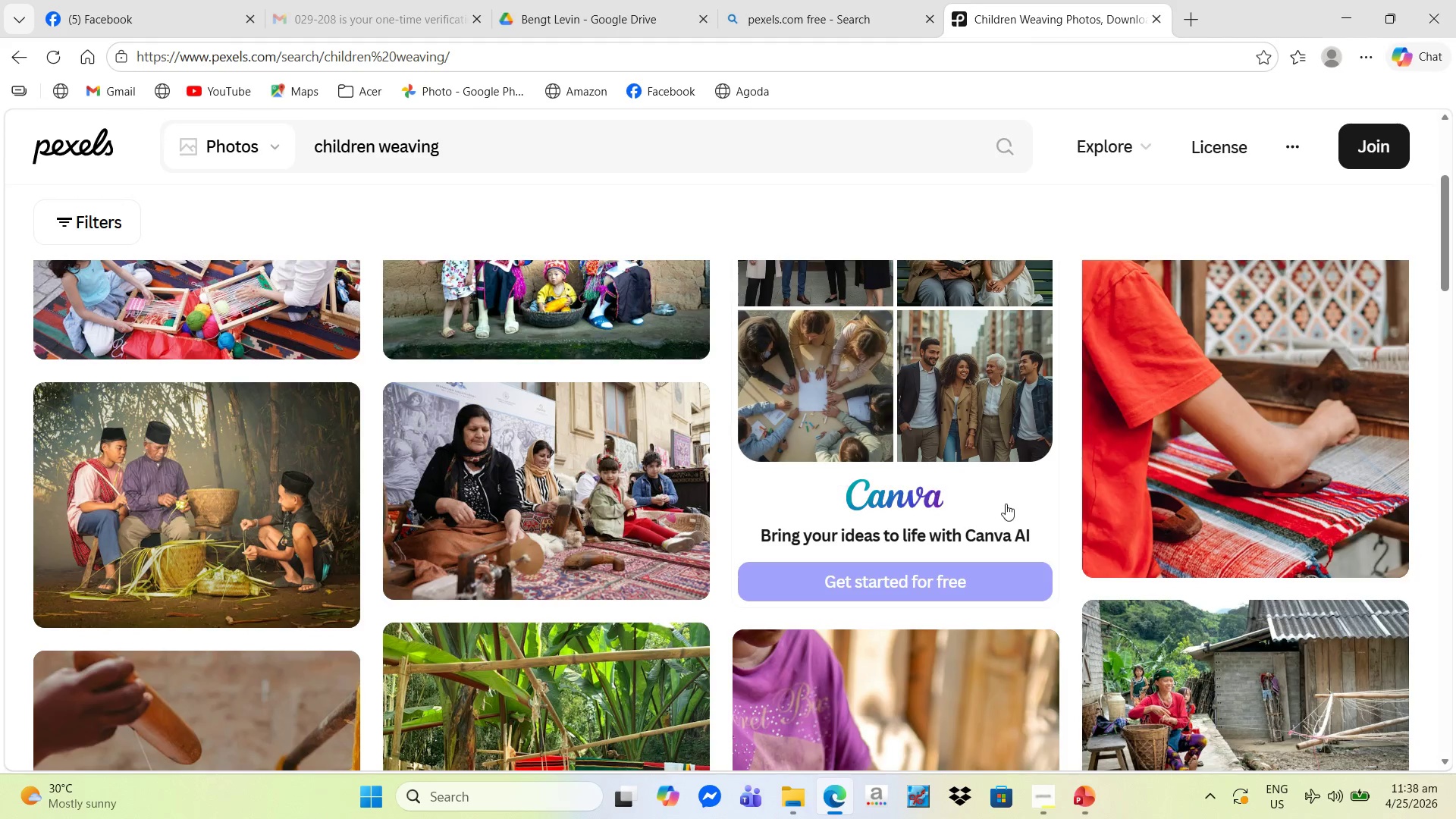 
scroll: coordinate [1053, 506], scroll_direction: up, amount: 2.0
 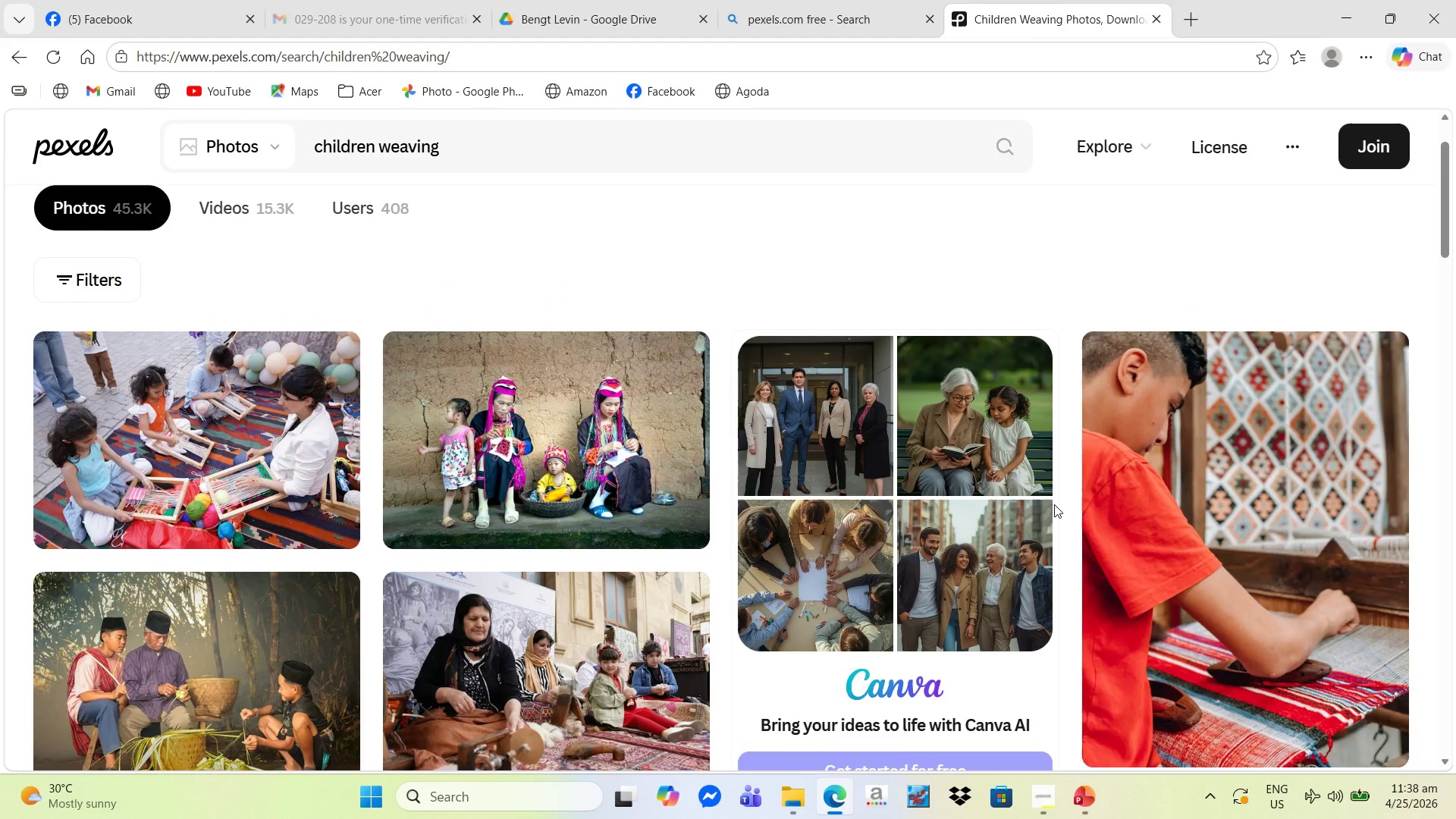 
scroll: coordinate [1060, 492], scroll_direction: down, amount: 14.0
 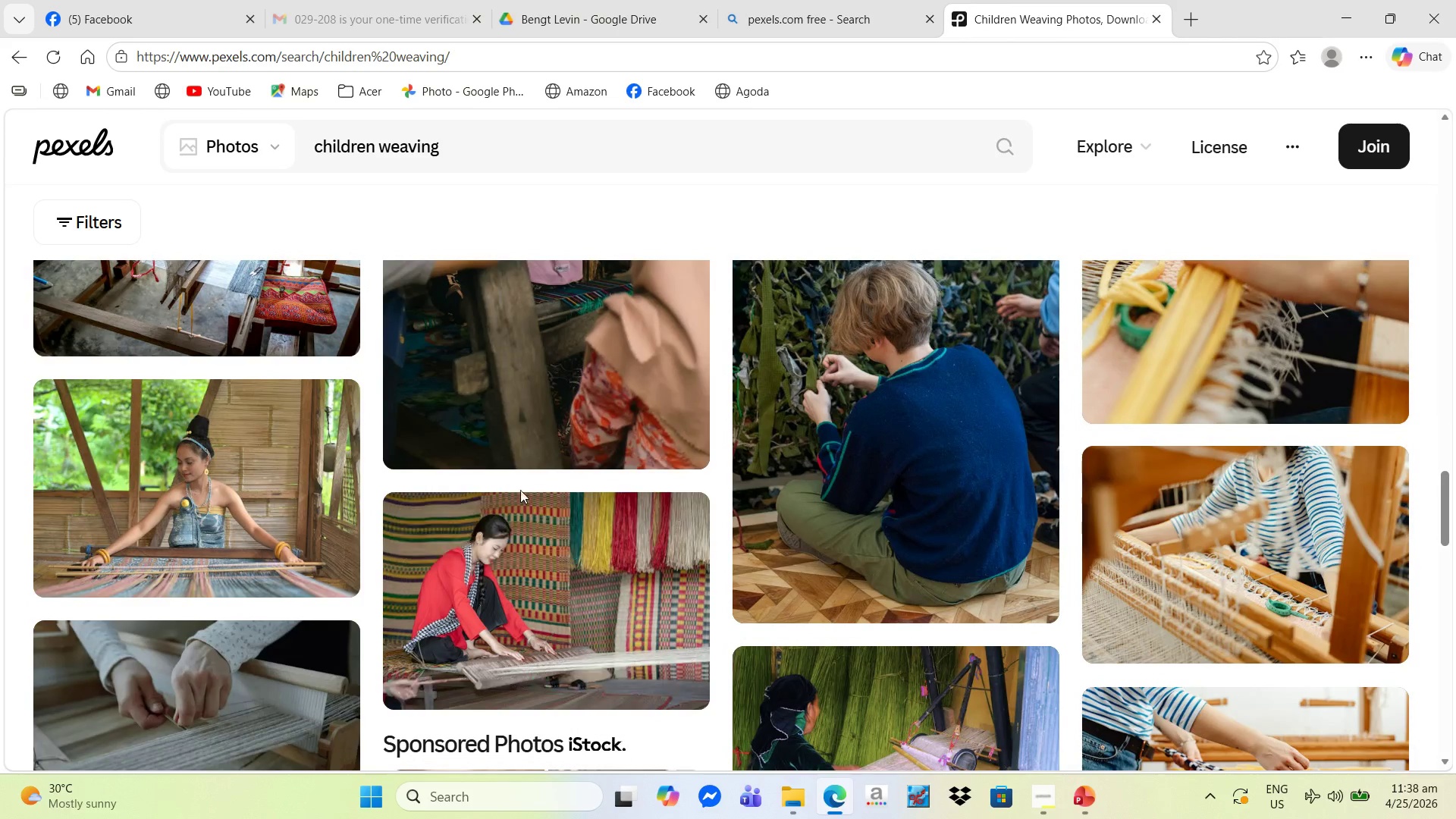 
scroll: coordinate [320, 494], scroll_direction: up, amount: 31.0
 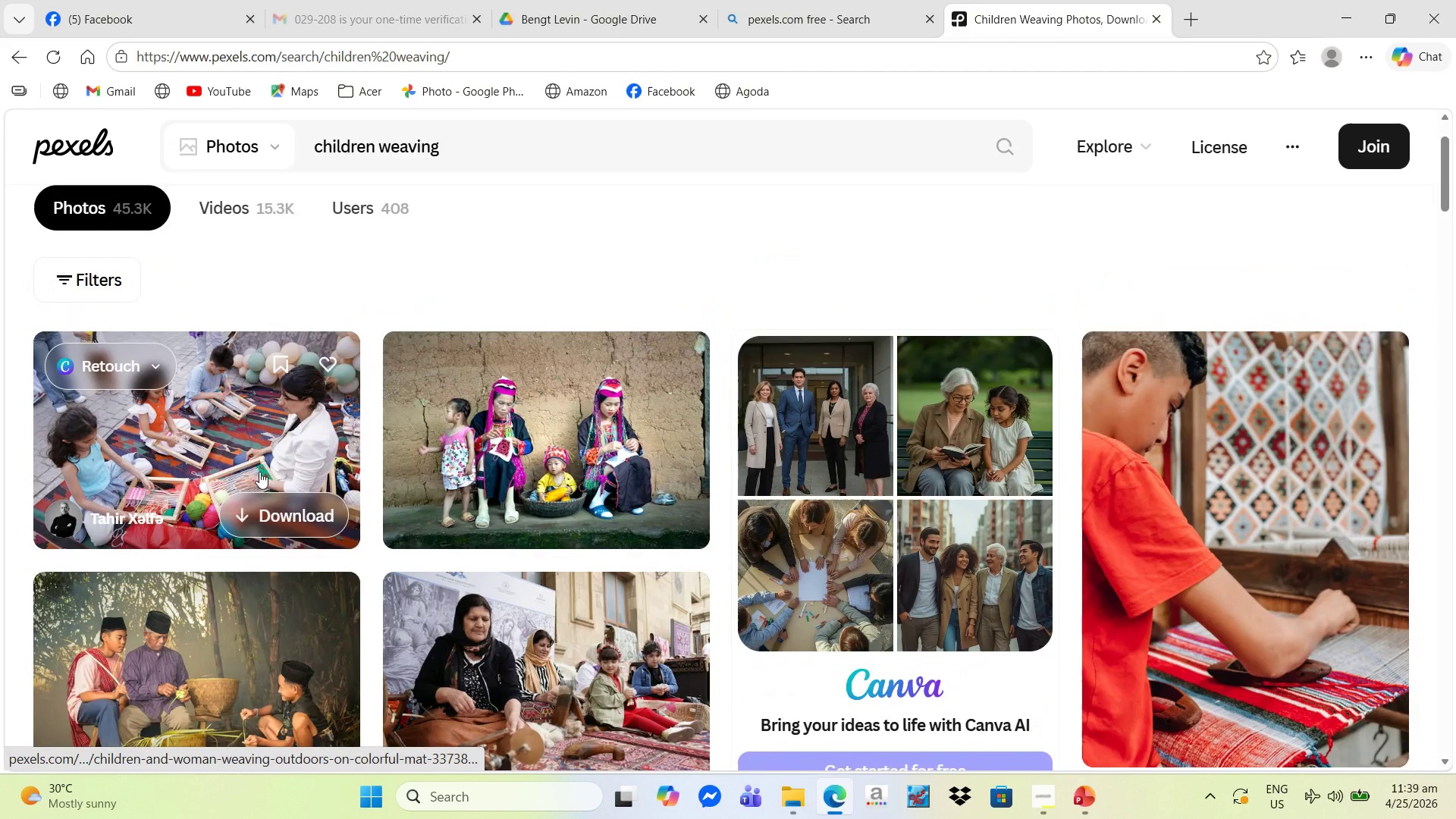 
left_click([297, 510])
 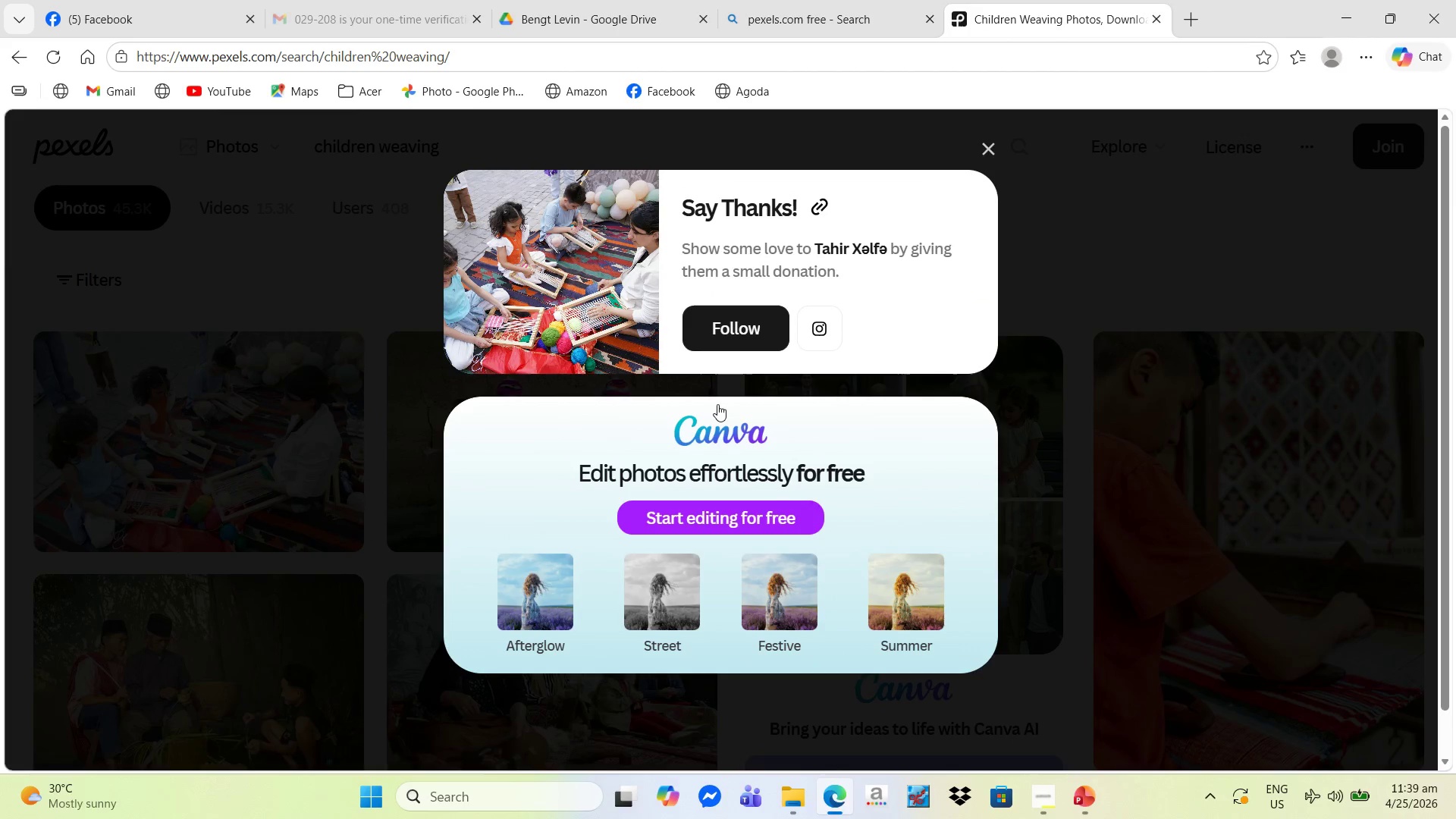 
key(Alt+Tab)
 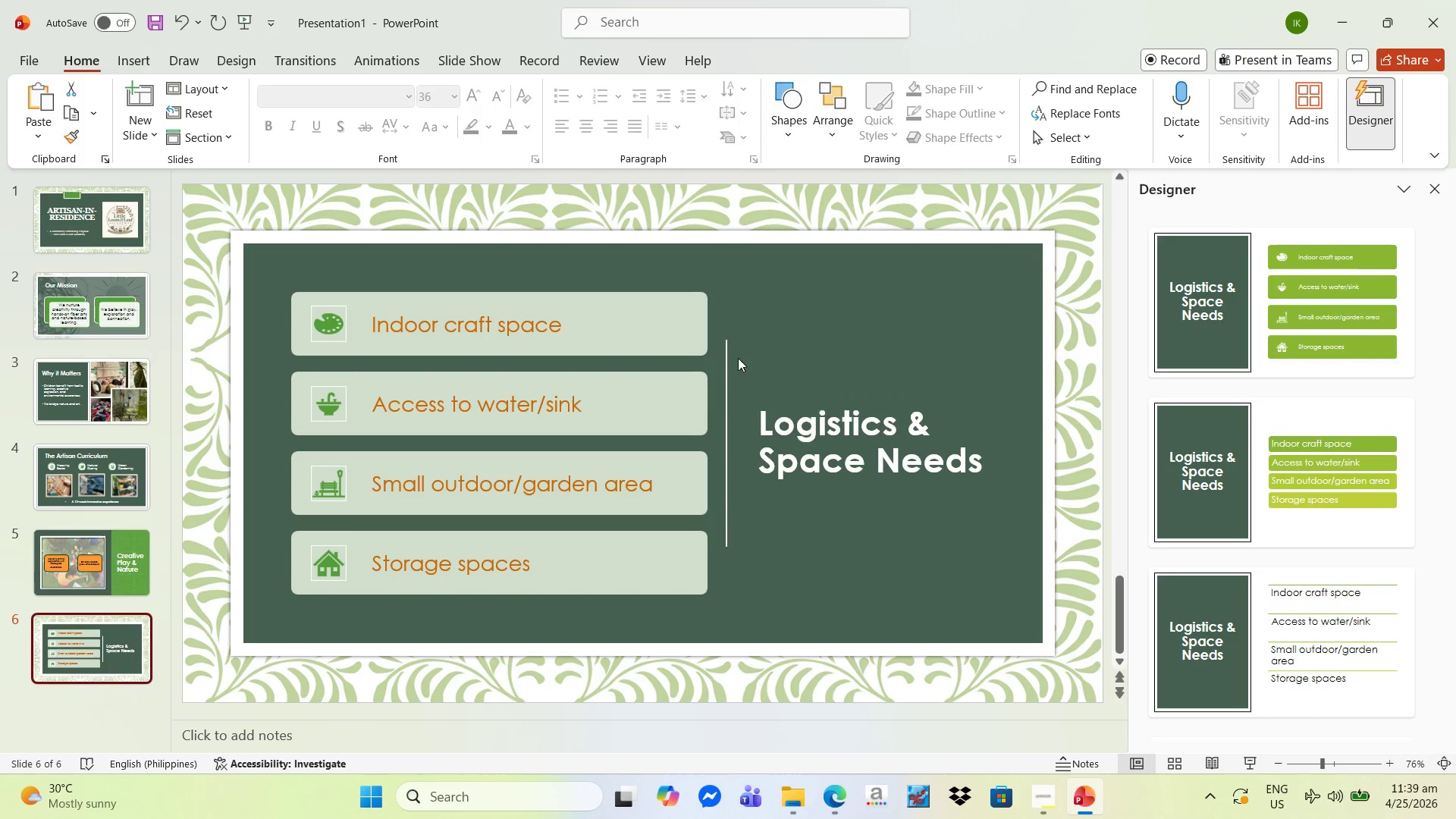 
left_click([135, 68])
 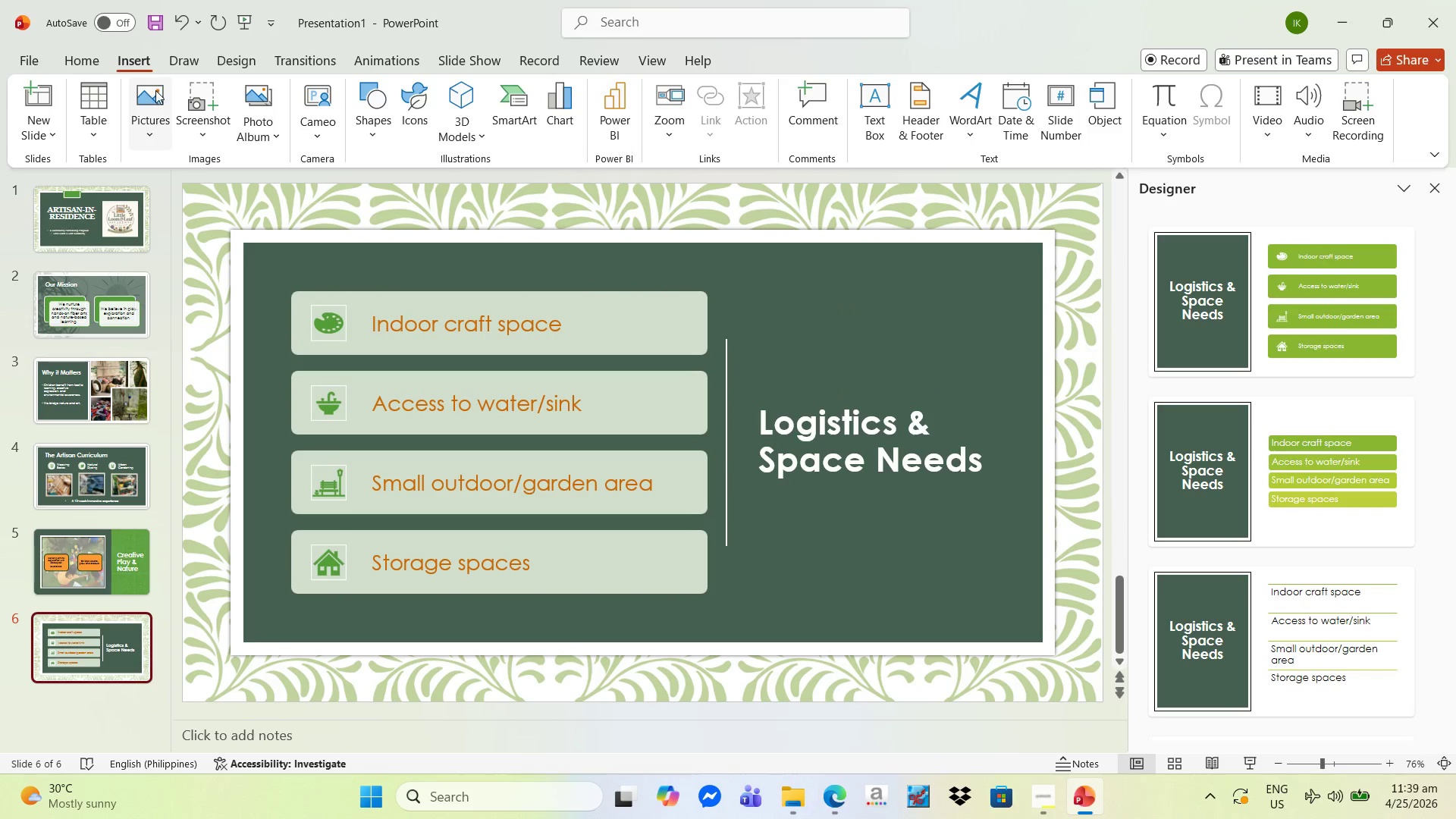 
left_click([158, 96])
 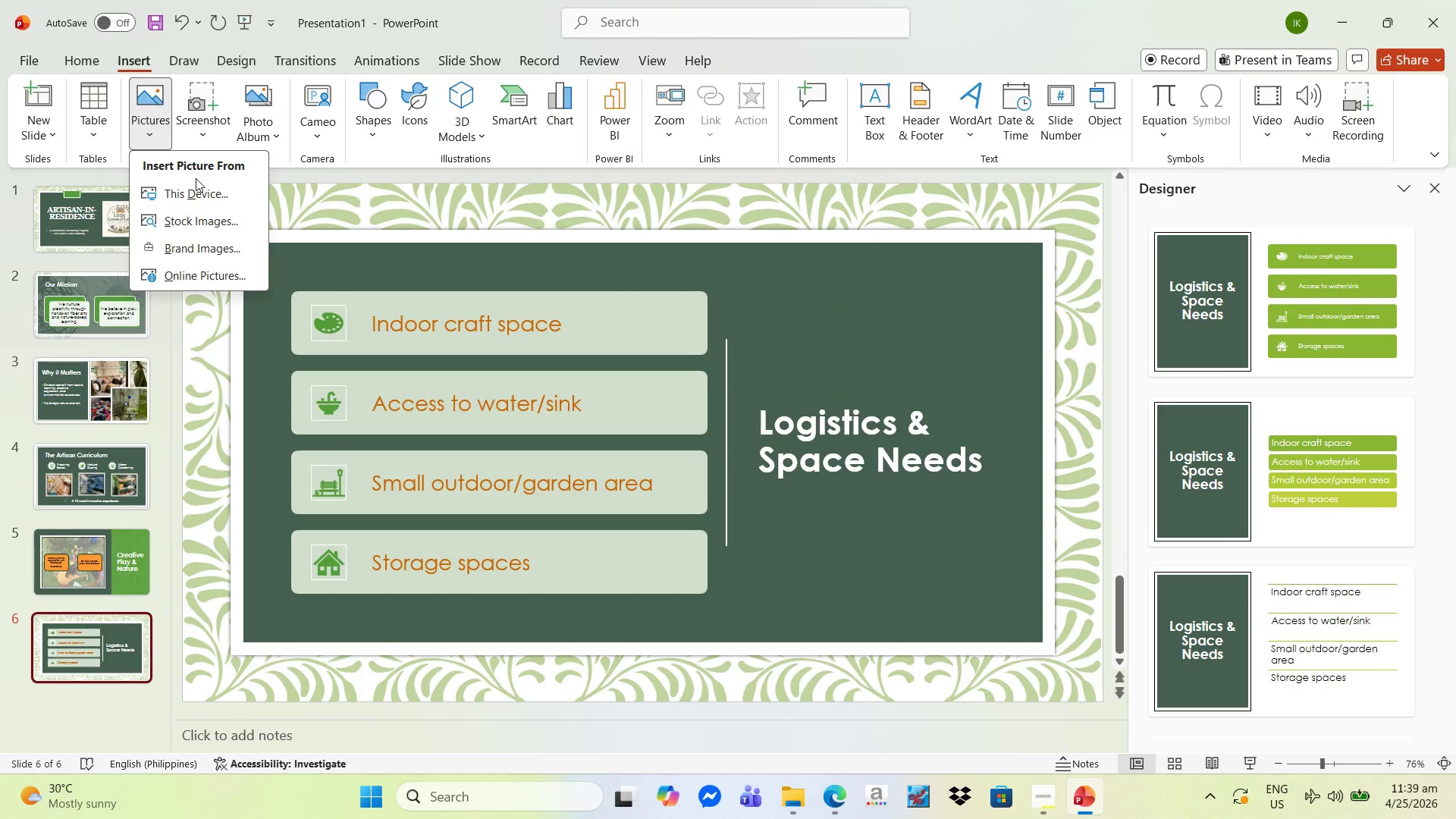 
left_click([198, 188])
 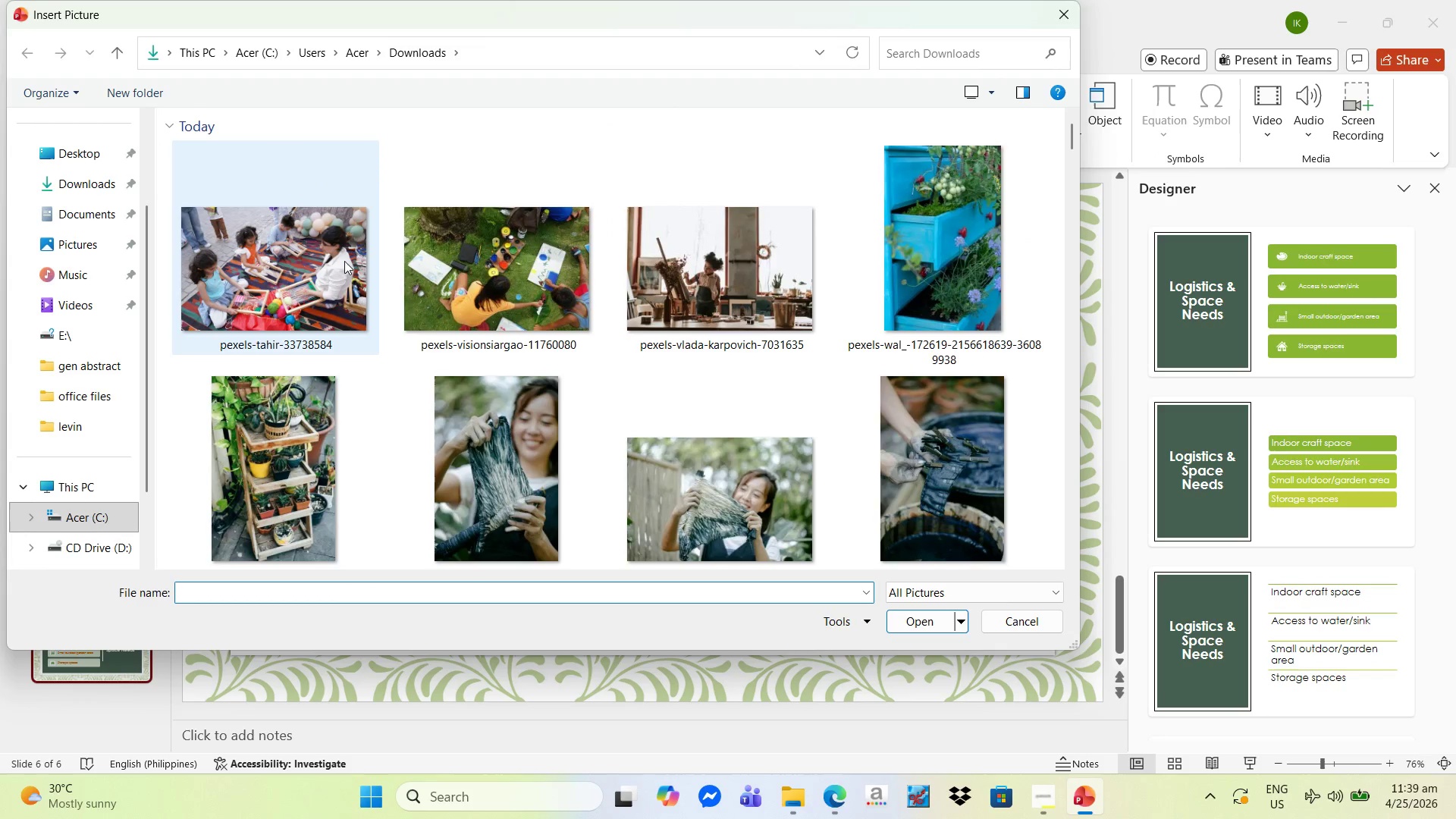 
left_click([306, 256])
 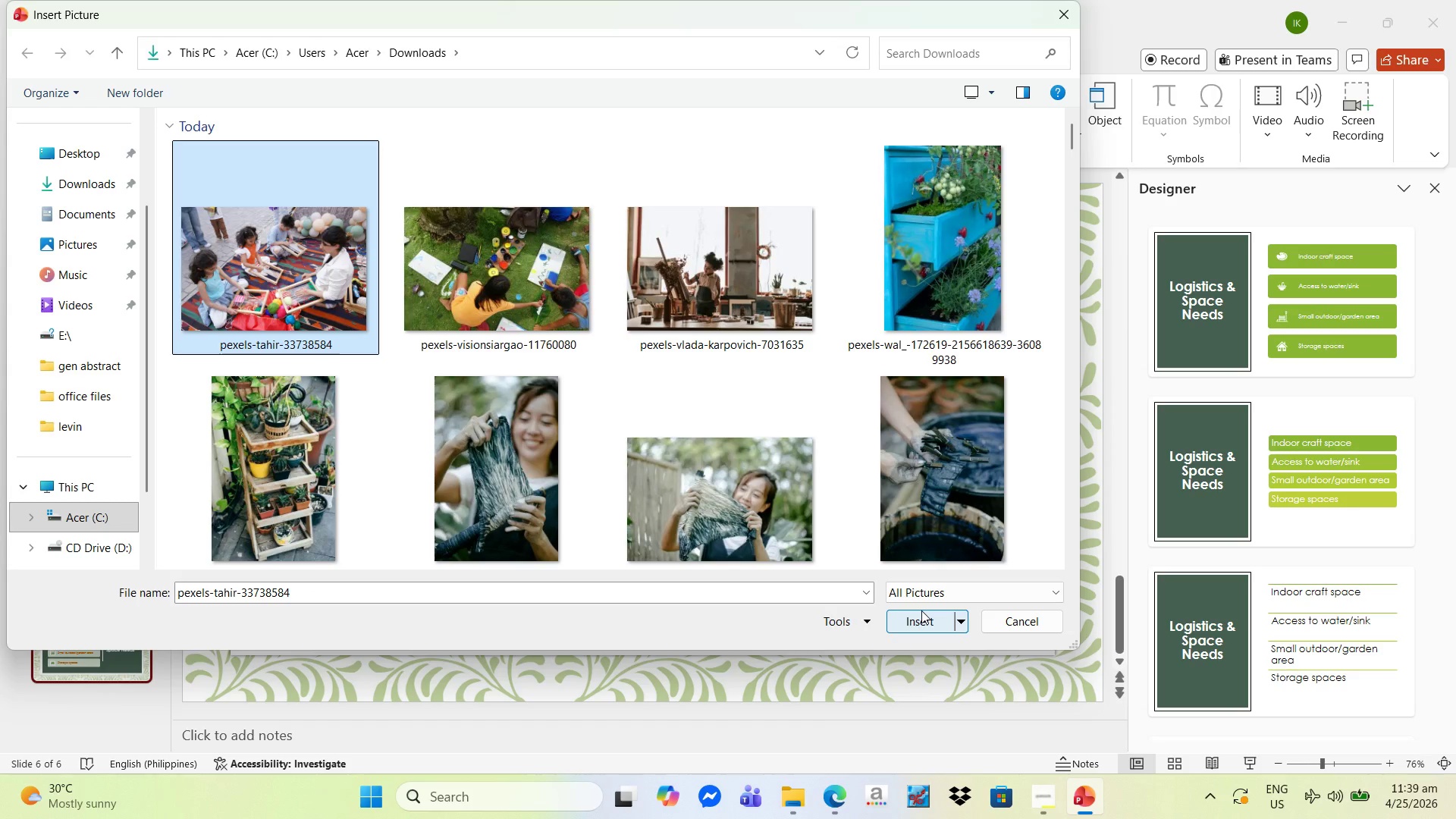 
wait(6.16)
 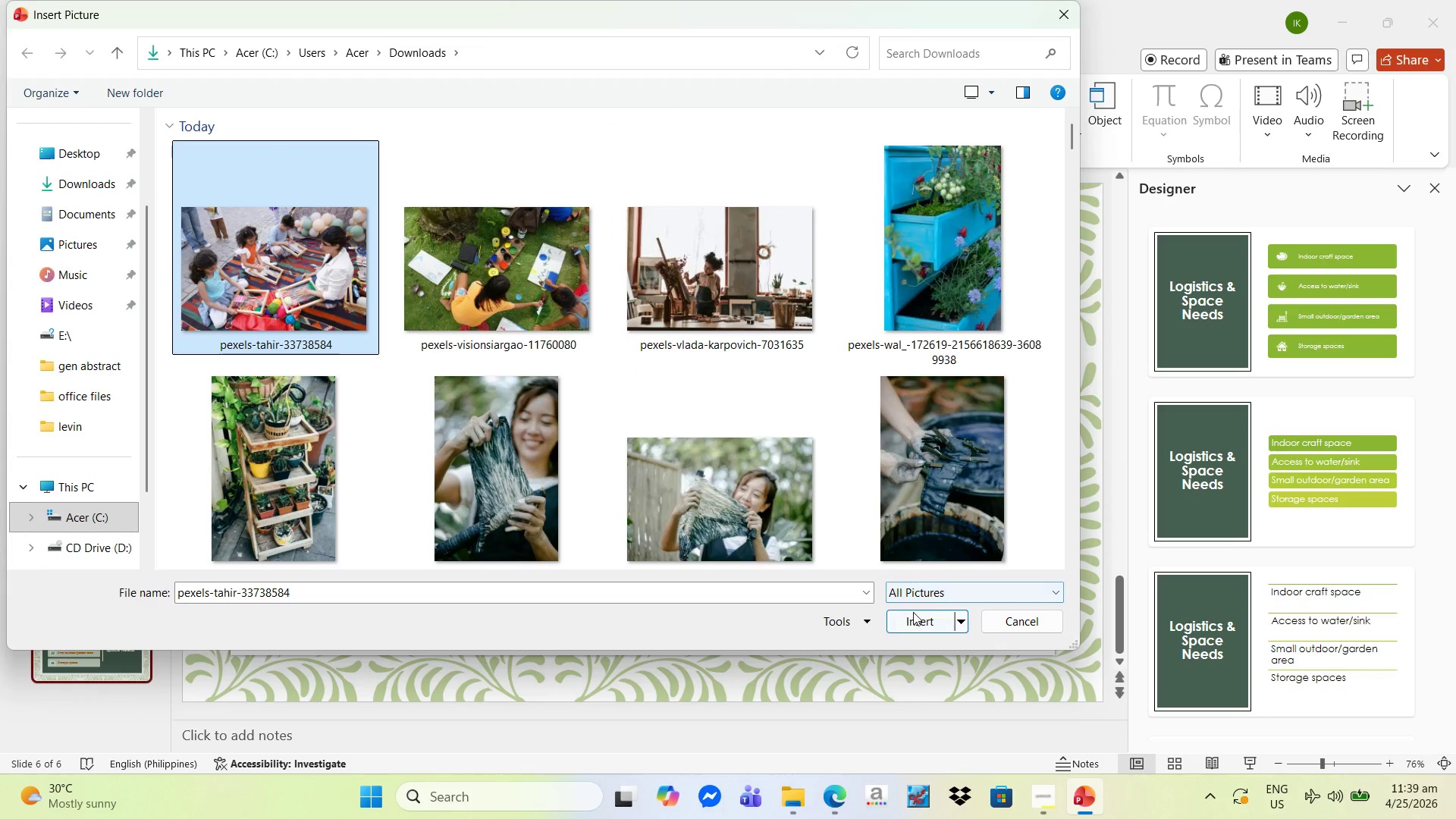 
left_click([934, 618])
 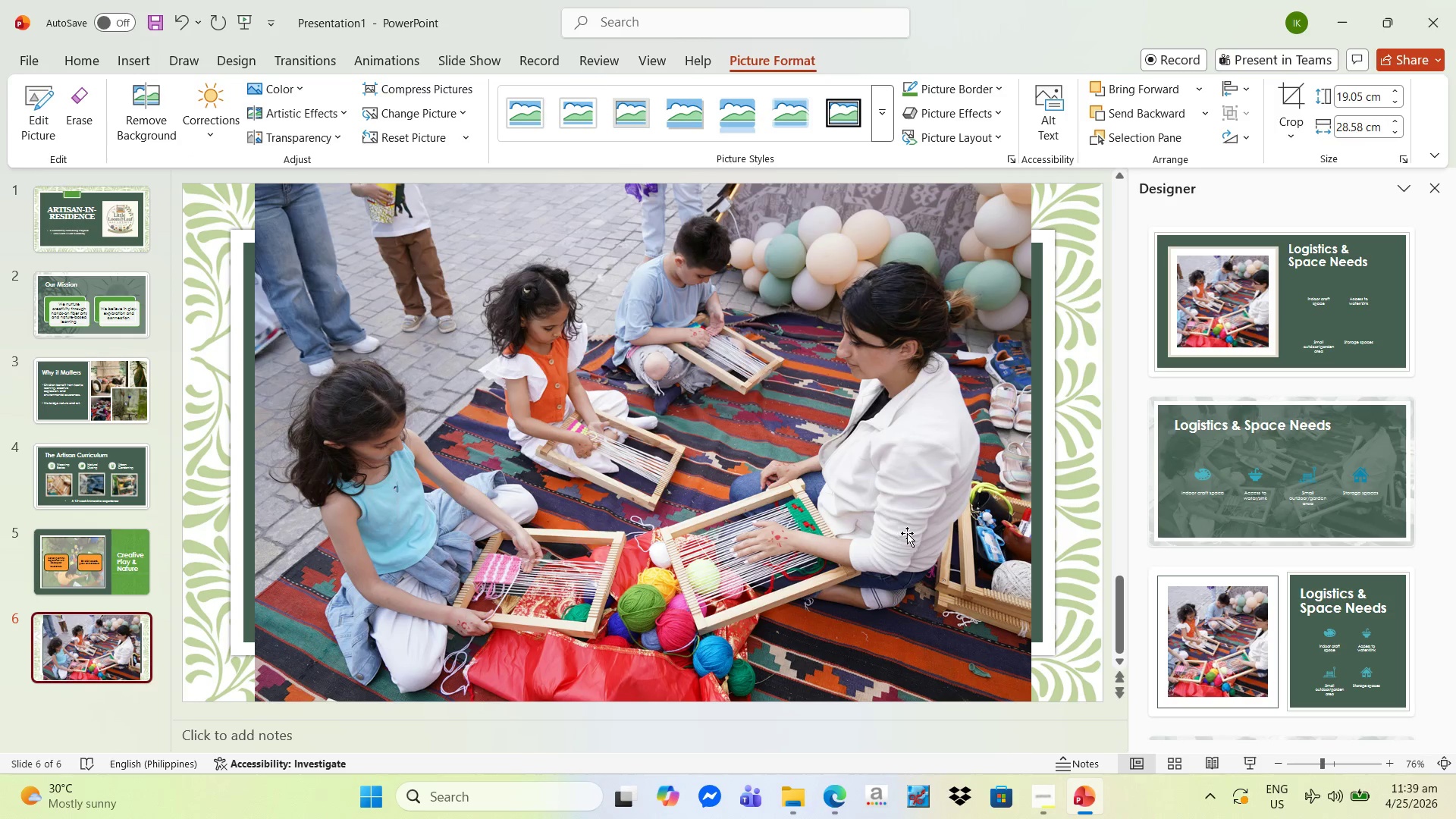 
wait(7.38)
 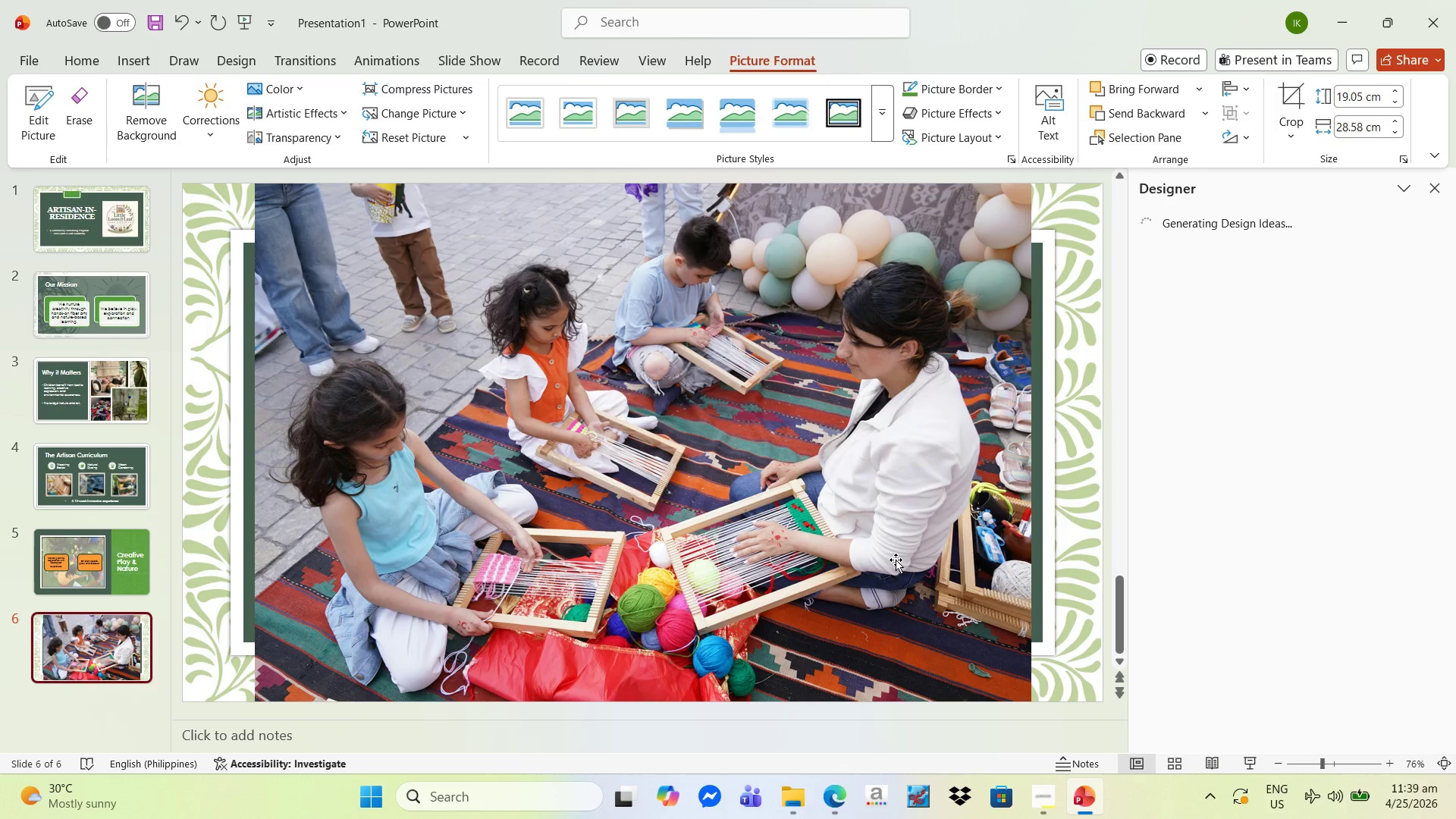 
scroll: coordinate [1338, 479], scroll_direction: down, amount: 17.0
 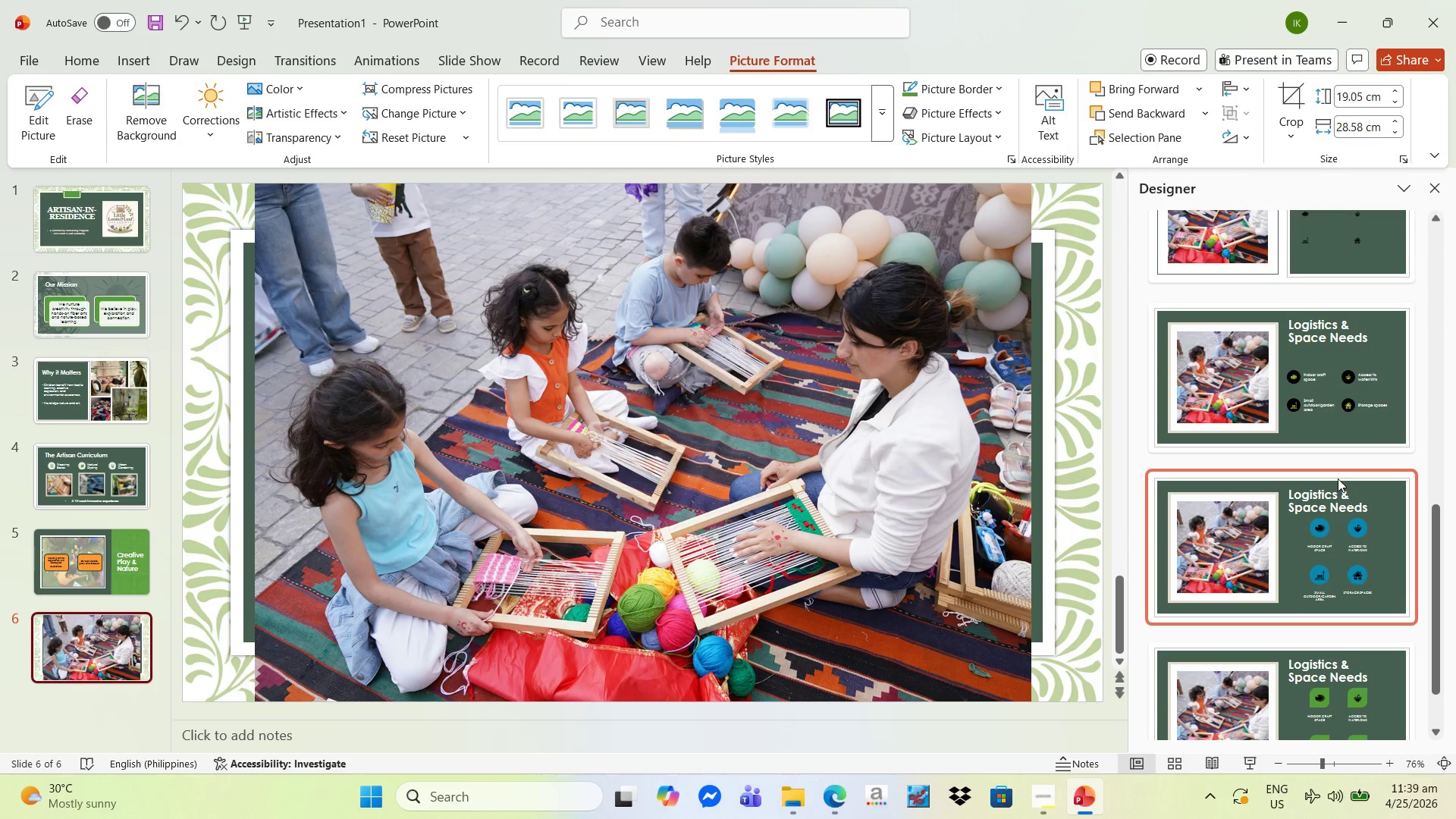 
scroll: coordinate [1342, 470], scroll_direction: up, amount: 7.0
 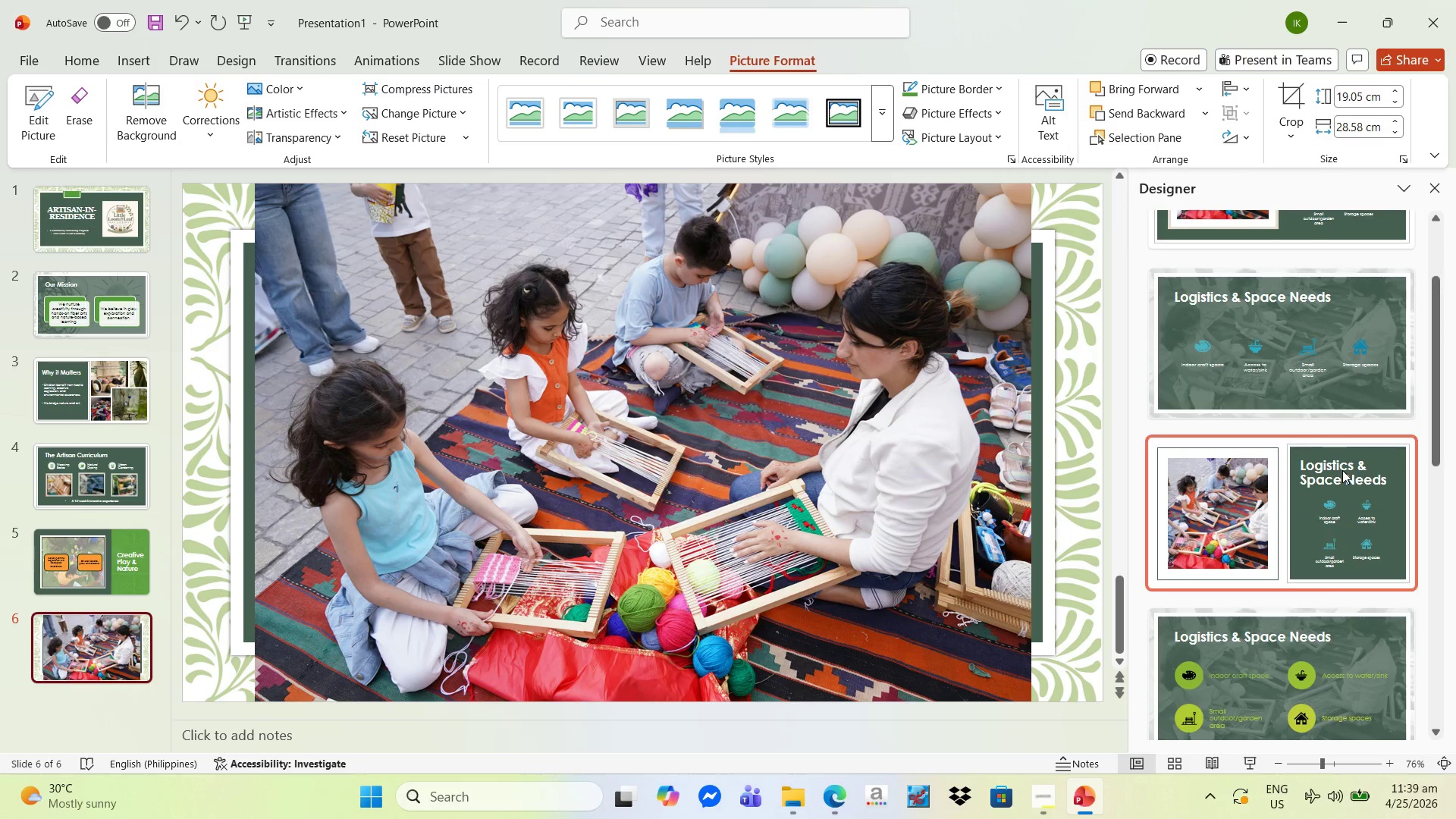 
left_click([1311, 402])
 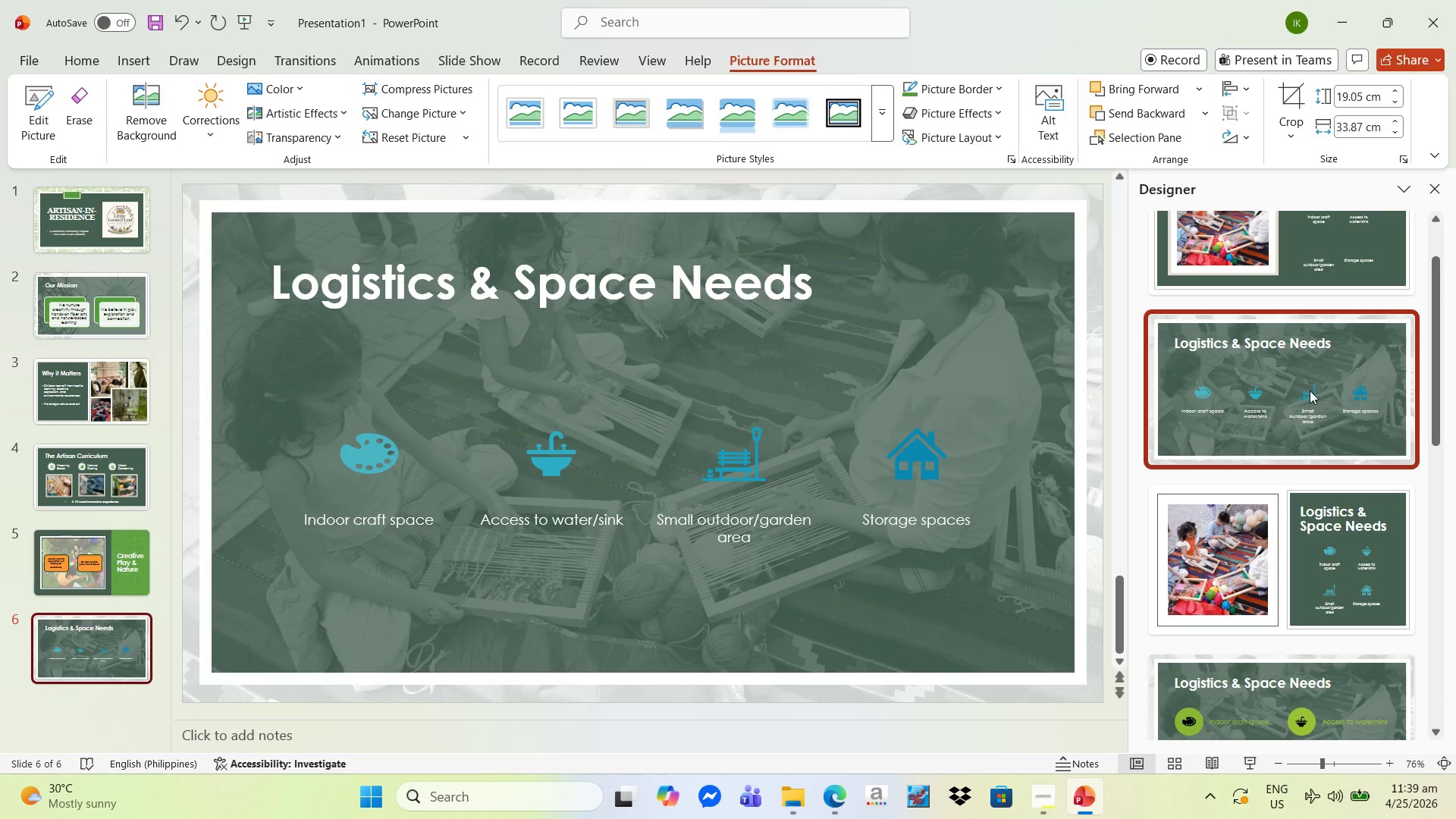 
scroll: coordinate [1338, 463], scroll_direction: down, amount: 5.0
 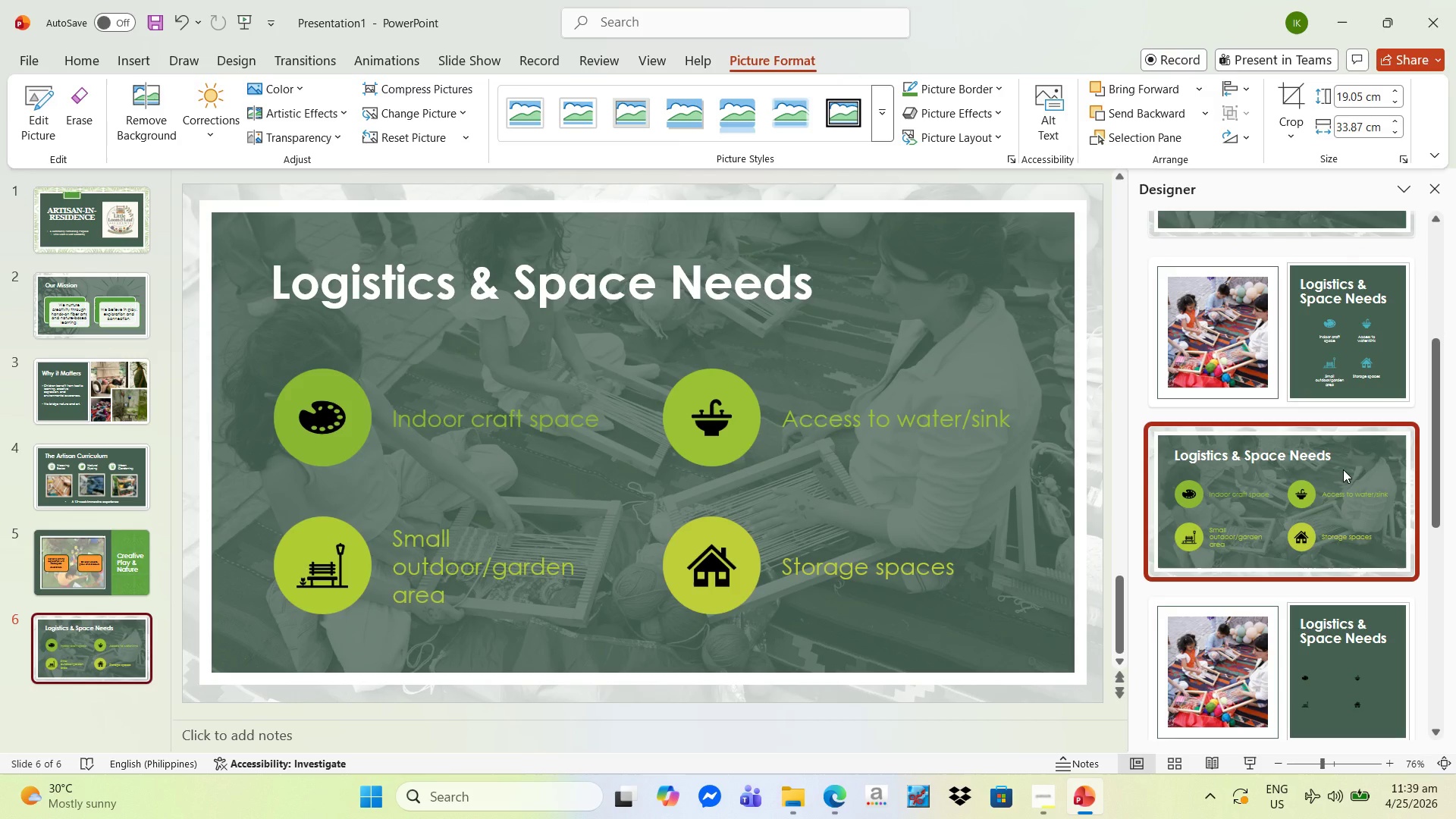 
wait(16.04)
 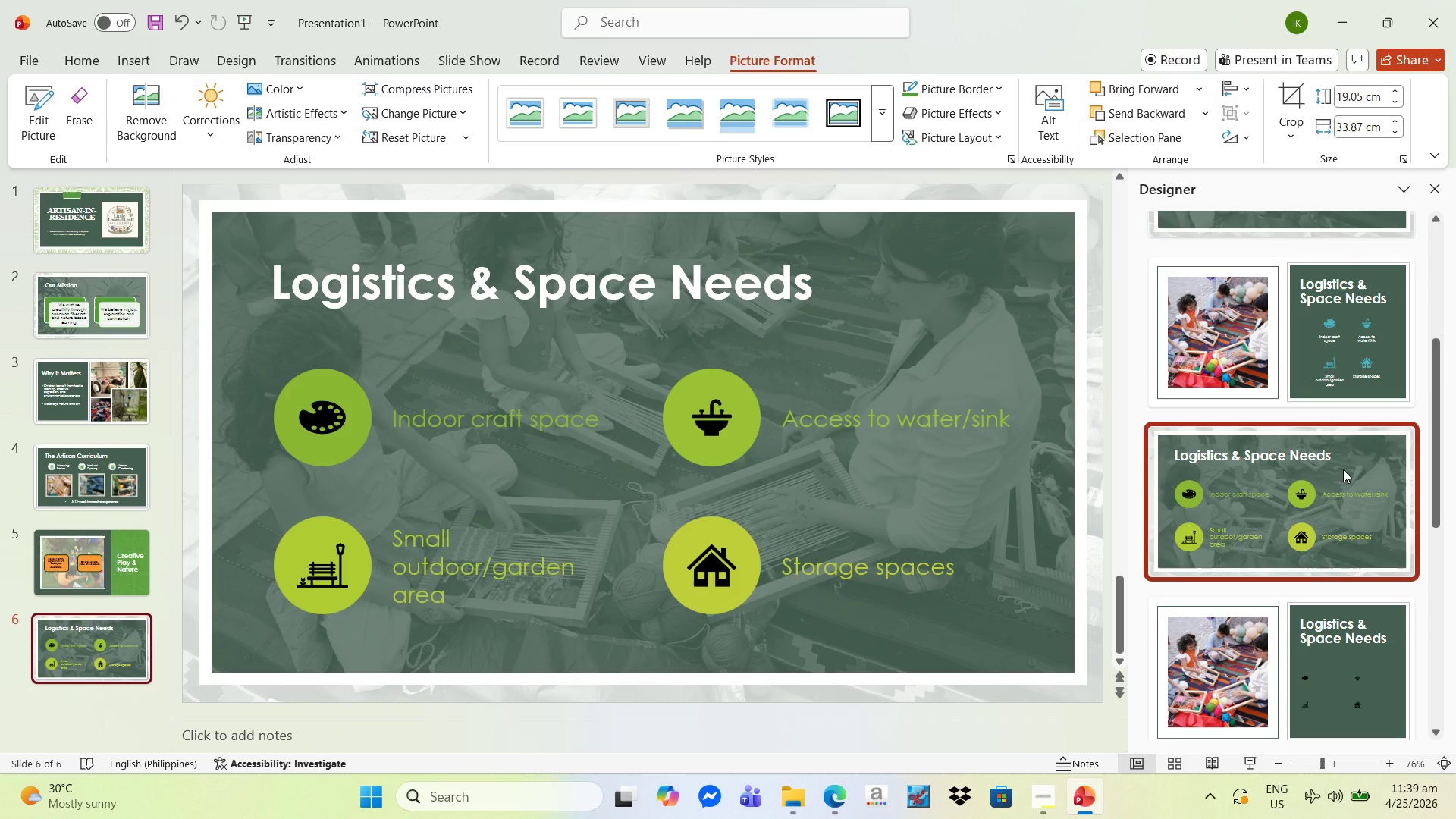 
scroll: coordinate [1325, 503], scroll_direction: down, amount: 20.0
 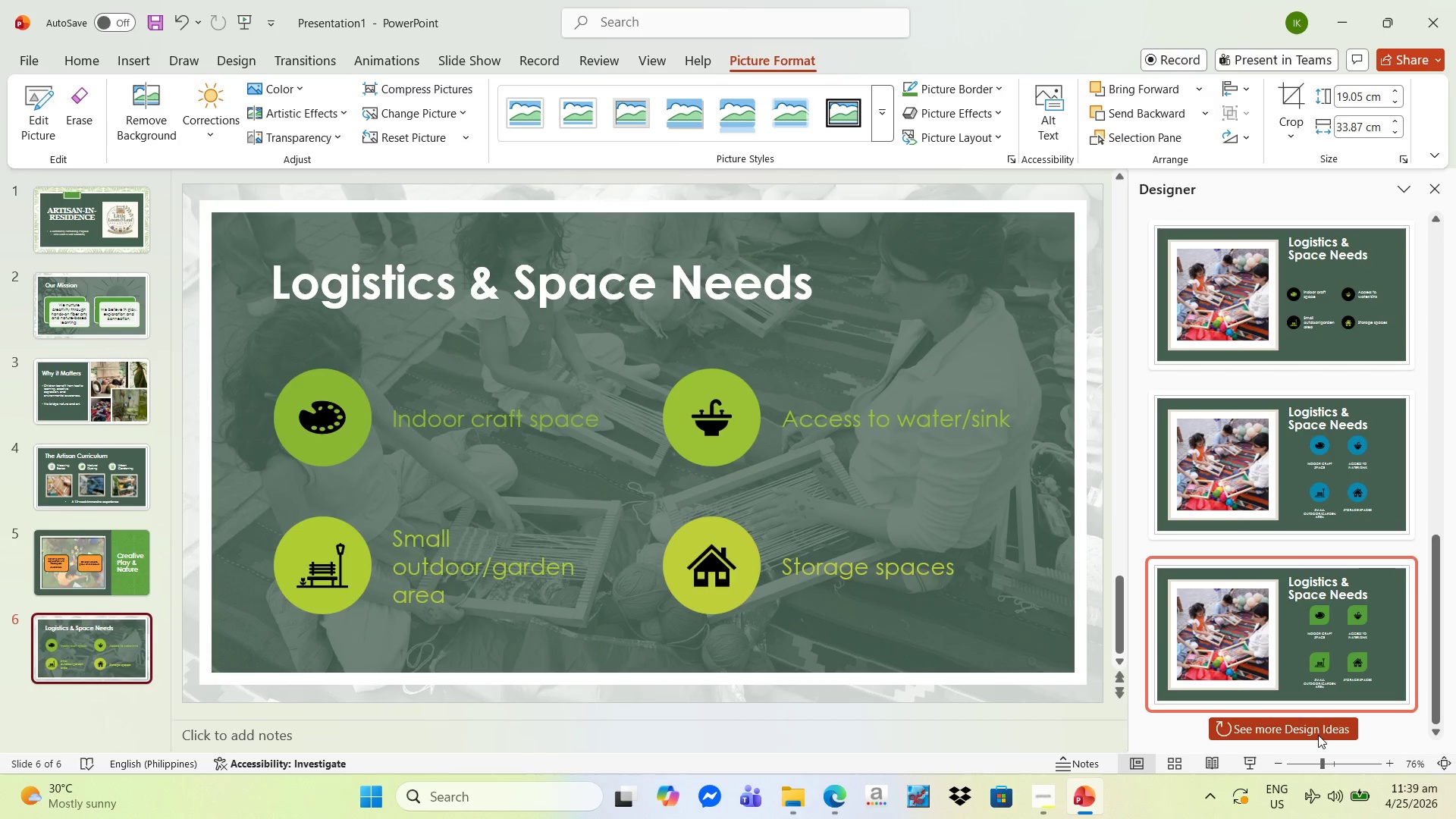 
left_click([1318, 734])
 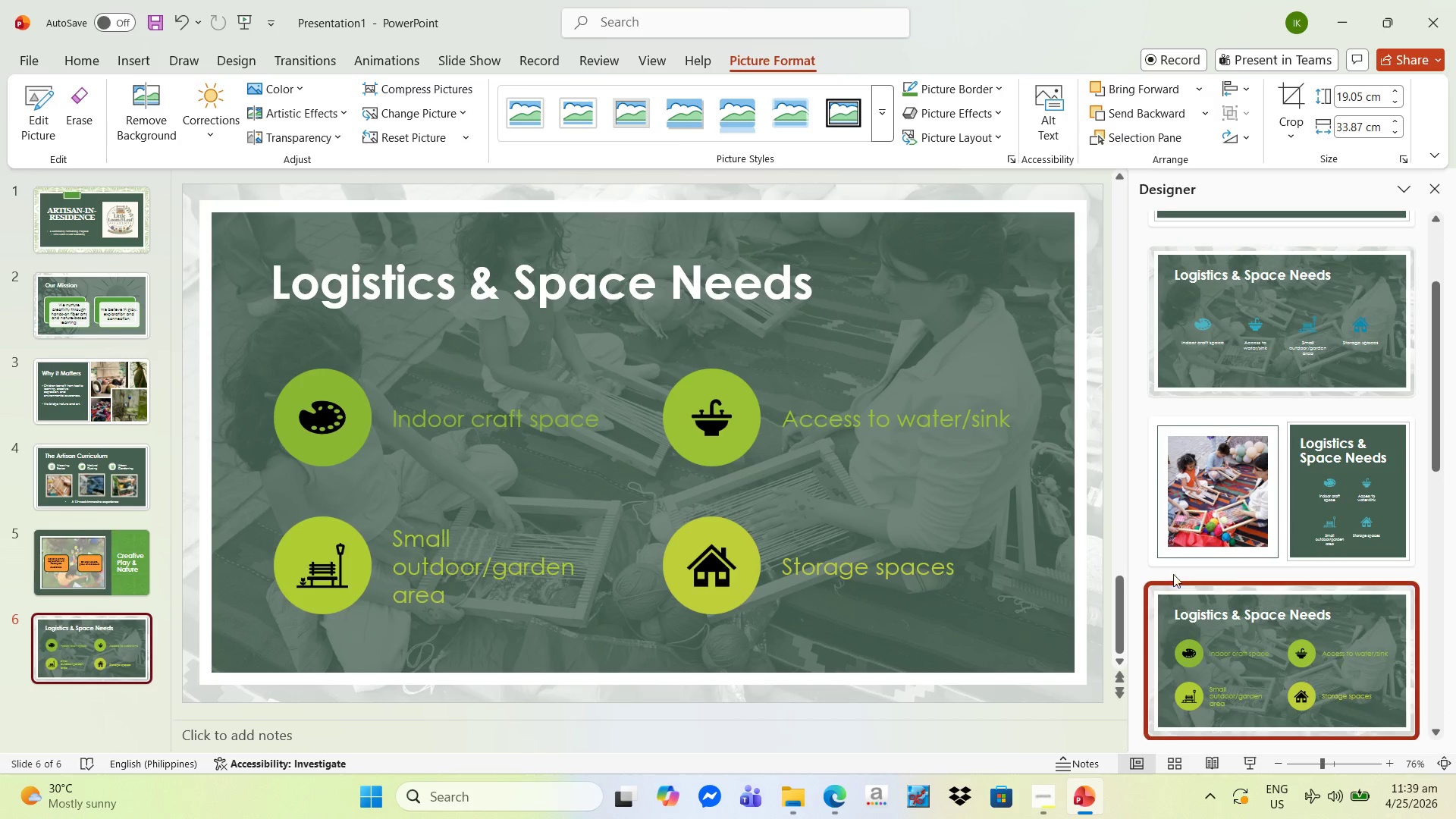 
scroll: coordinate [1293, 522], scroll_direction: down, amount: 23.0
 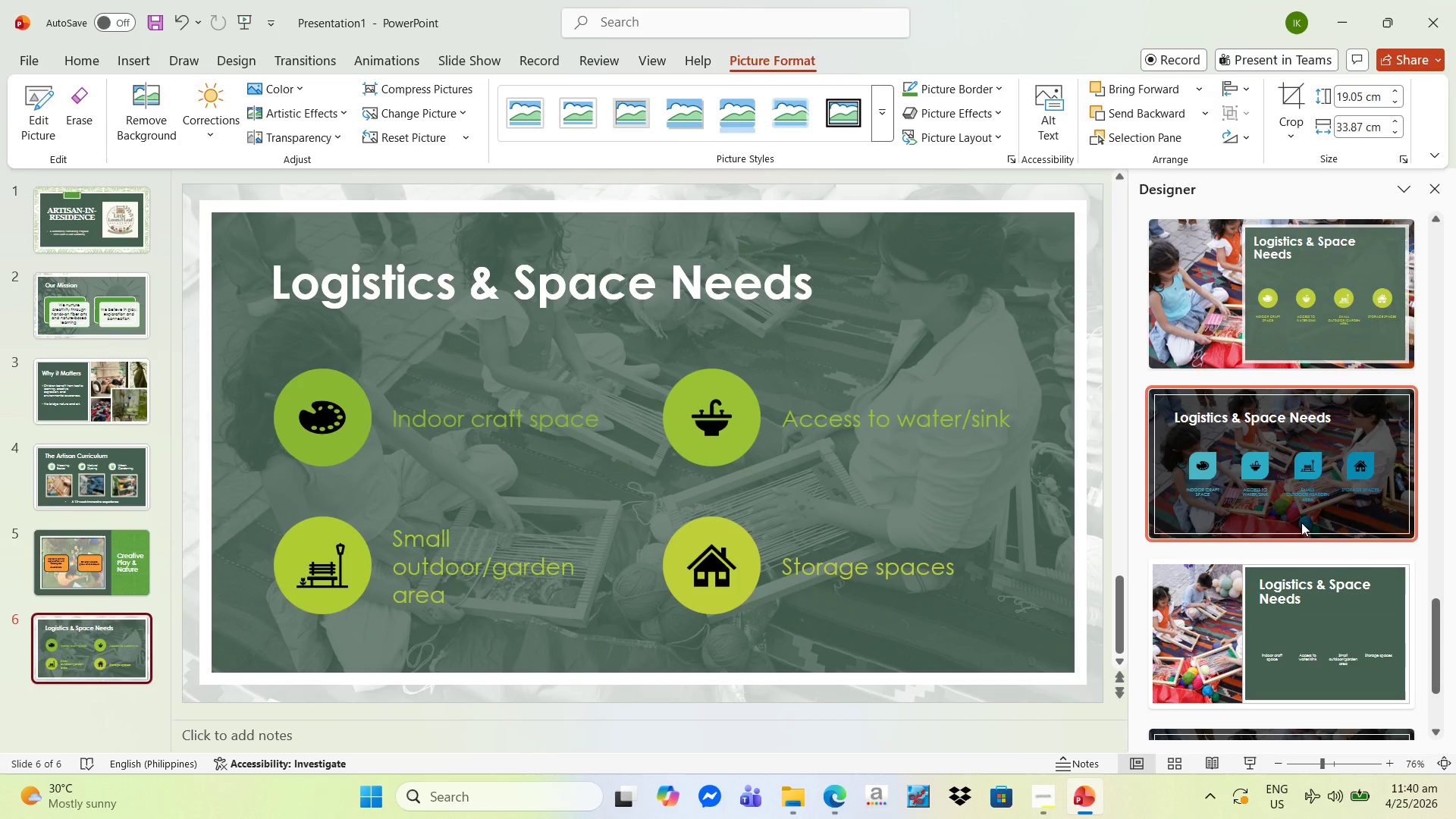 
left_click([1302, 521])
 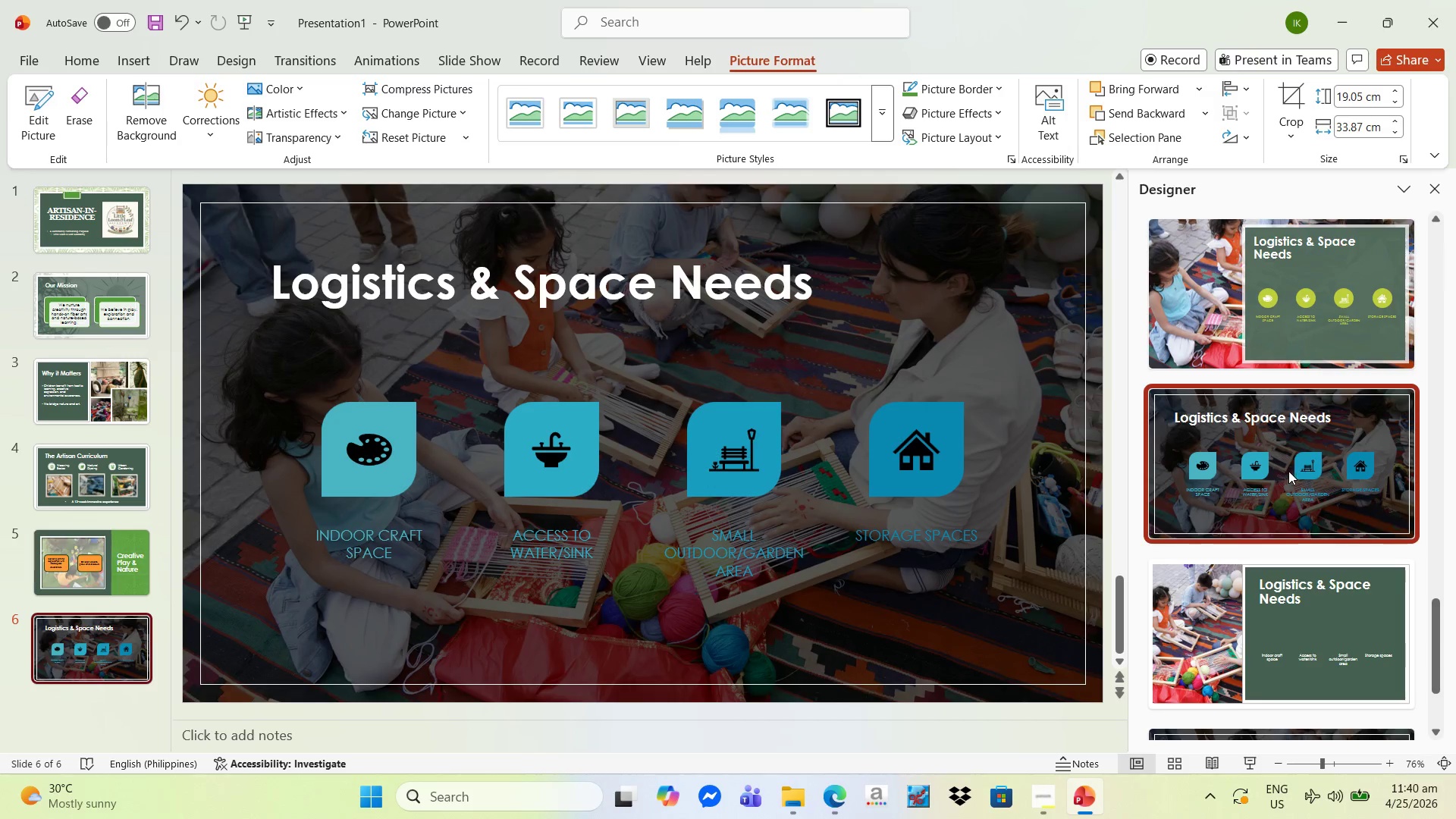 
wait(6.28)
 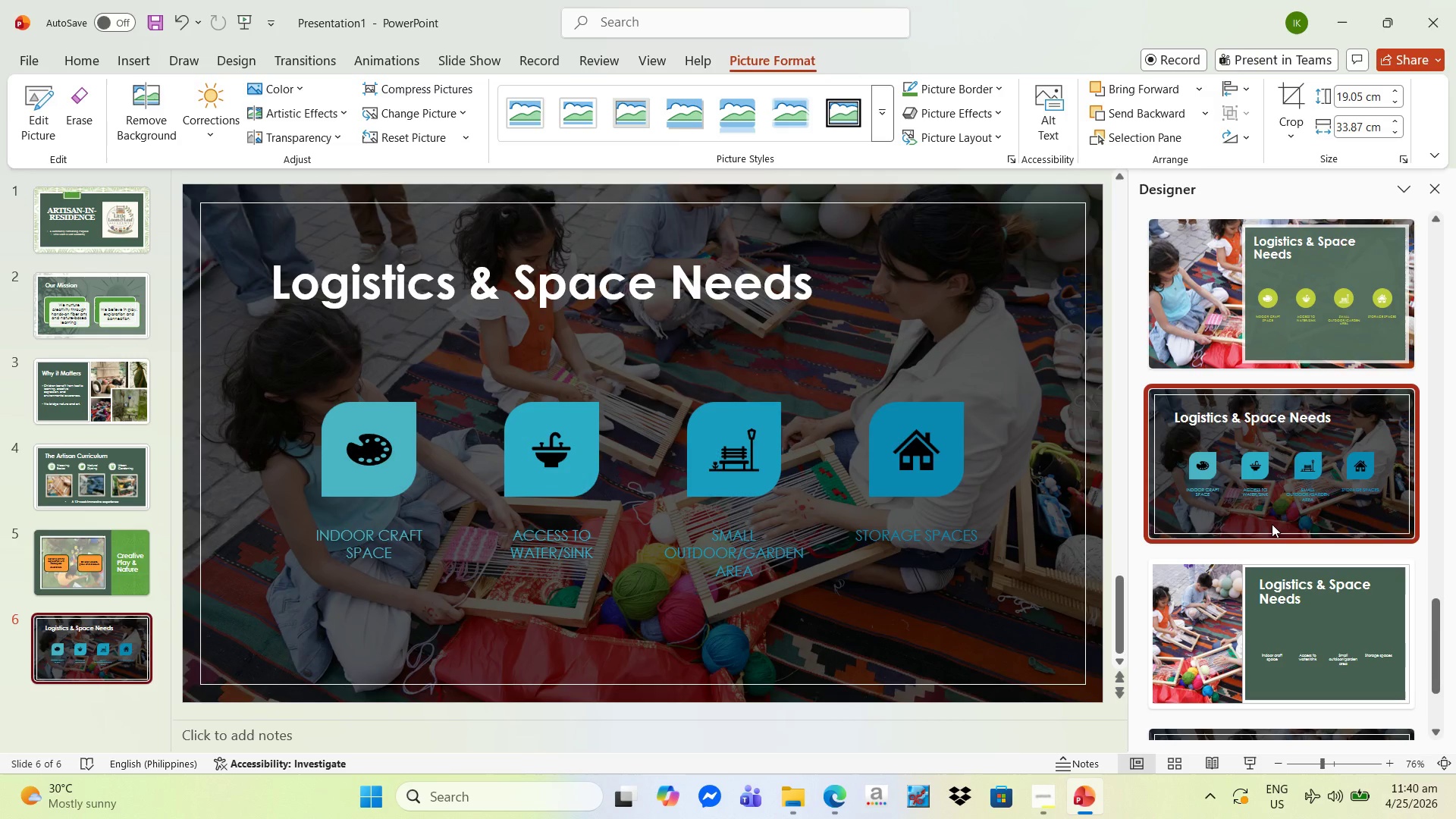 
left_click([1267, 336])
 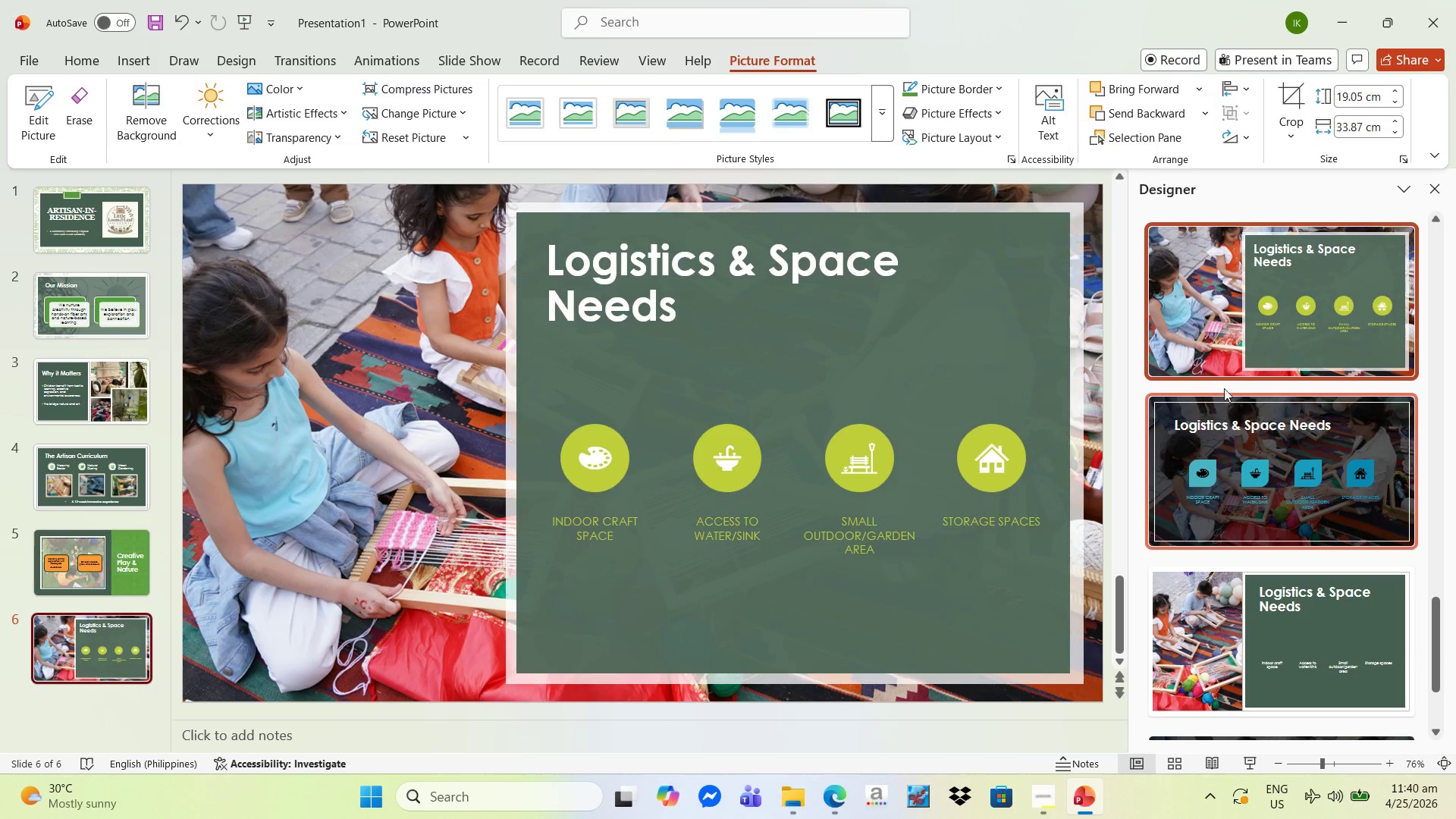 
scroll: coordinate [1243, 394], scroll_direction: up, amount: 10.0
 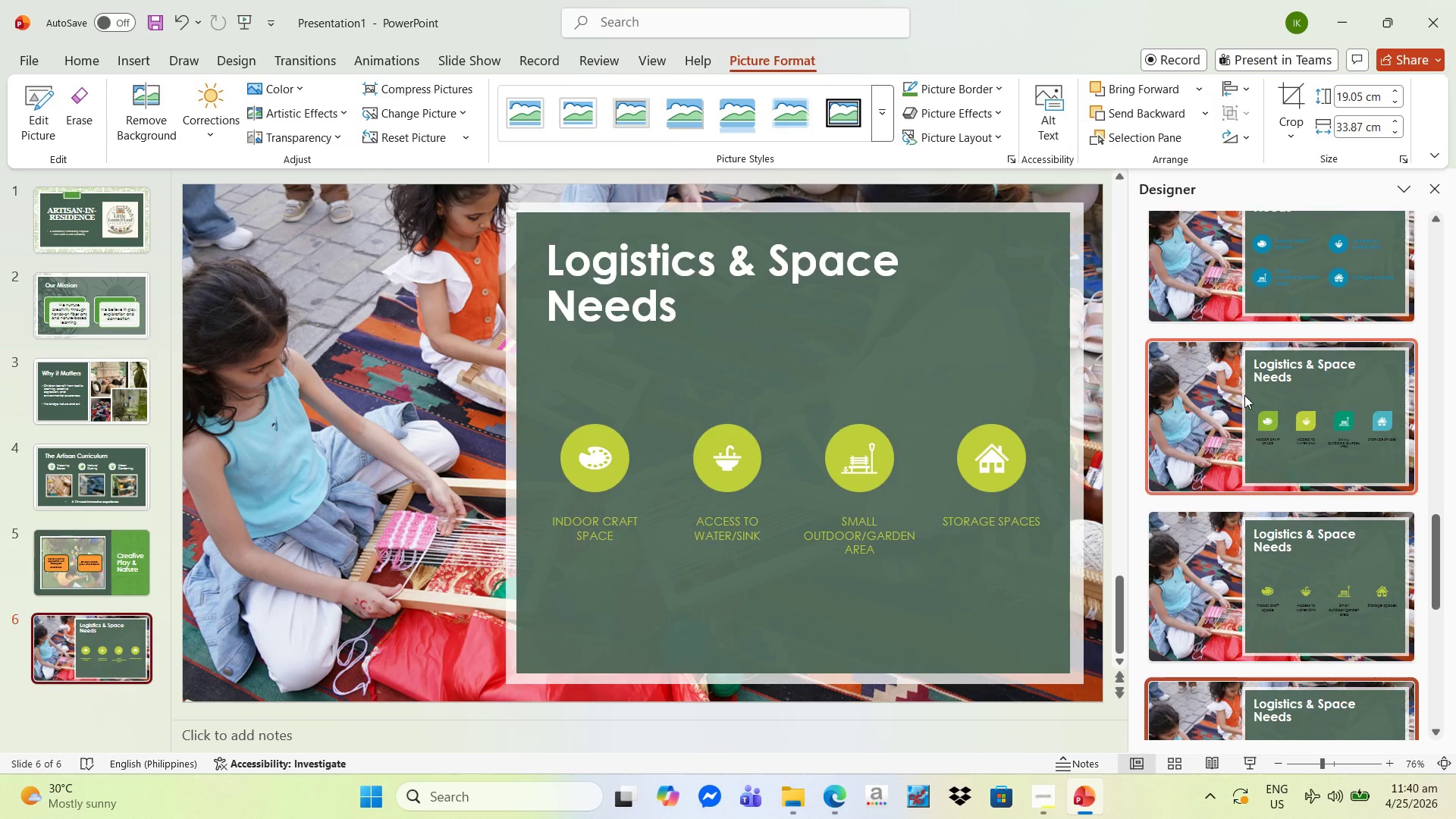 
left_click([1244, 395])
 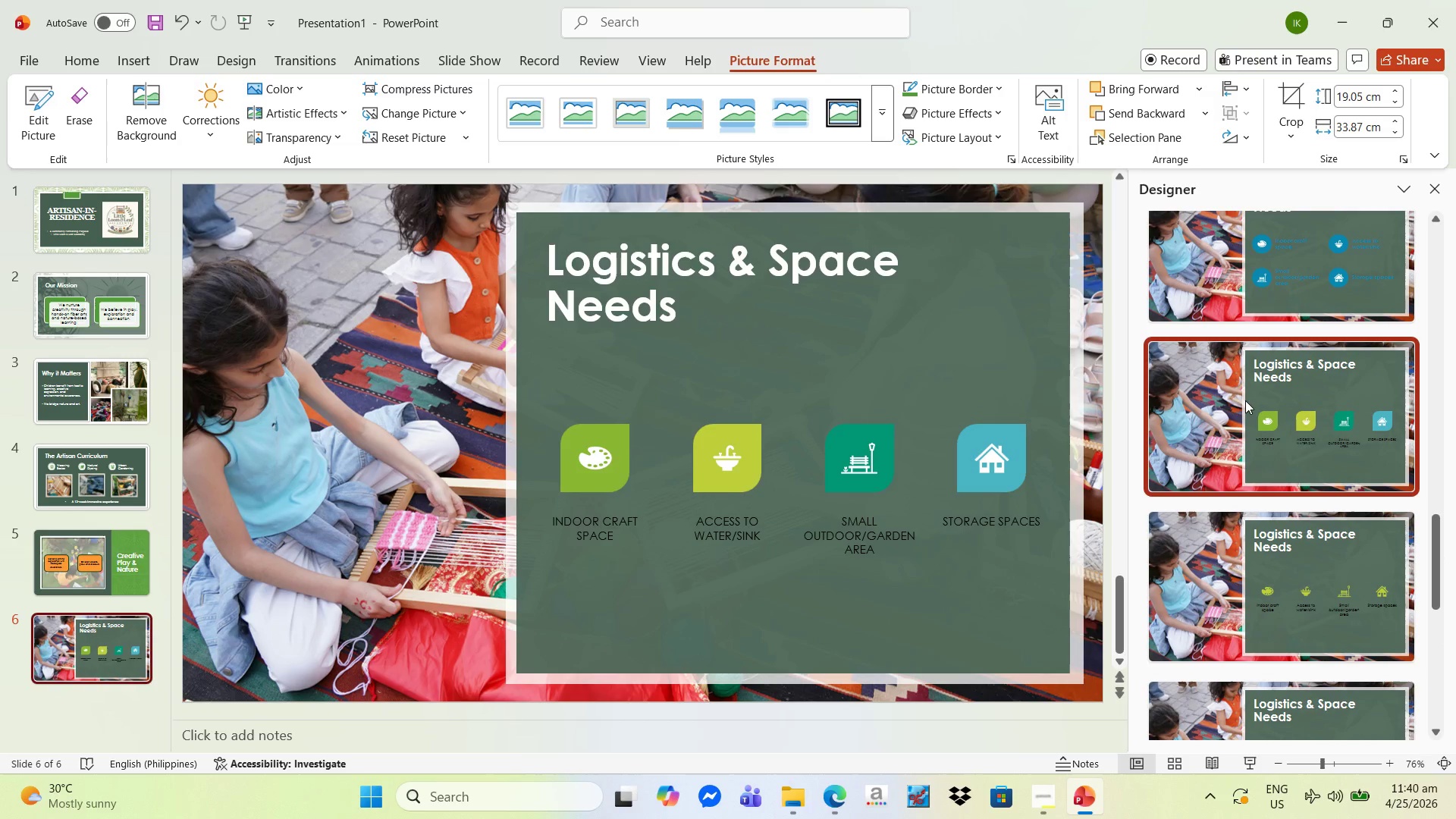 
scroll: coordinate [1272, 414], scroll_direction: down, amount: 5.0
 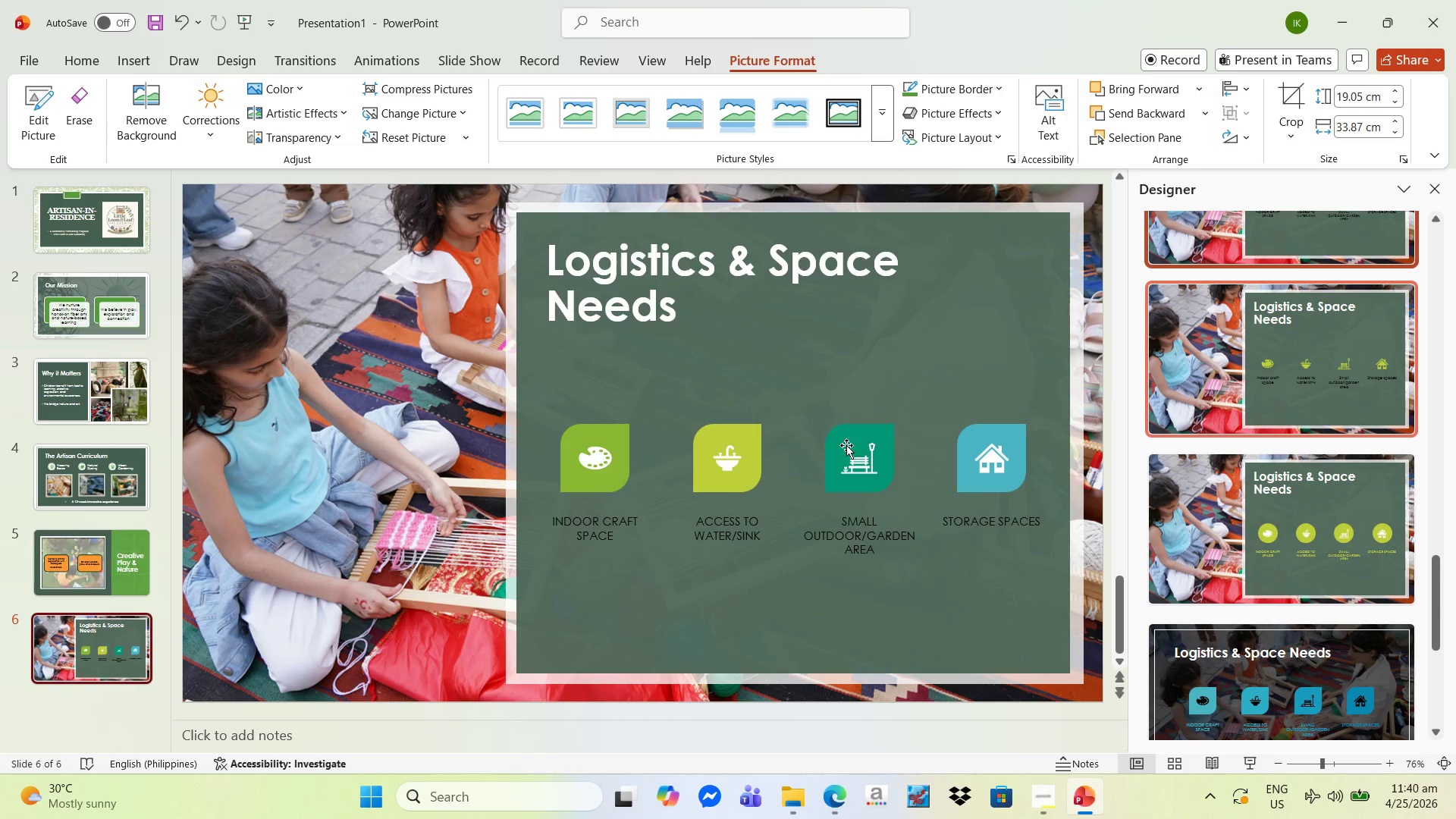 
left_click([703, 463])
 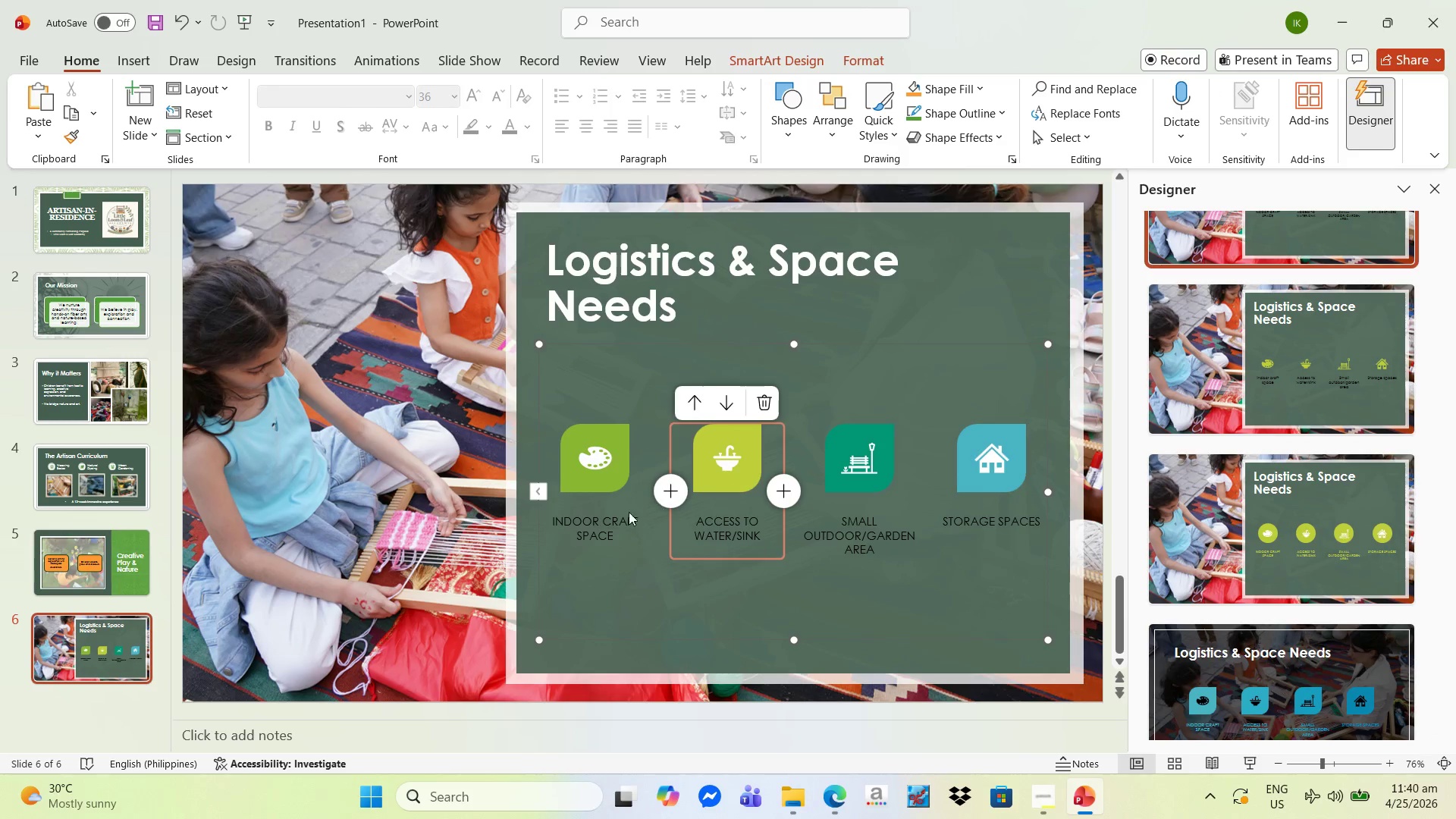 
left_click([592, 530])
 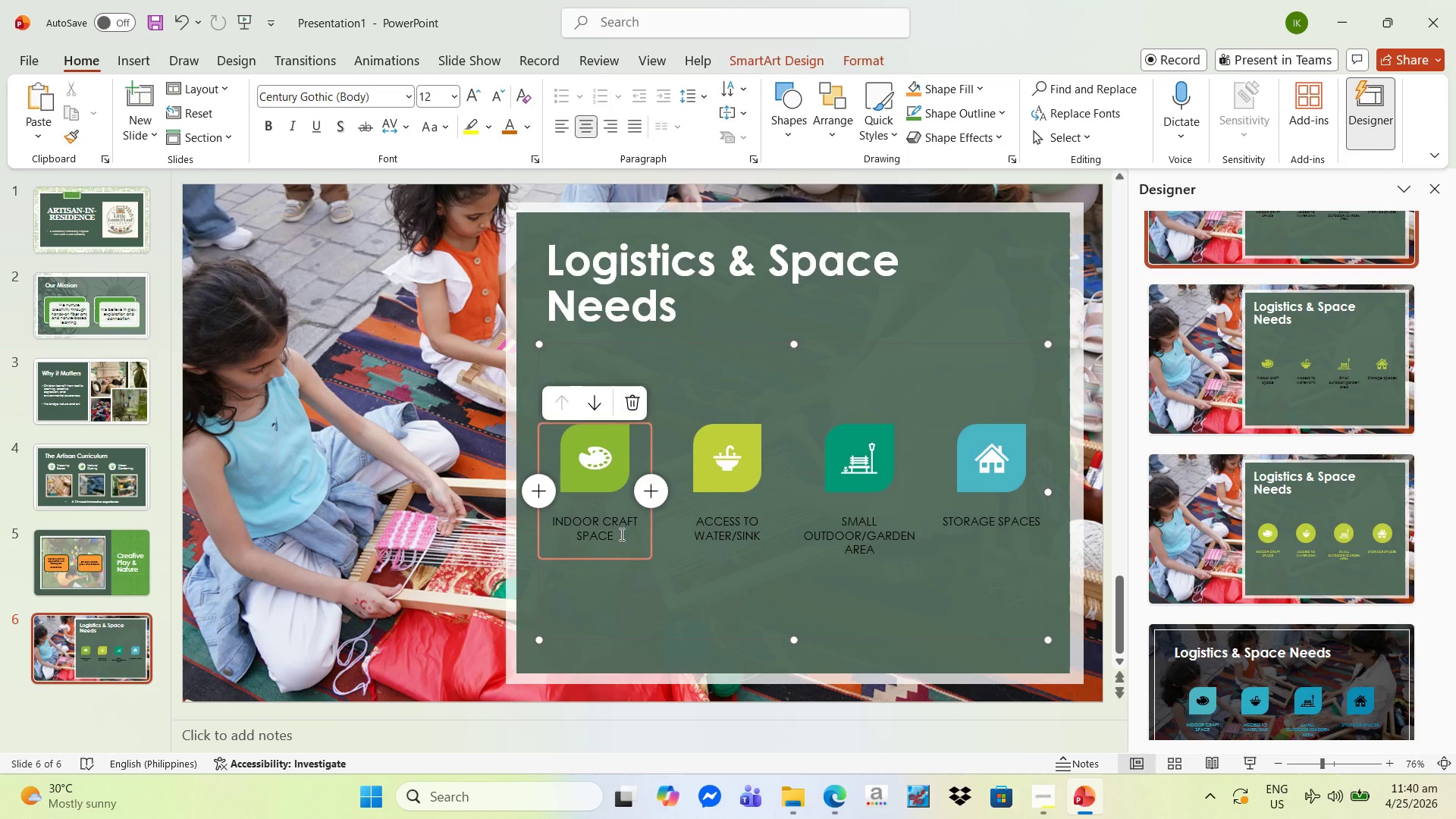 
left_click_drag(start_coordinate=[620, 535], to_coordinate=[564, 522])
 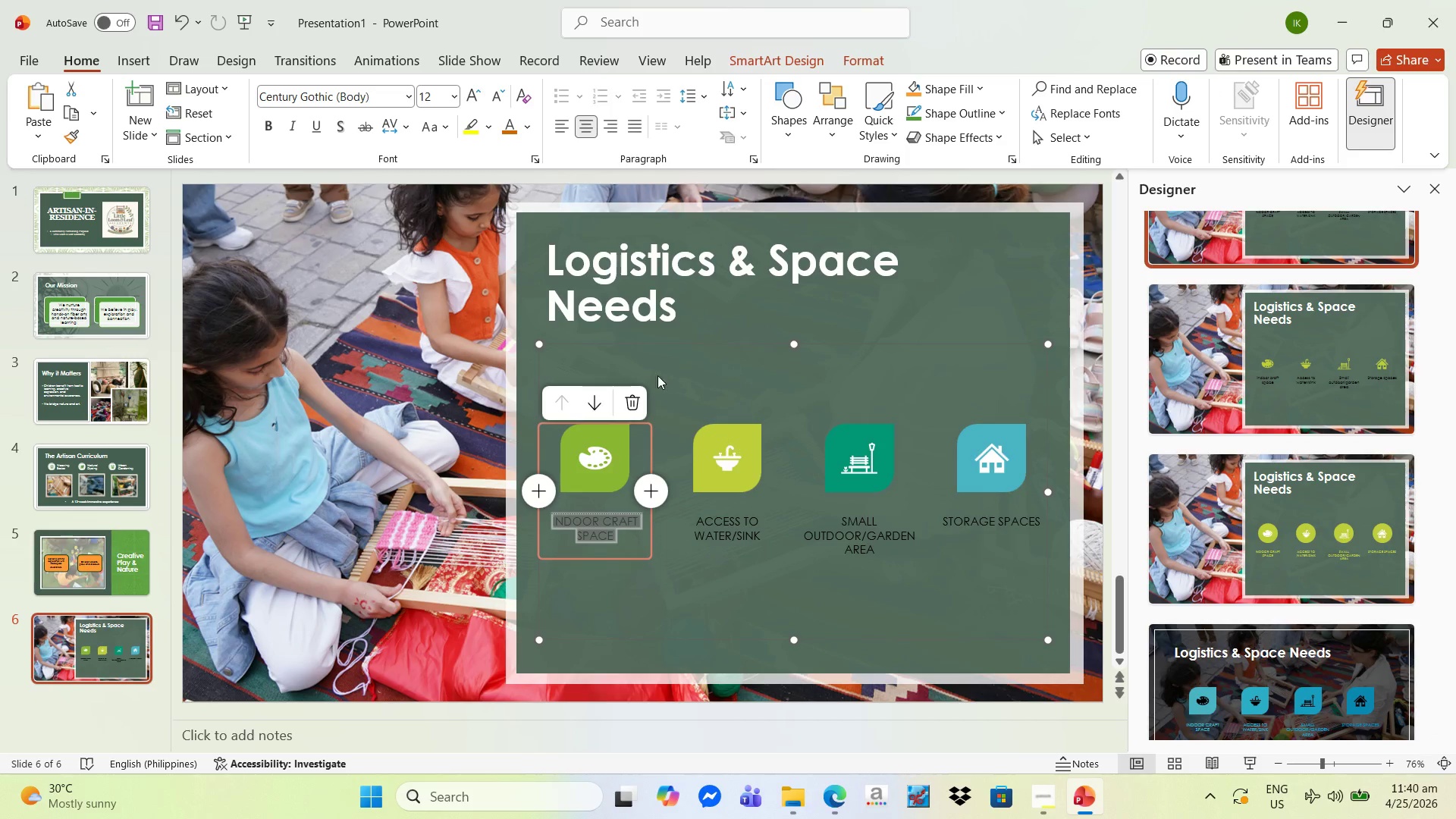 
wait(5.67)
 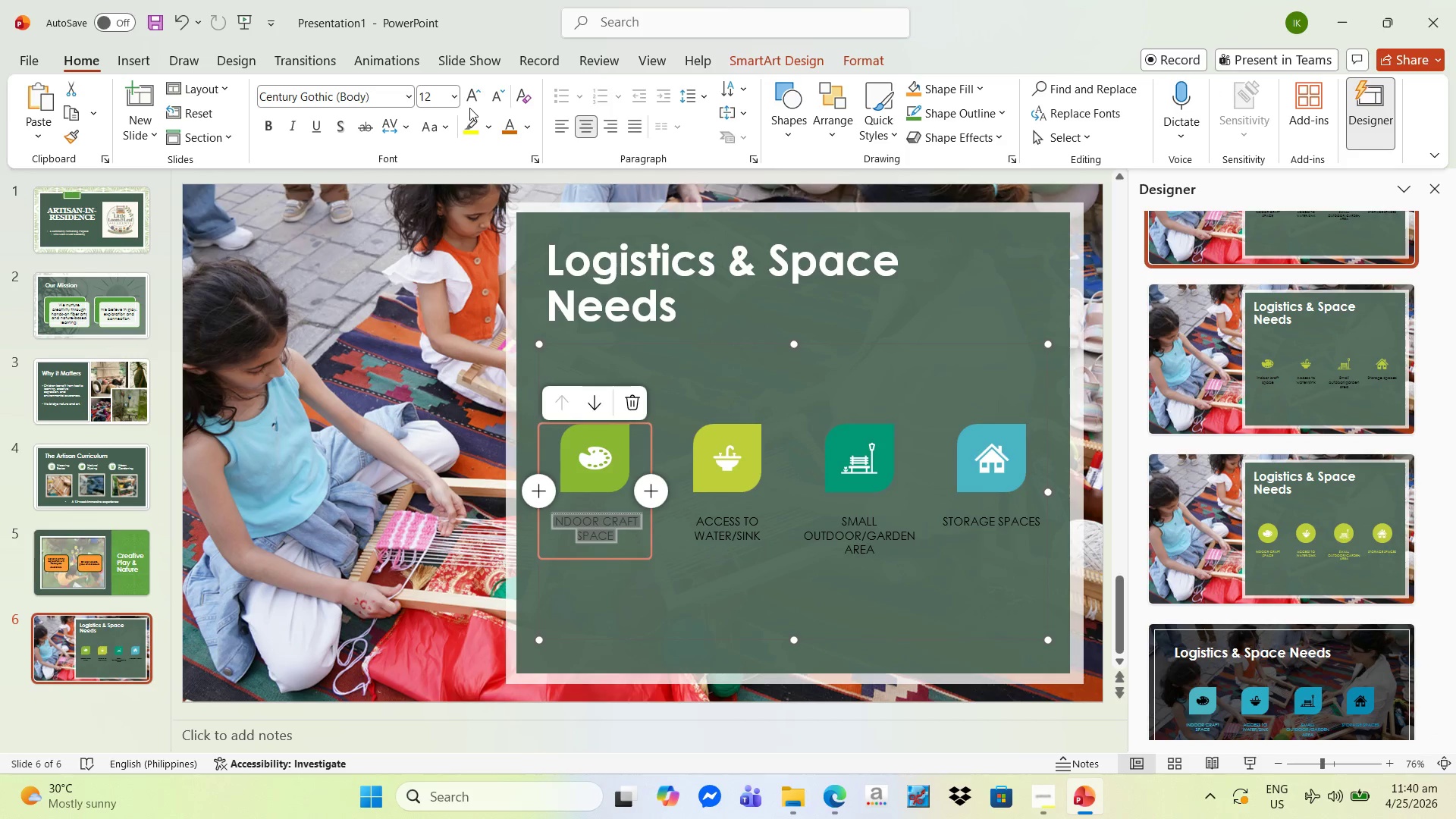 
double_click([473, 94])
 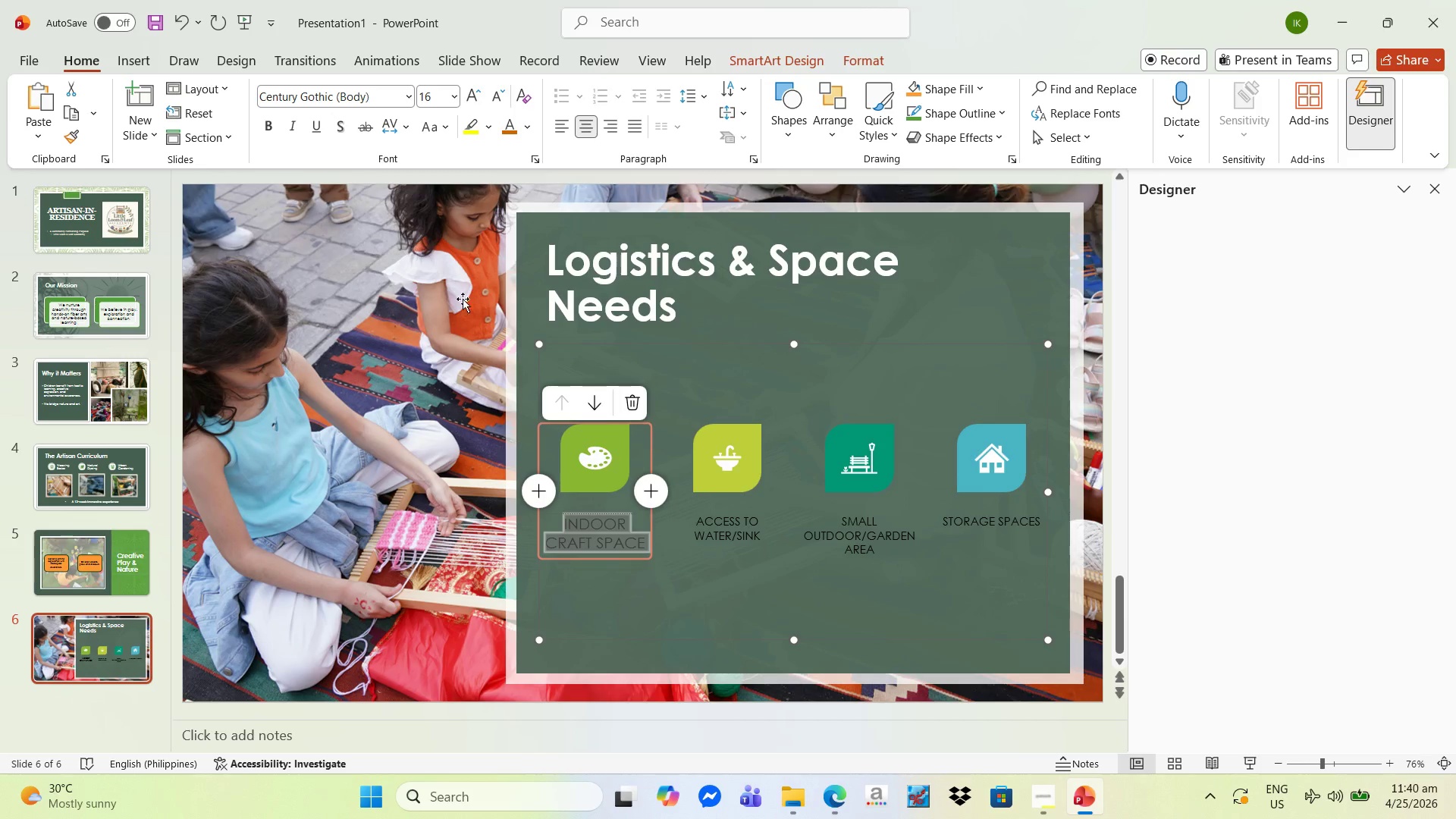 
left_click([271, 132])
 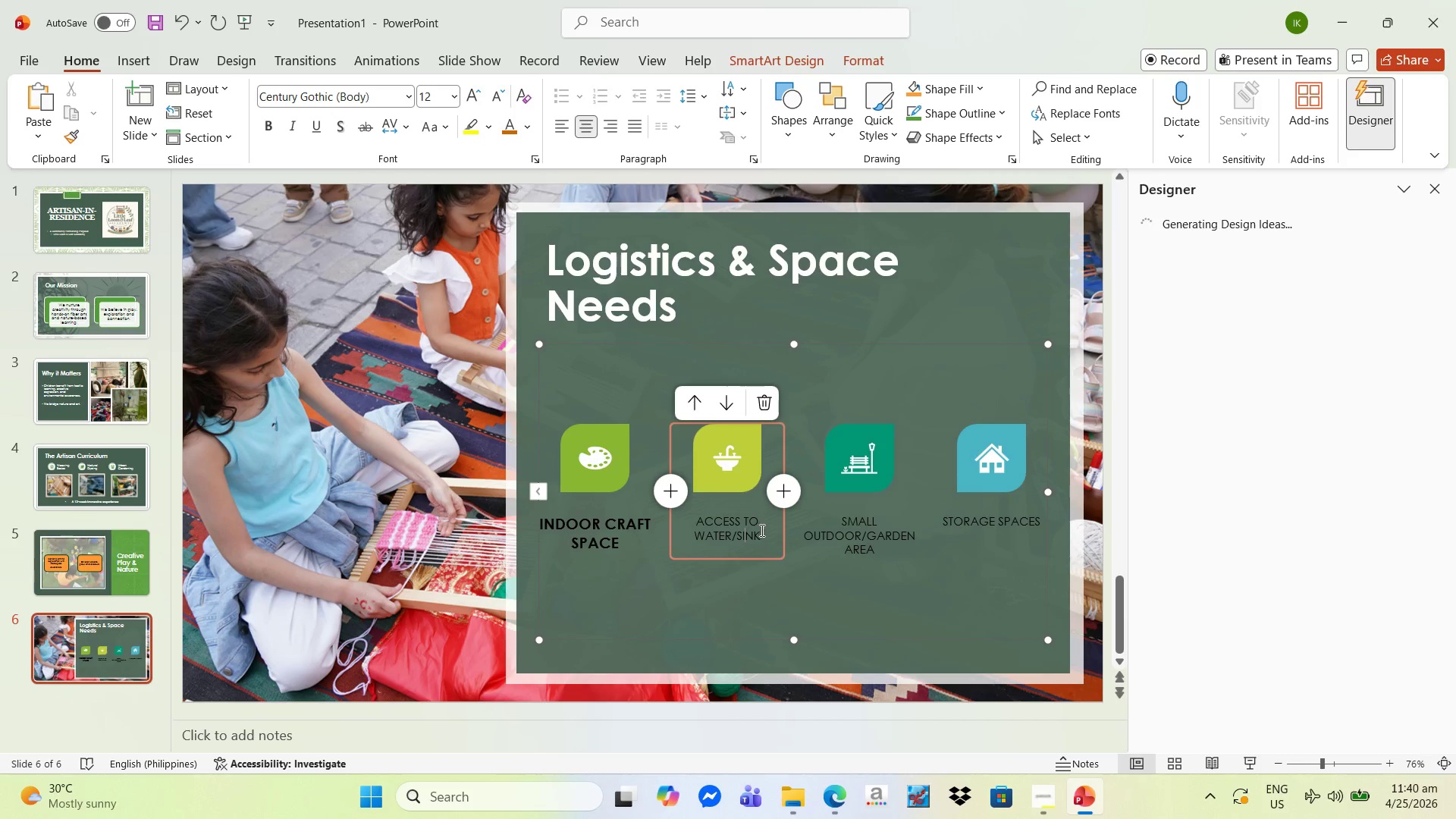 
left_click_drag(start_coordinate=[763, 535], to_coordinate=[713, 522])
 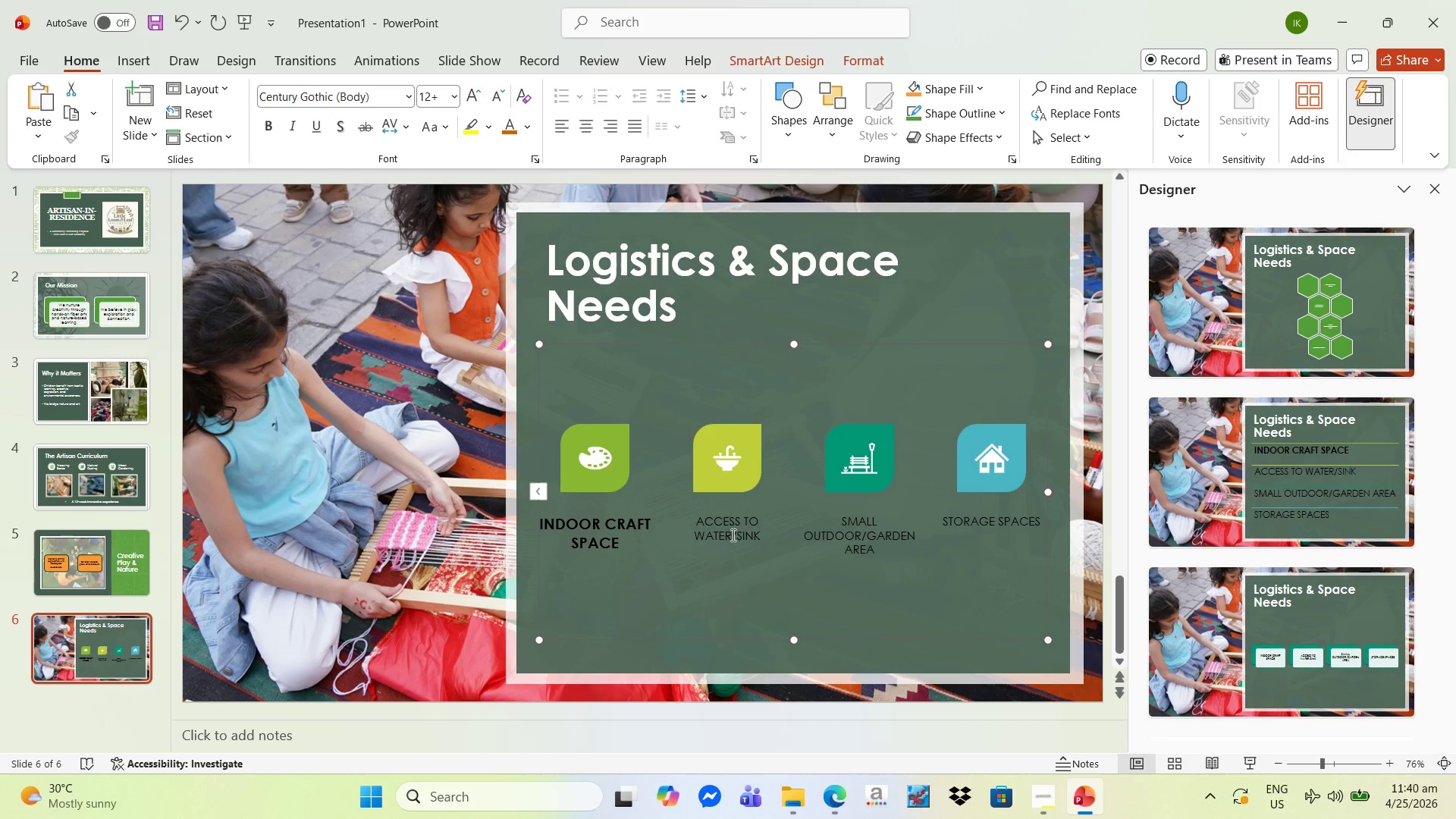 
left_click([736, 536])
 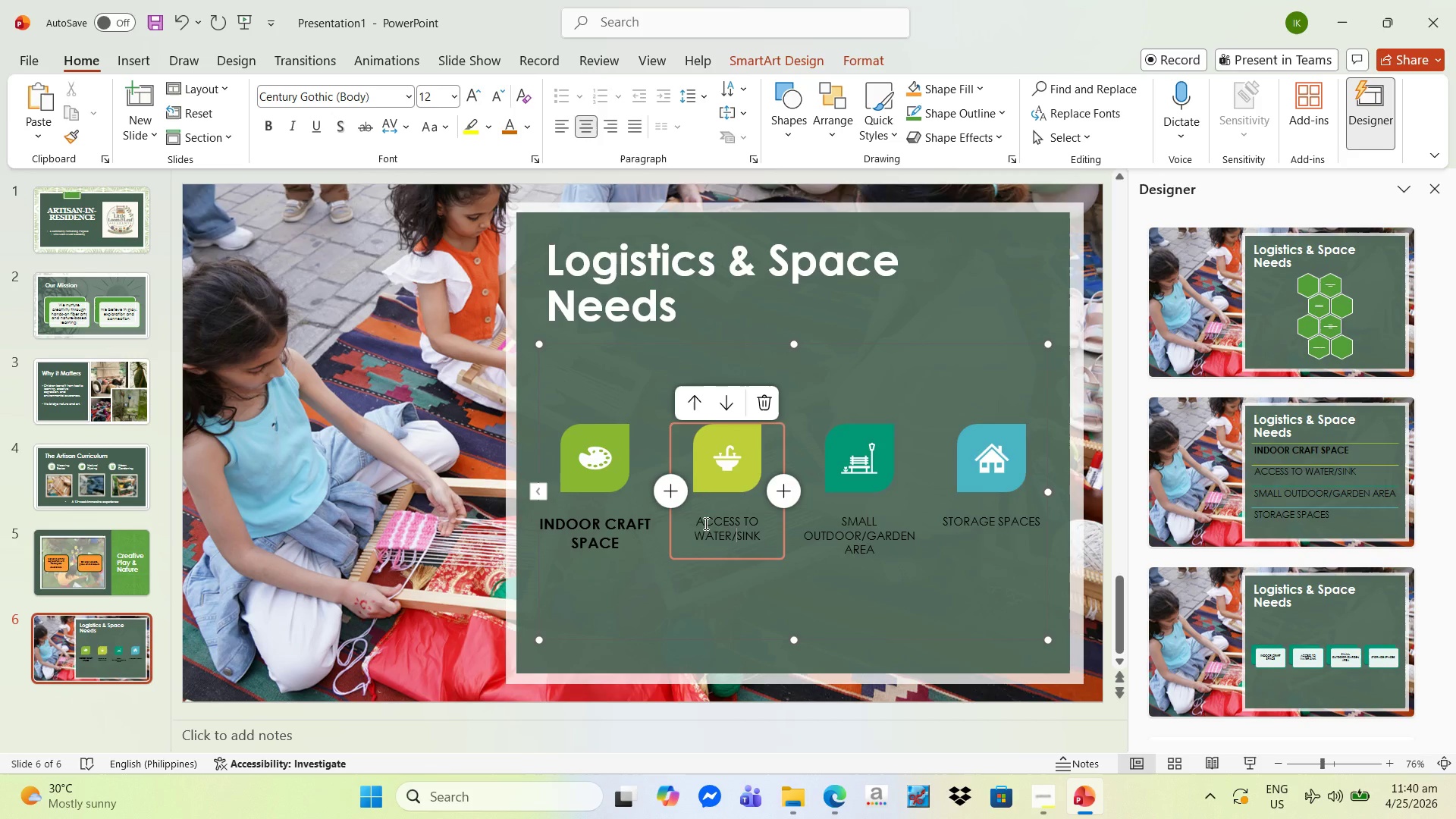 
left_click_drag(start_coordinate=[699, 525], to_coordinate=[759, 536])
 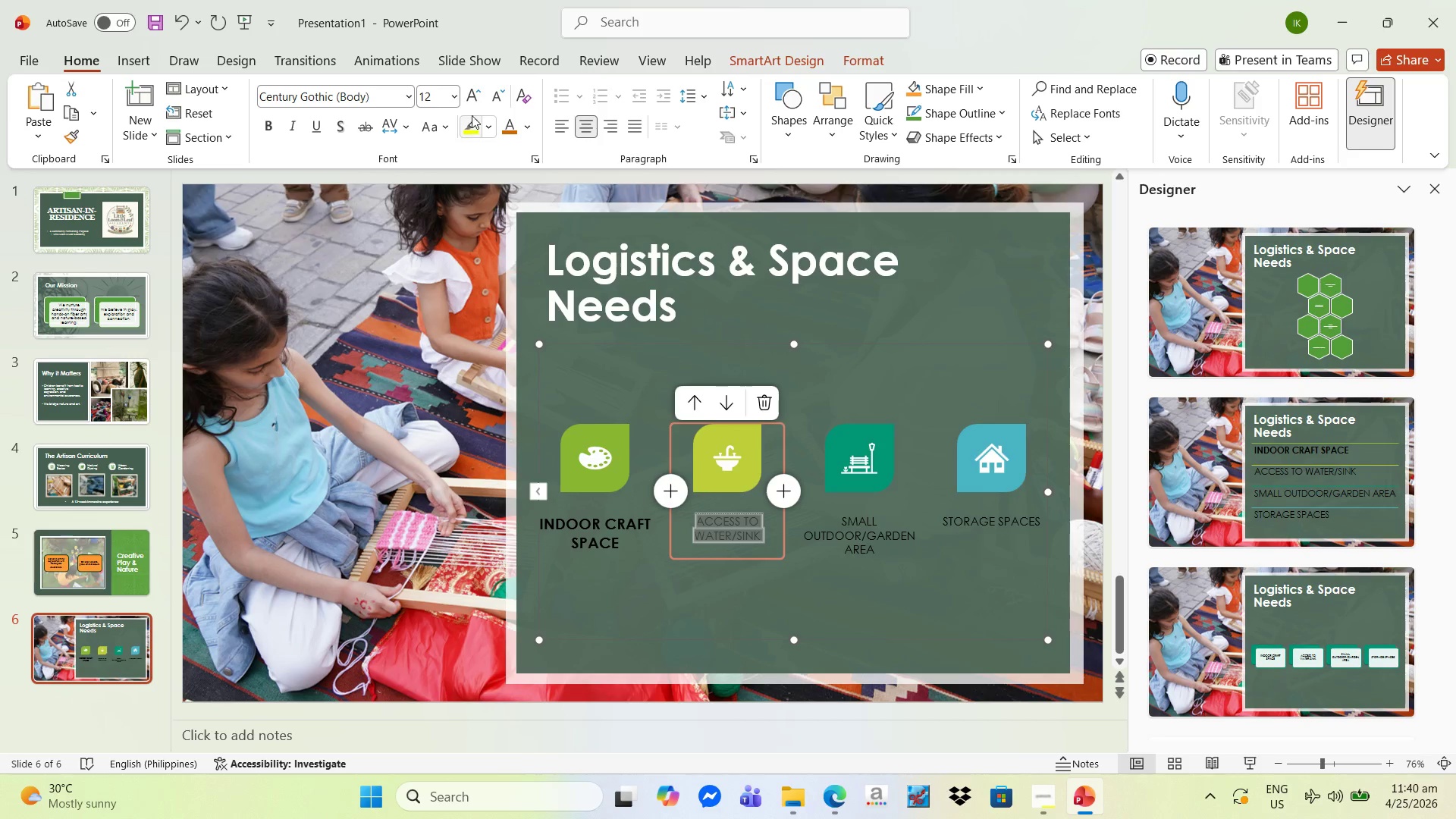 
left_click([470, 97])
 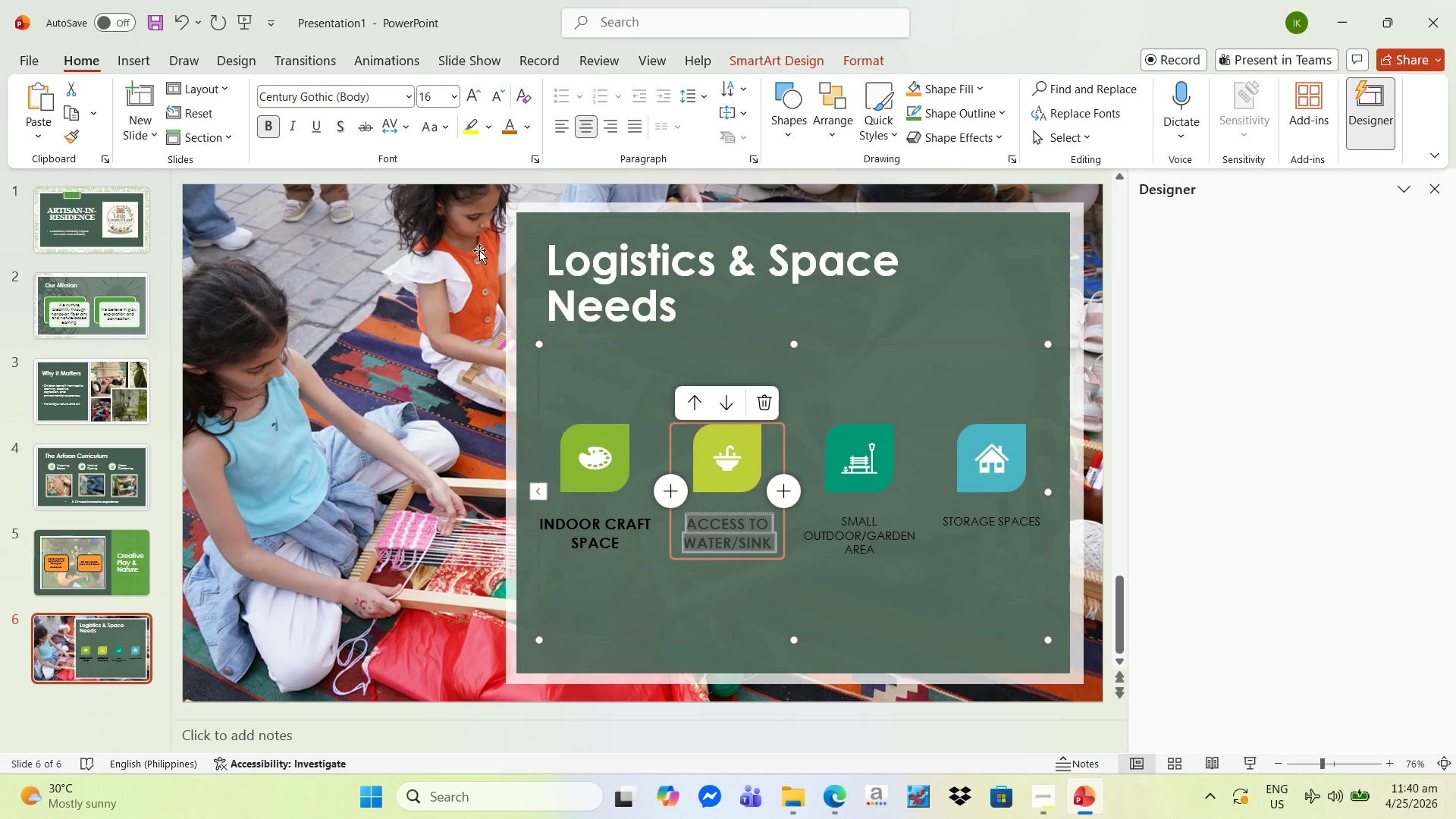 
left_click([886, 553])
 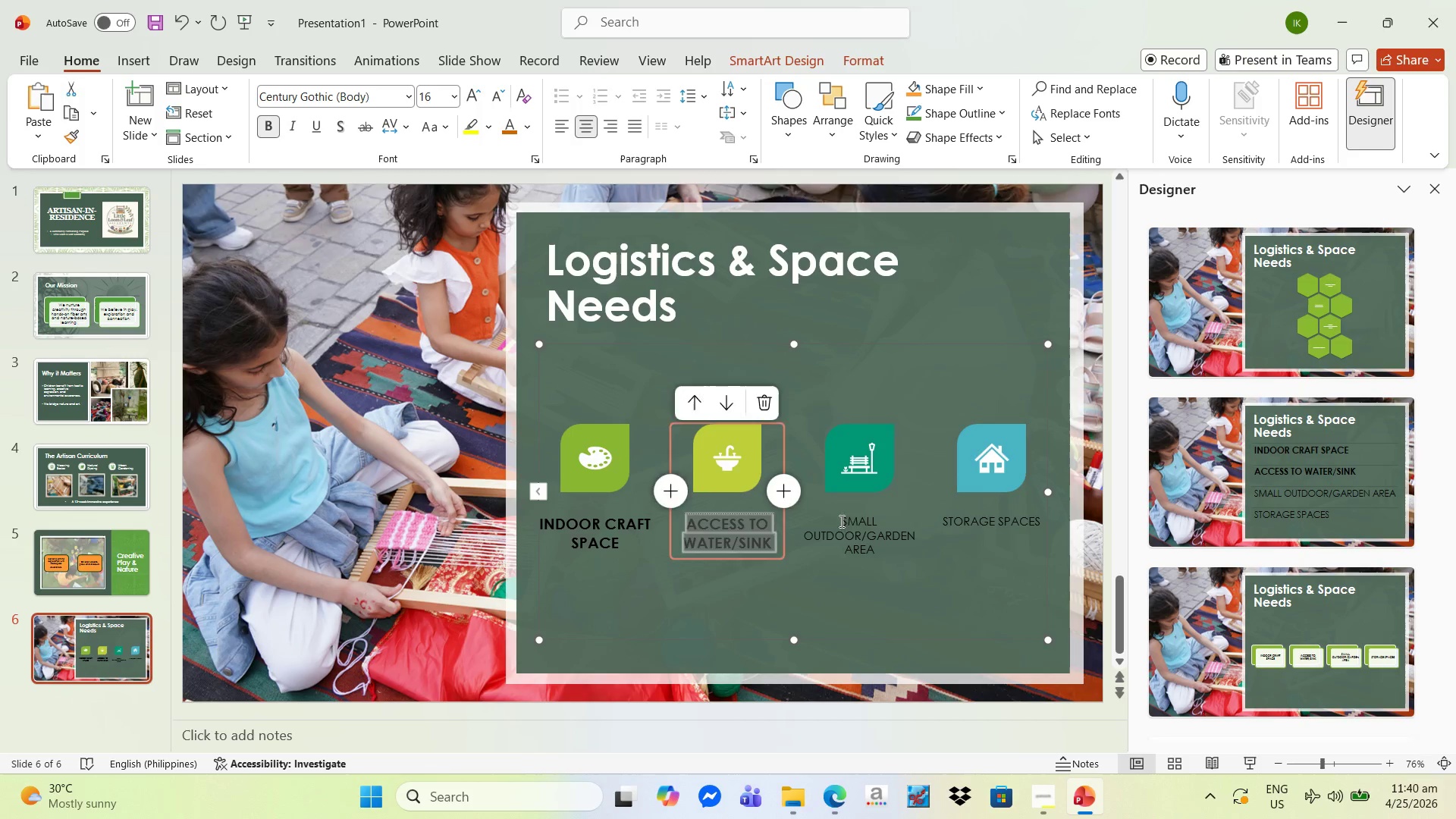 
left_click([841, 522])
 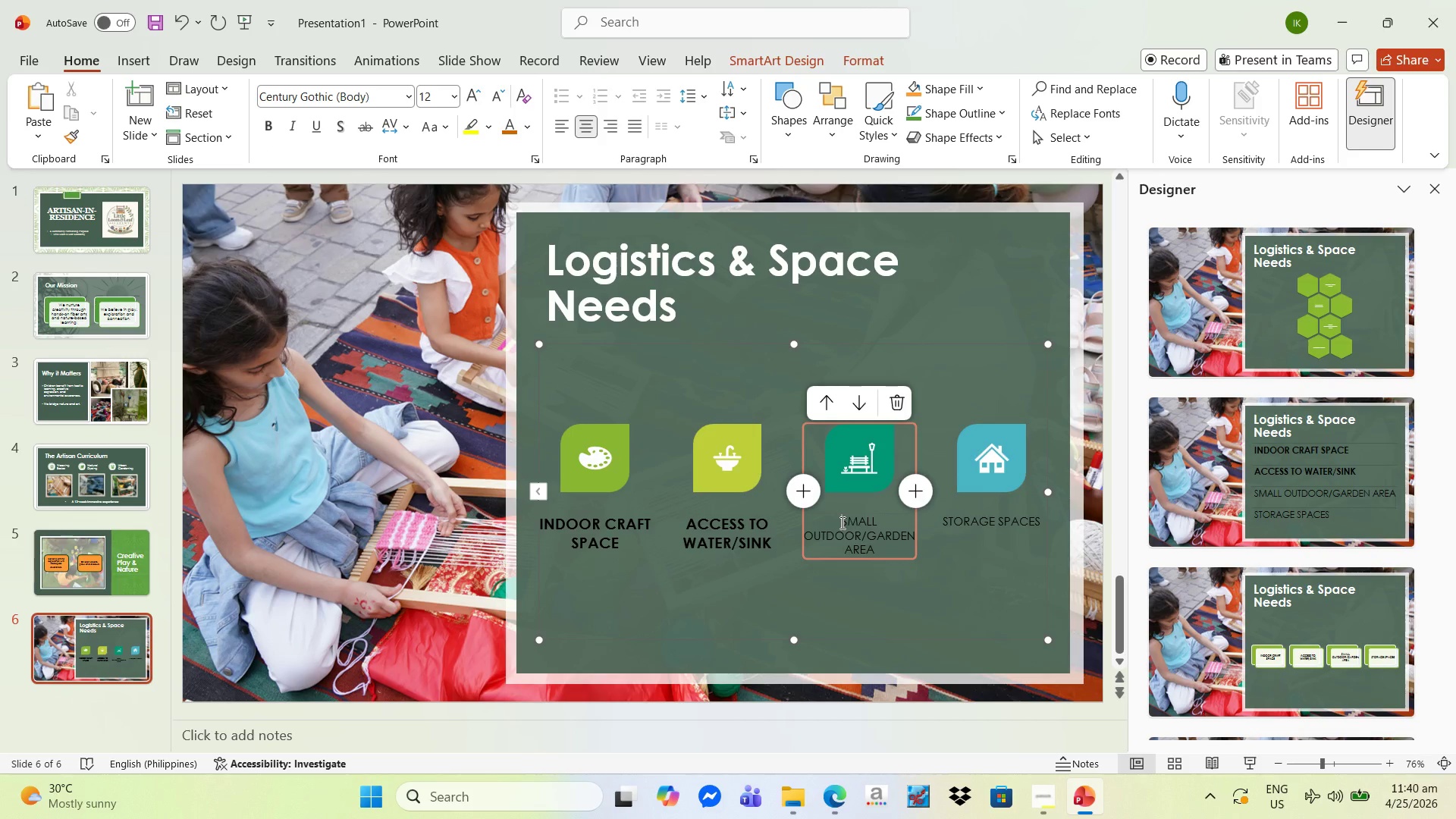 
left_click_drag(start_coordinate=[841, 522], to_coordinate=[903, 546])
 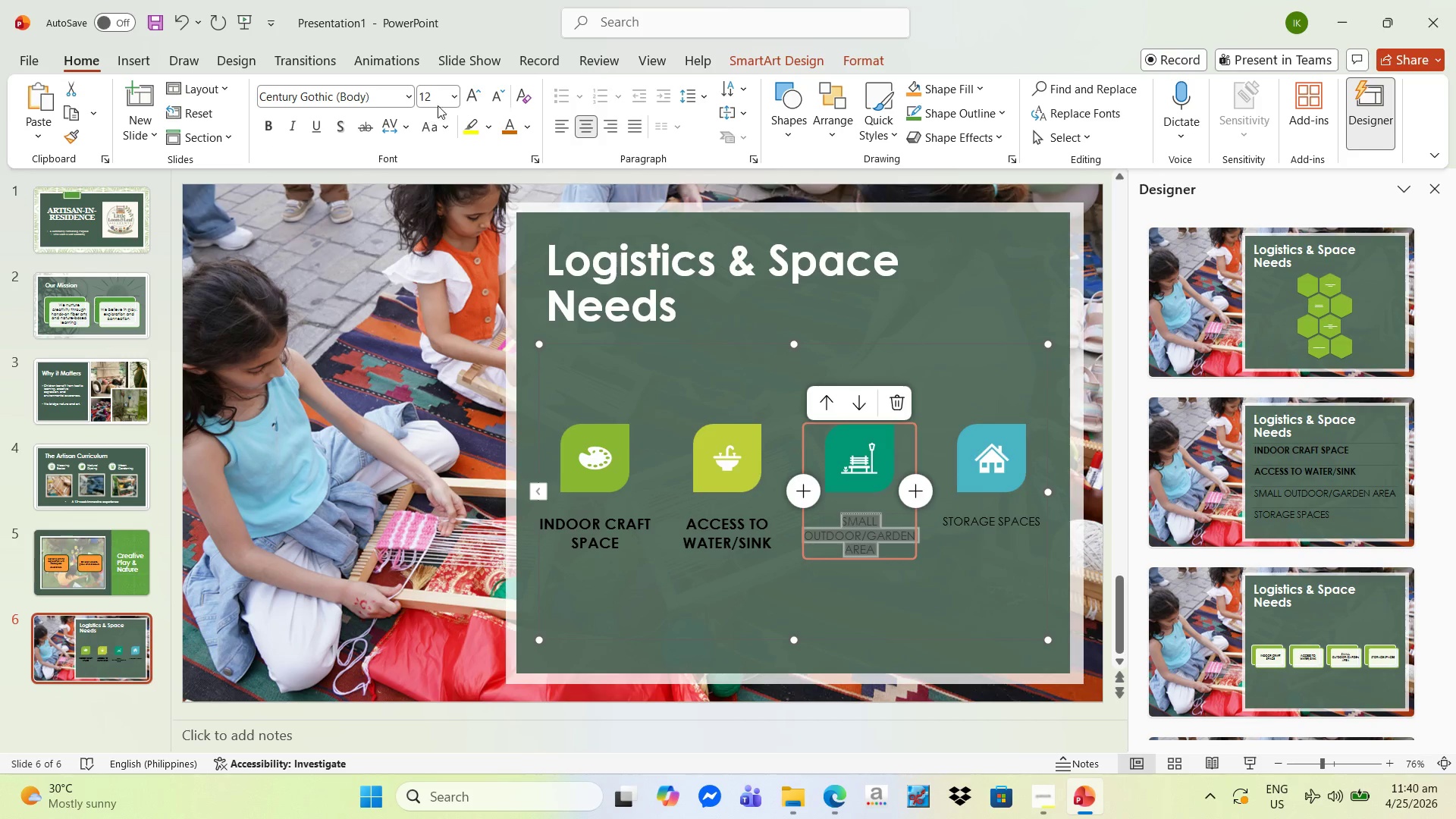 
double_click([477, 99])
 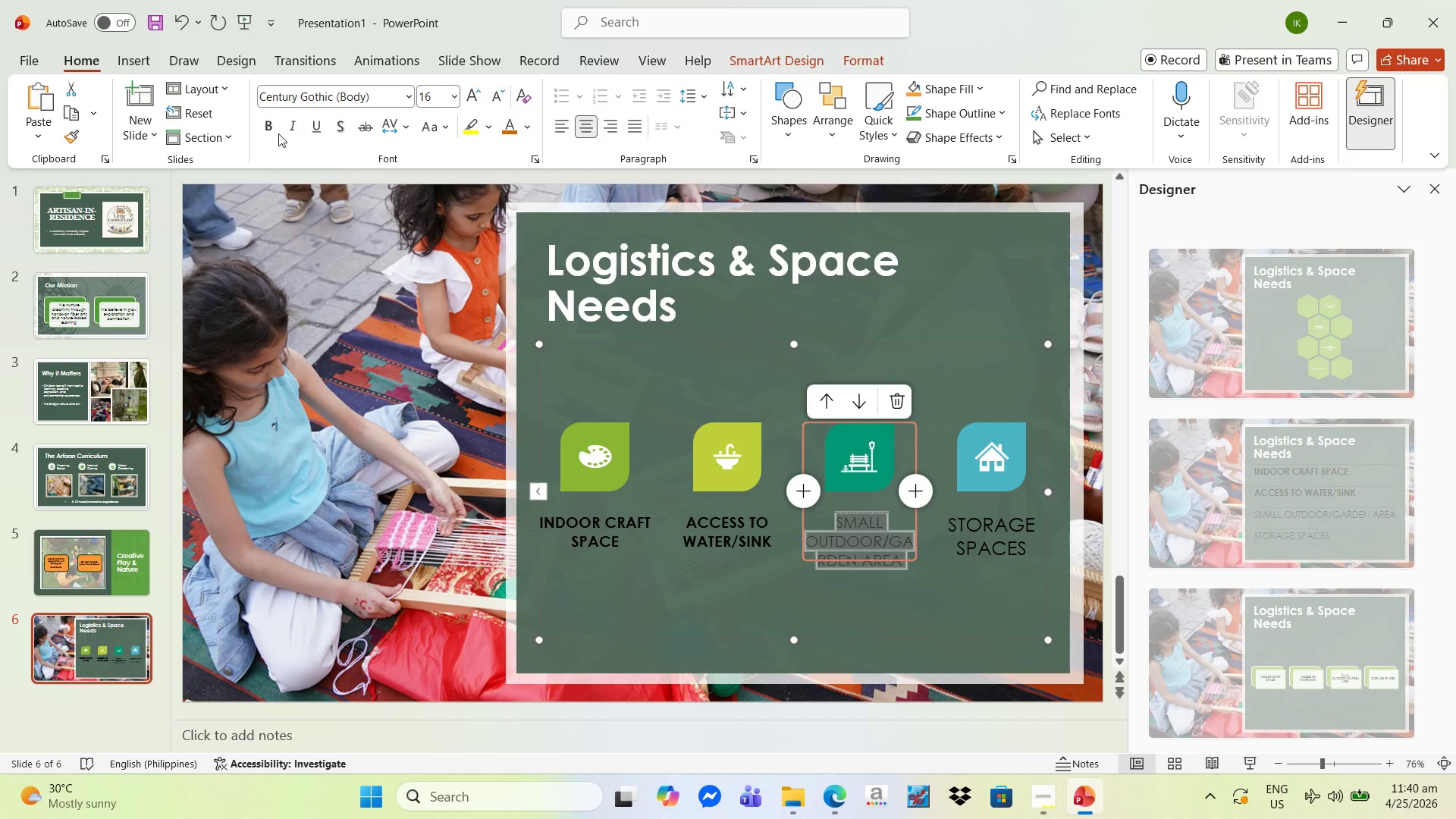 
left_click([268, 130])
 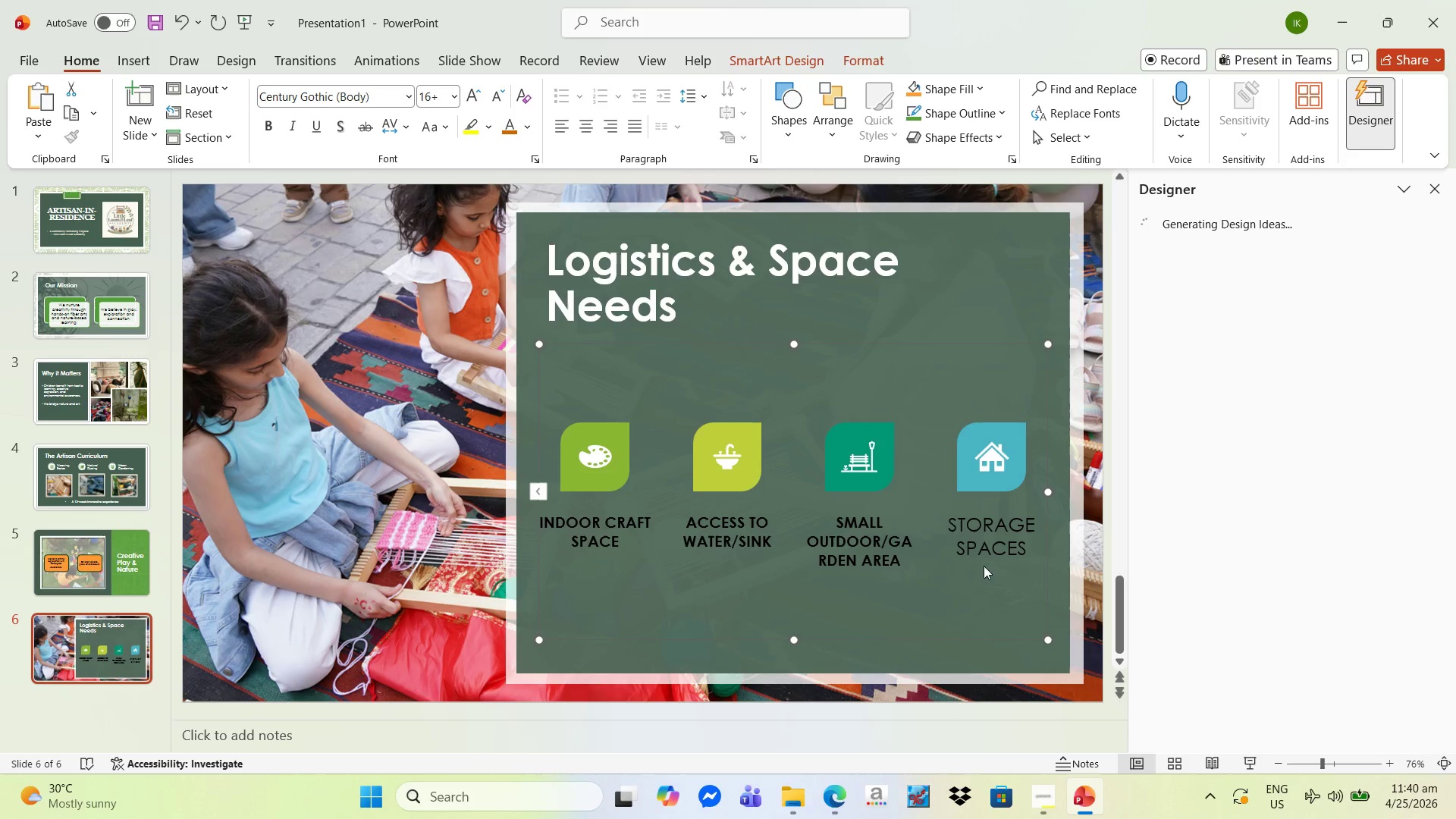 
double_click([971, 541])
 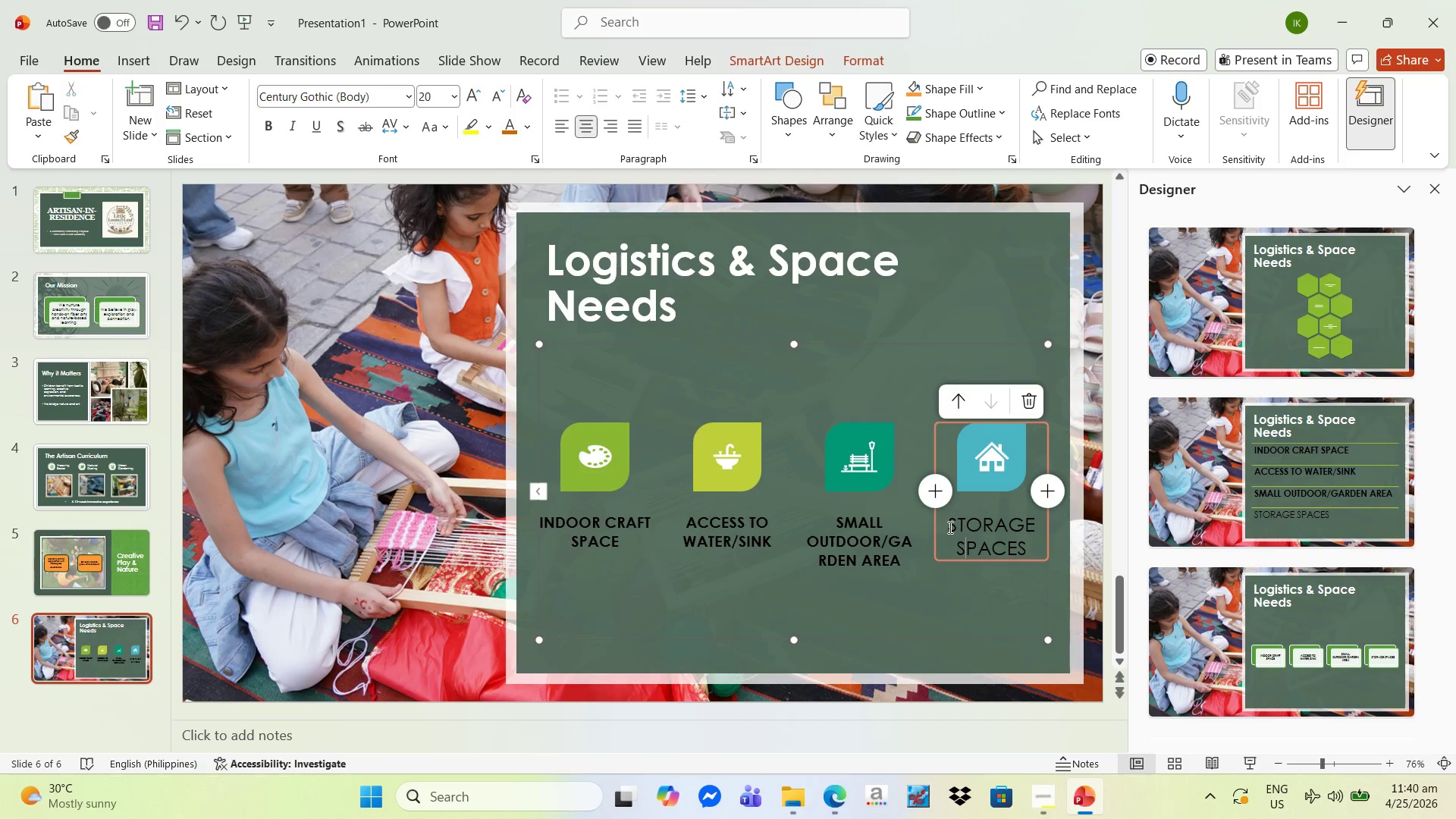 
left_click_drag(start_coordinate=[949, 527], to_coordinate=[1021, 544])
 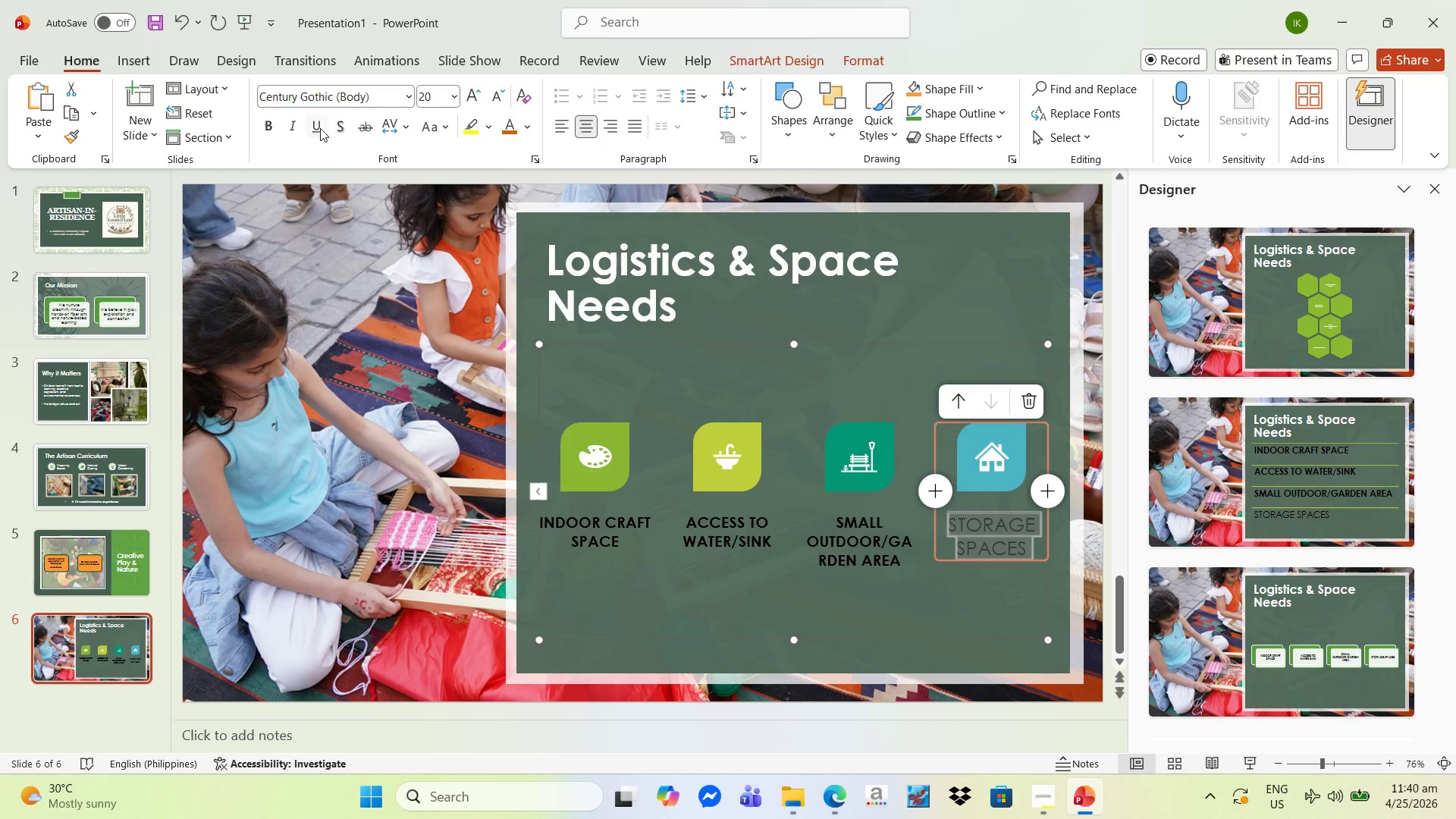 
left_click([268, 125])
 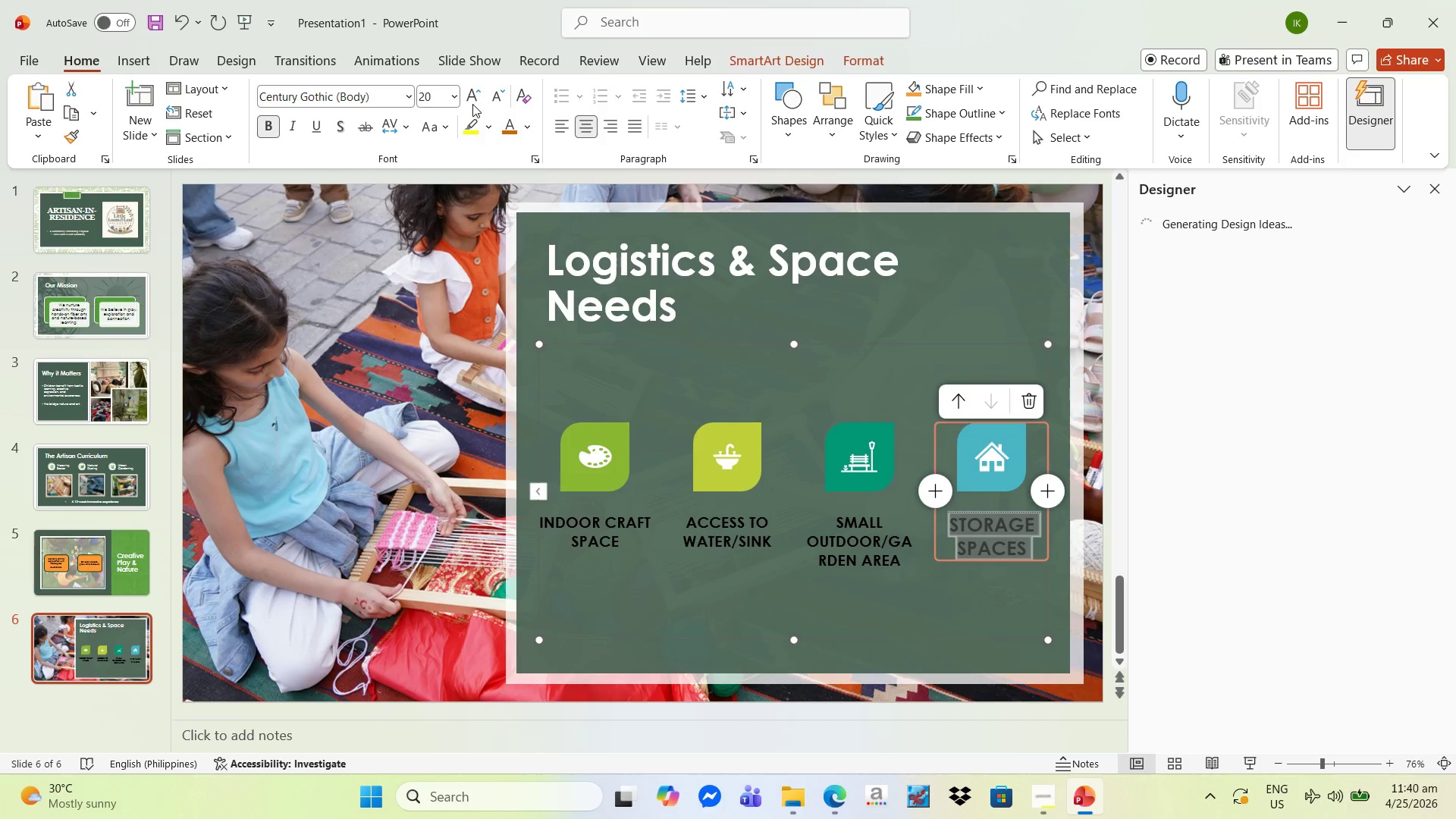 
left_click([497, 99])
 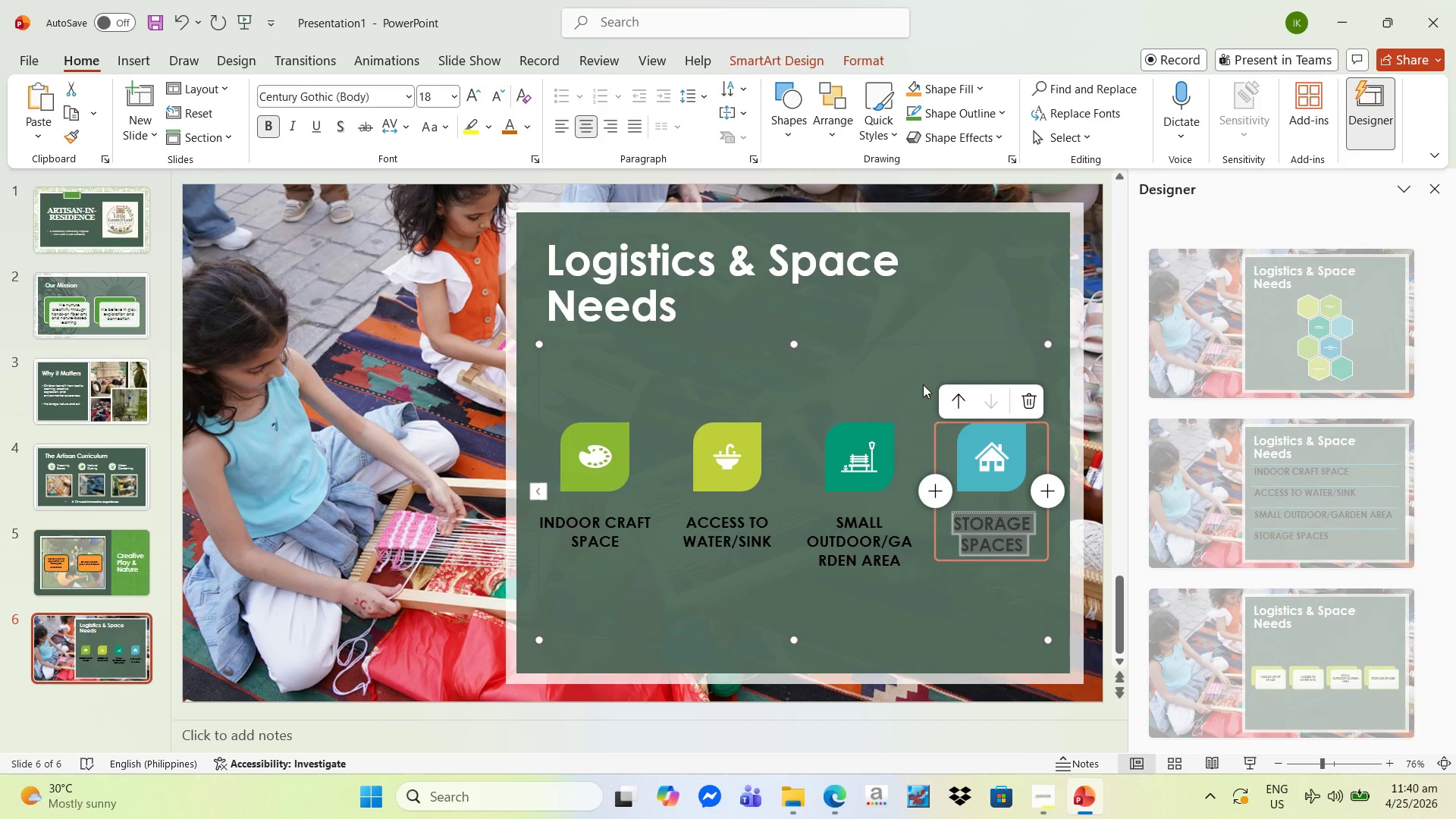 
left_click([950, 356])
 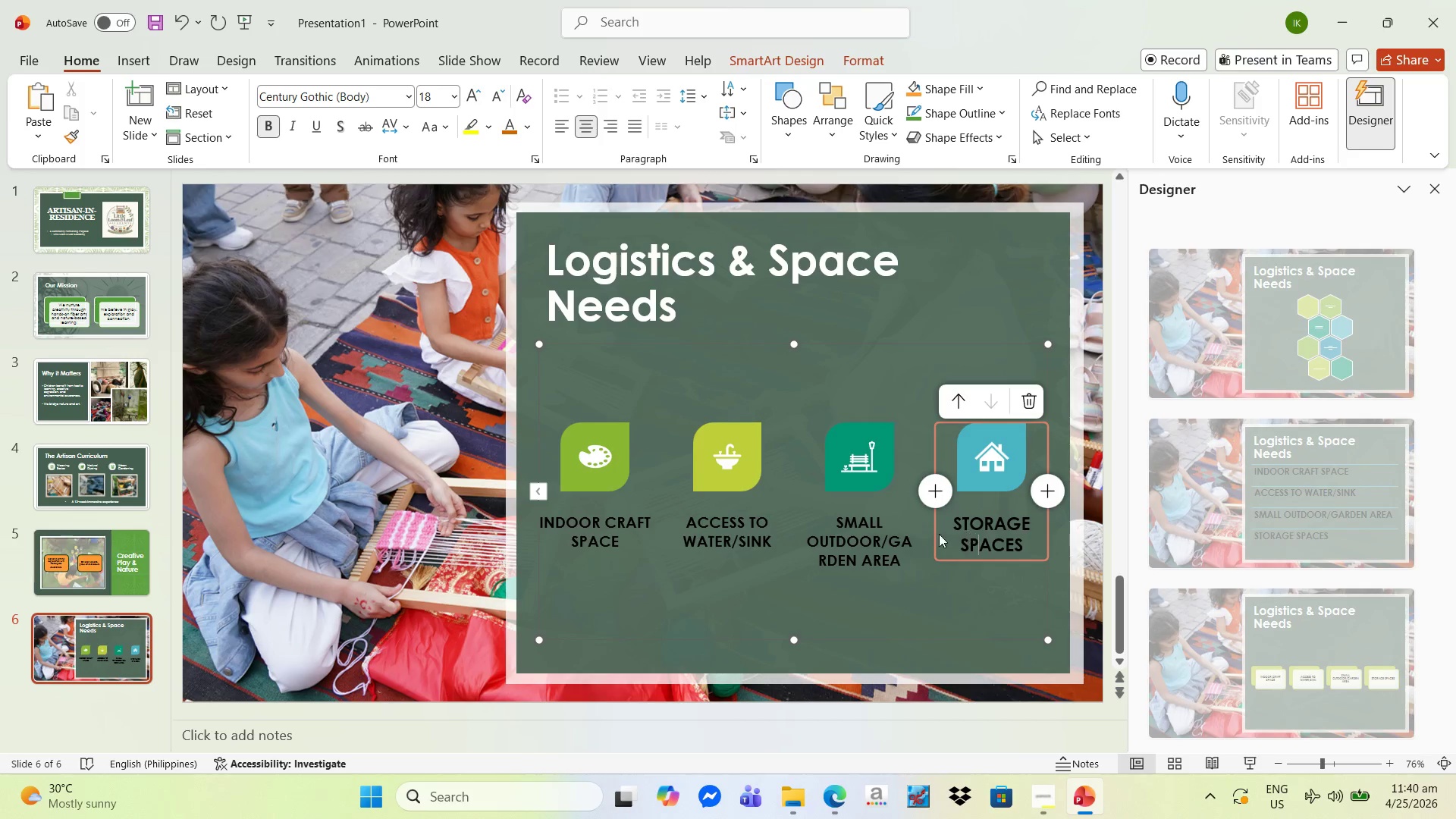 
left_click([866, 537])
 